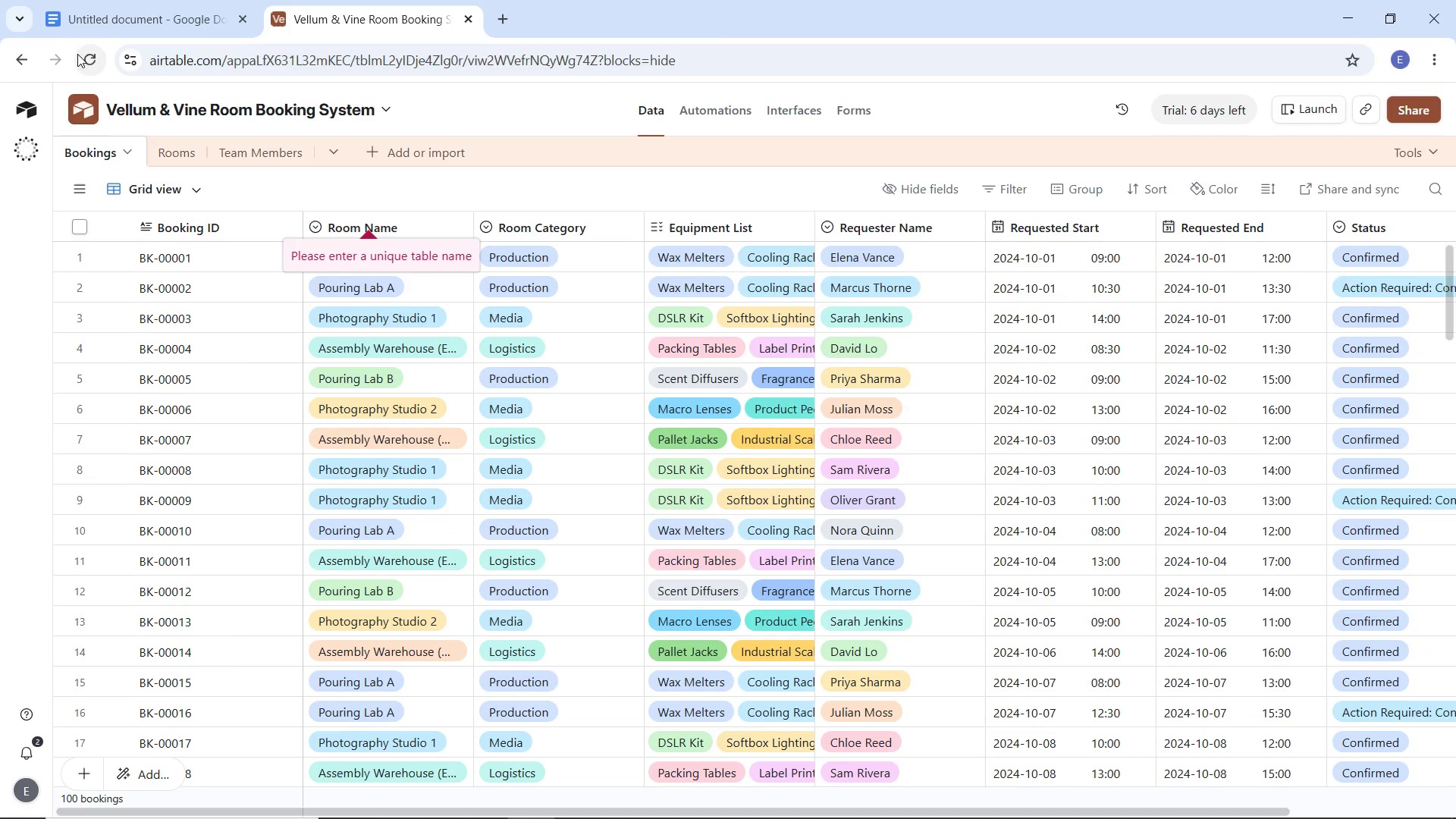 
left_click([81, 58])
 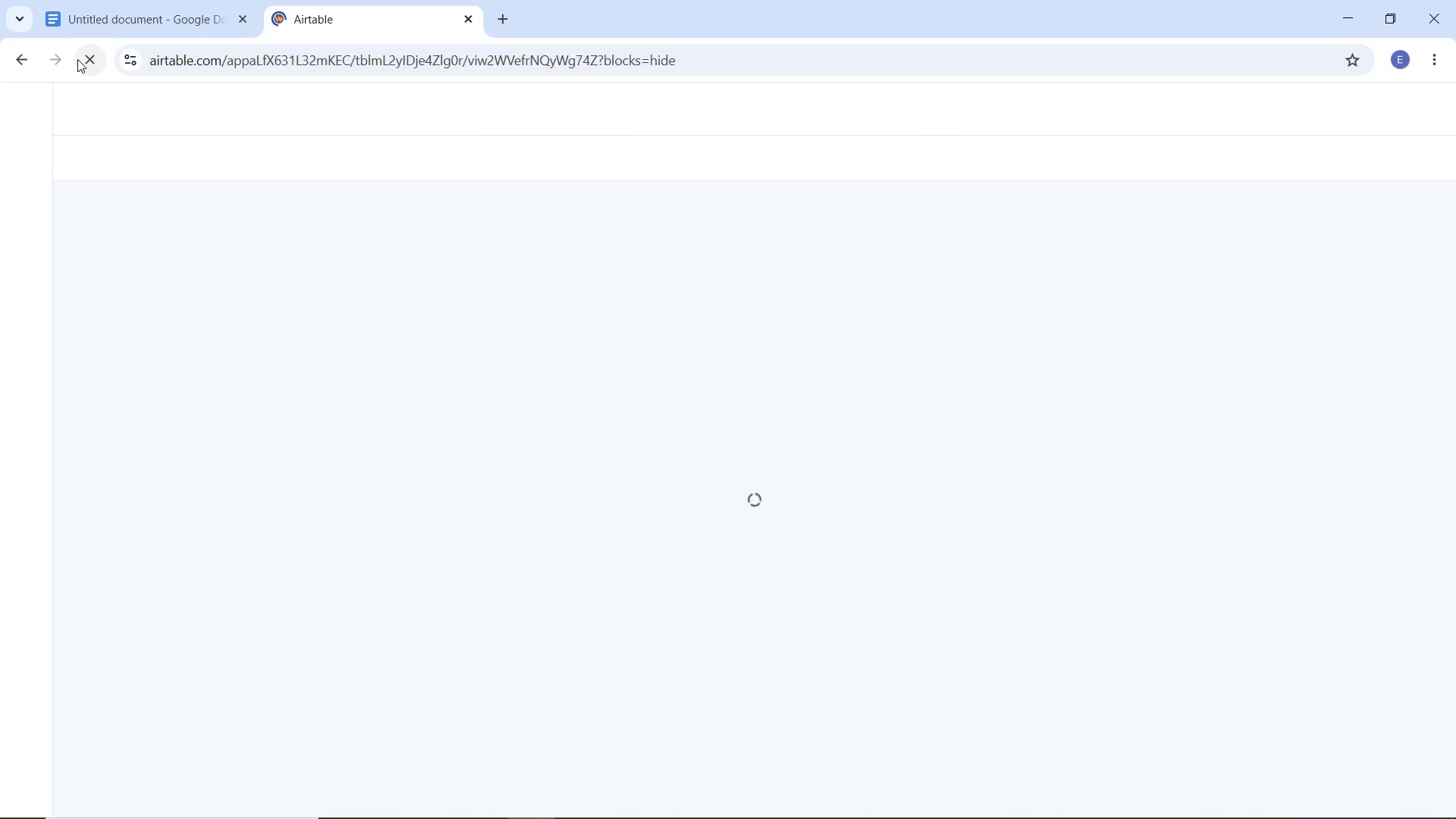 
left_click([144, 7])
 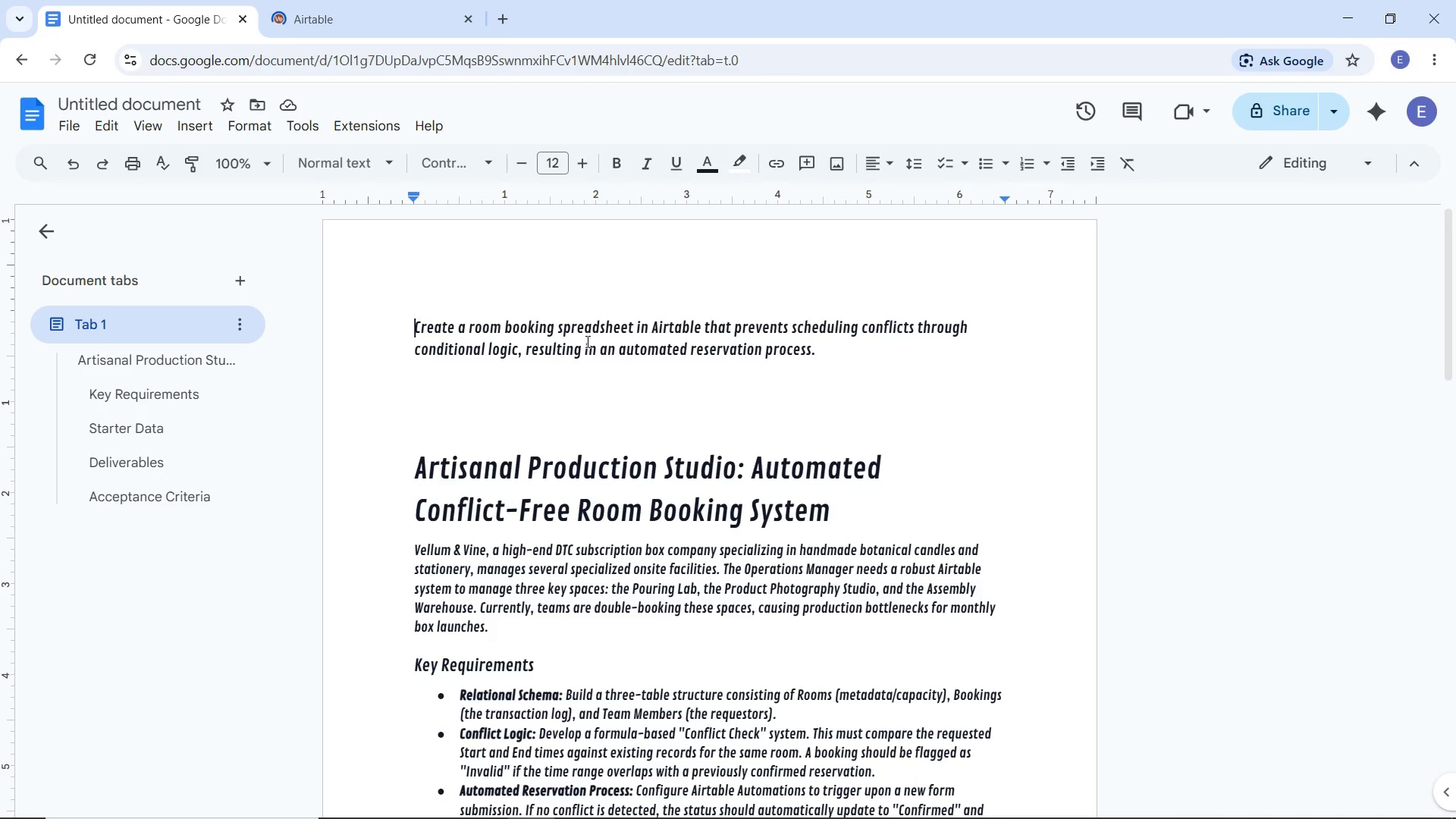 
scroll: coordinate [588, 337], scroll_direction: down, amount: 4.0
 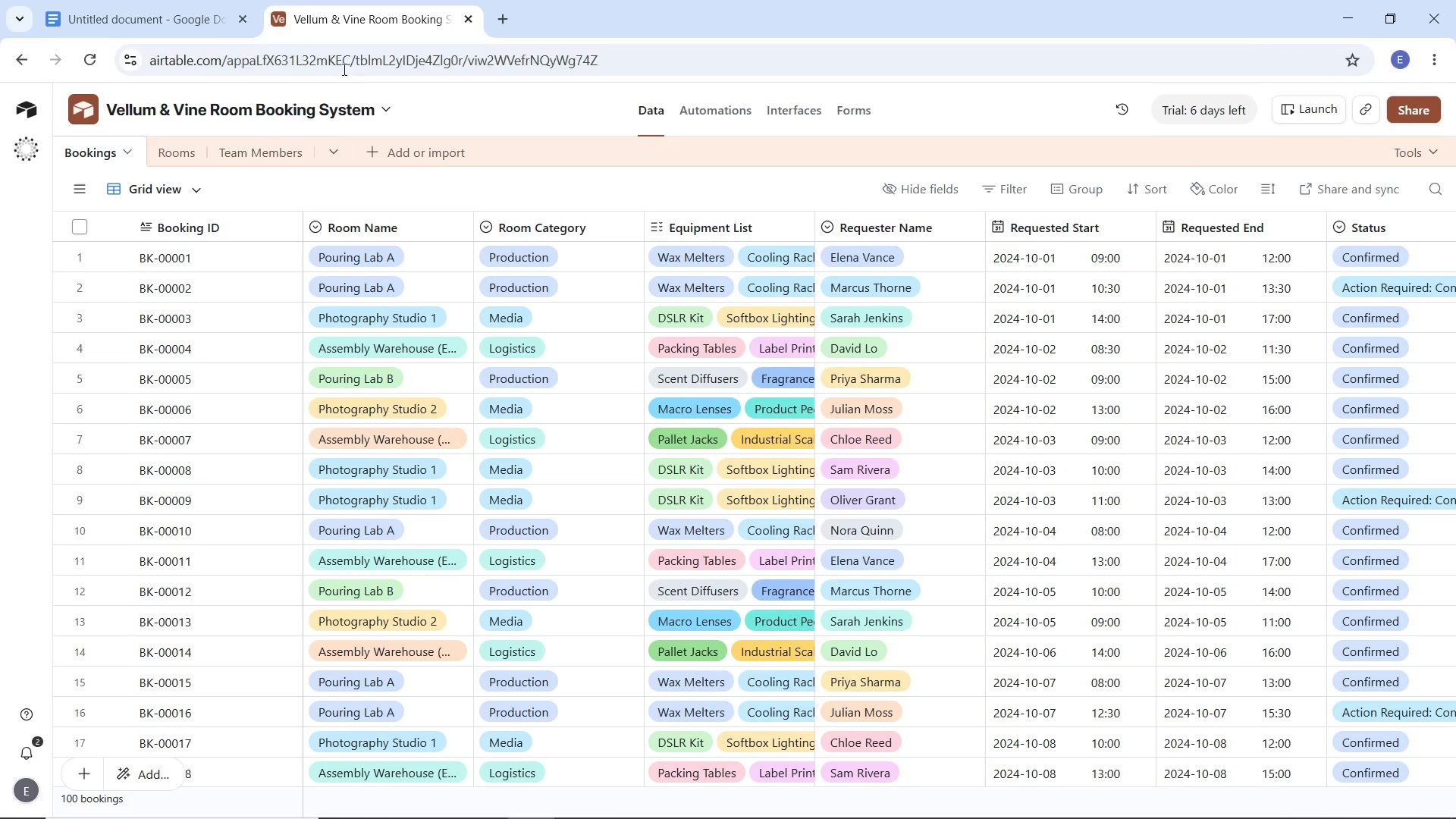 
wait(49.01)
 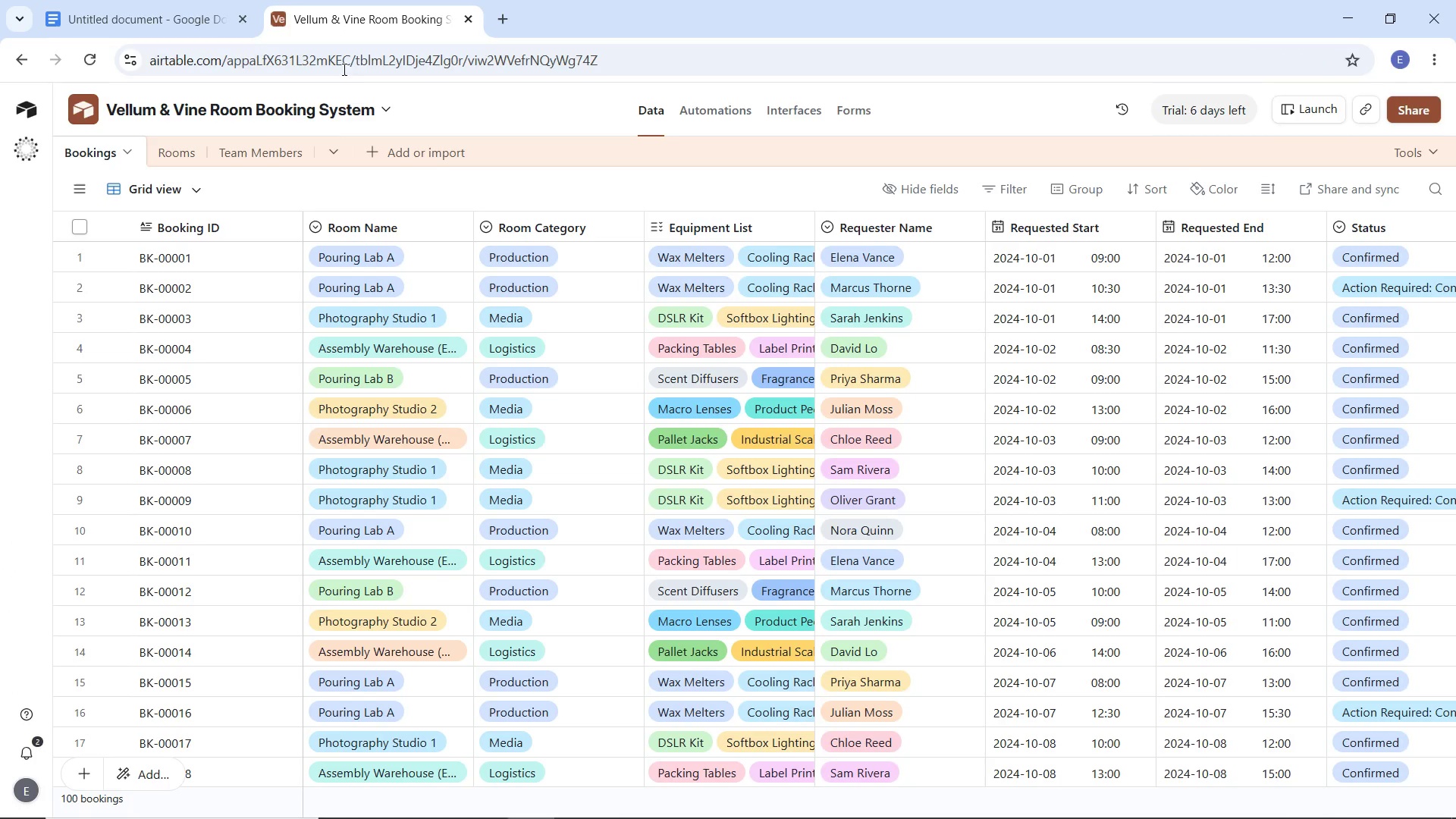 
left_click_drag(start_coordinate=[812, 224], to_coordinate=[970, 216])
 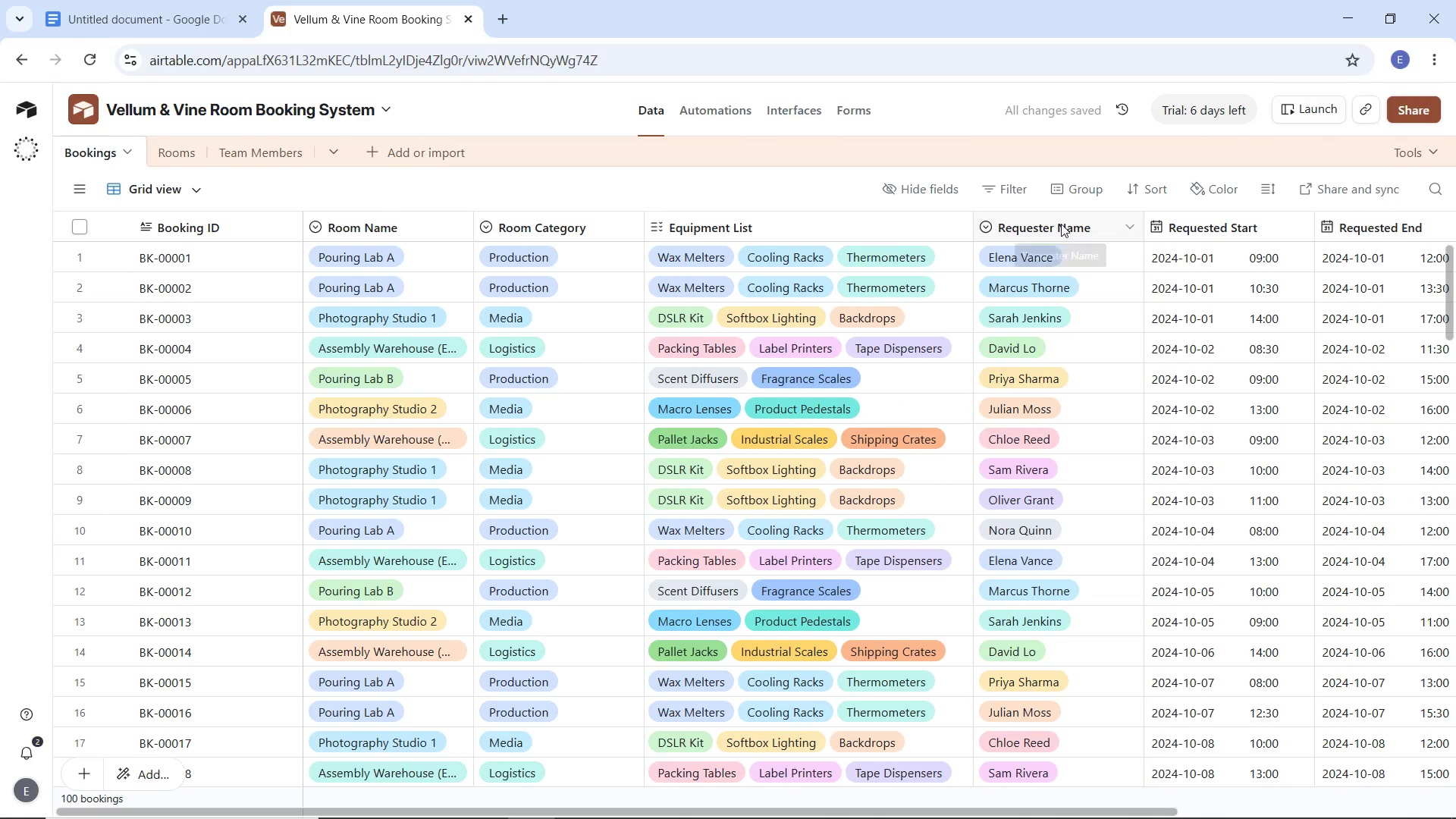 
wait(9.36)
 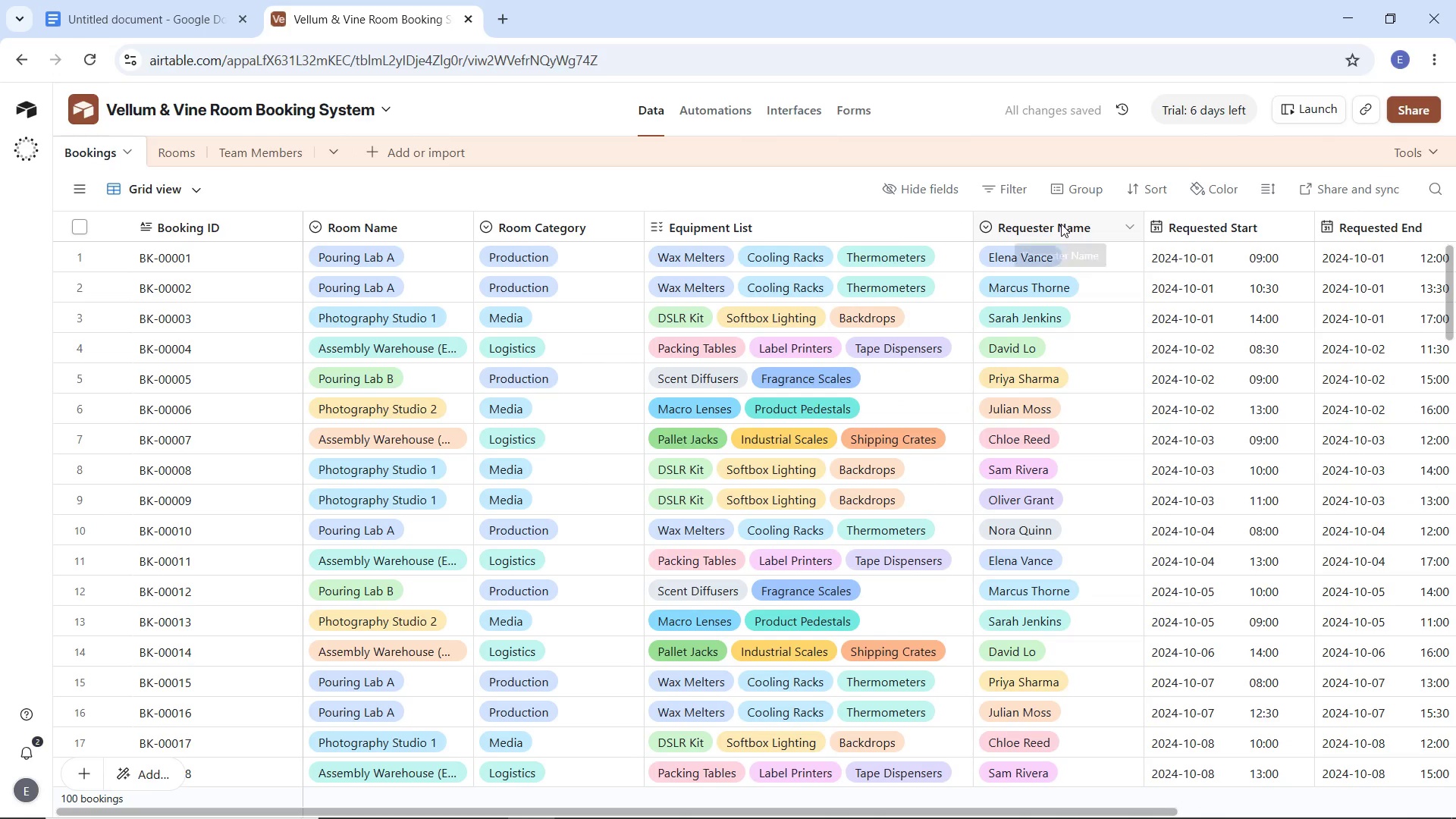 
left_click([187, 162])
 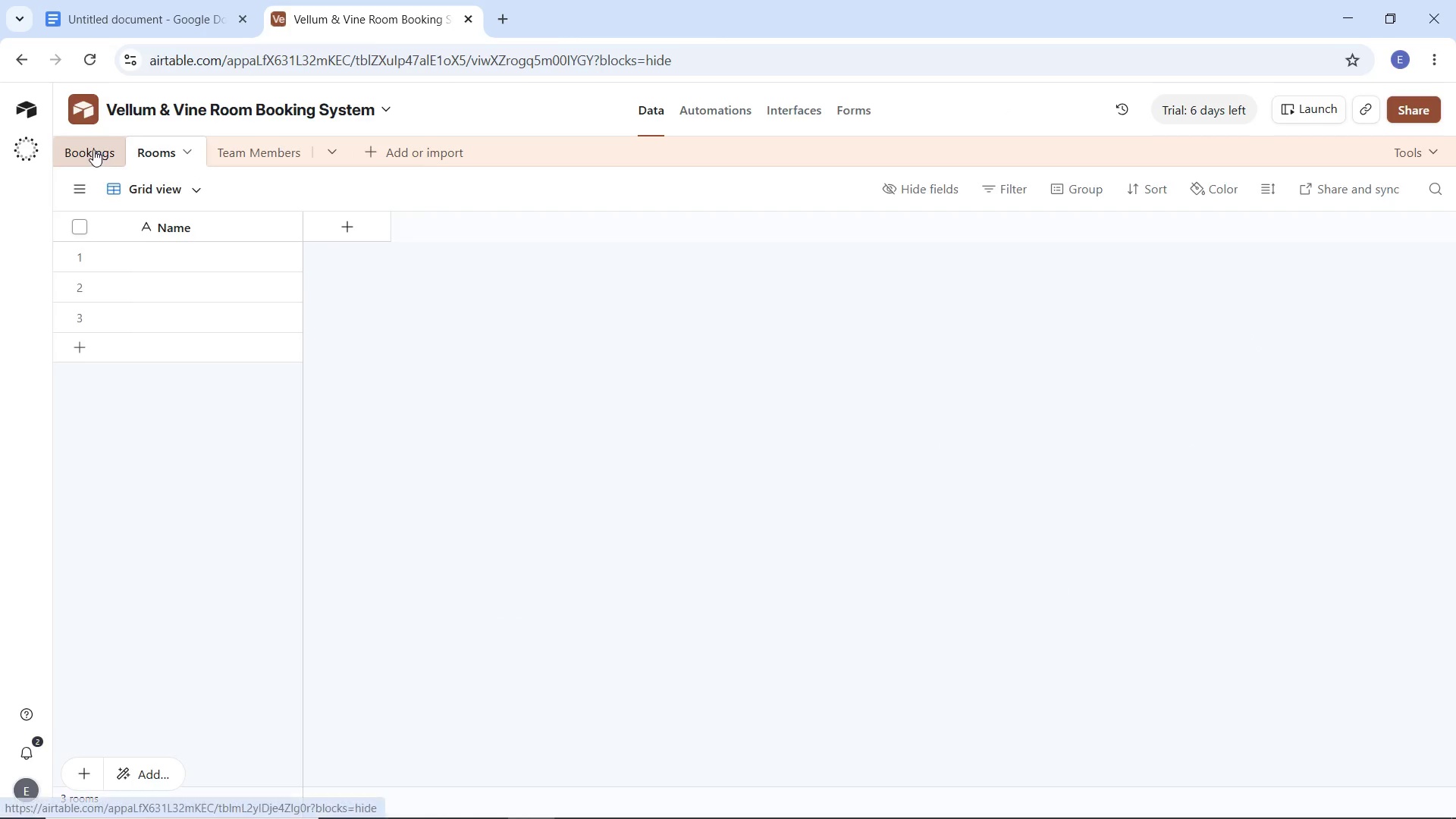 
mouse_move([237, 214])
 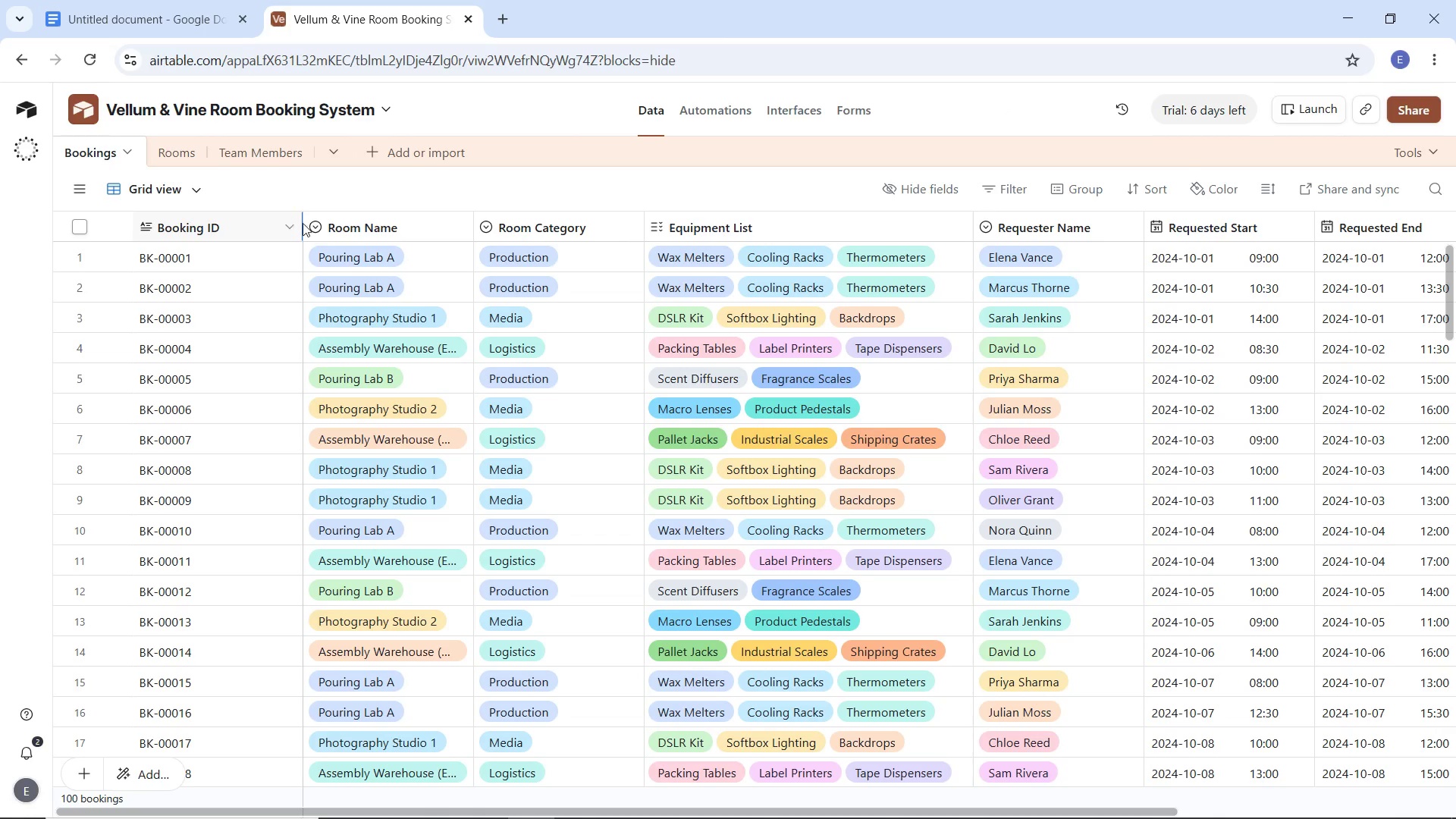 
left_click_drag(start_coordinate=[303, 223], to_coordinate=[295, 223])
 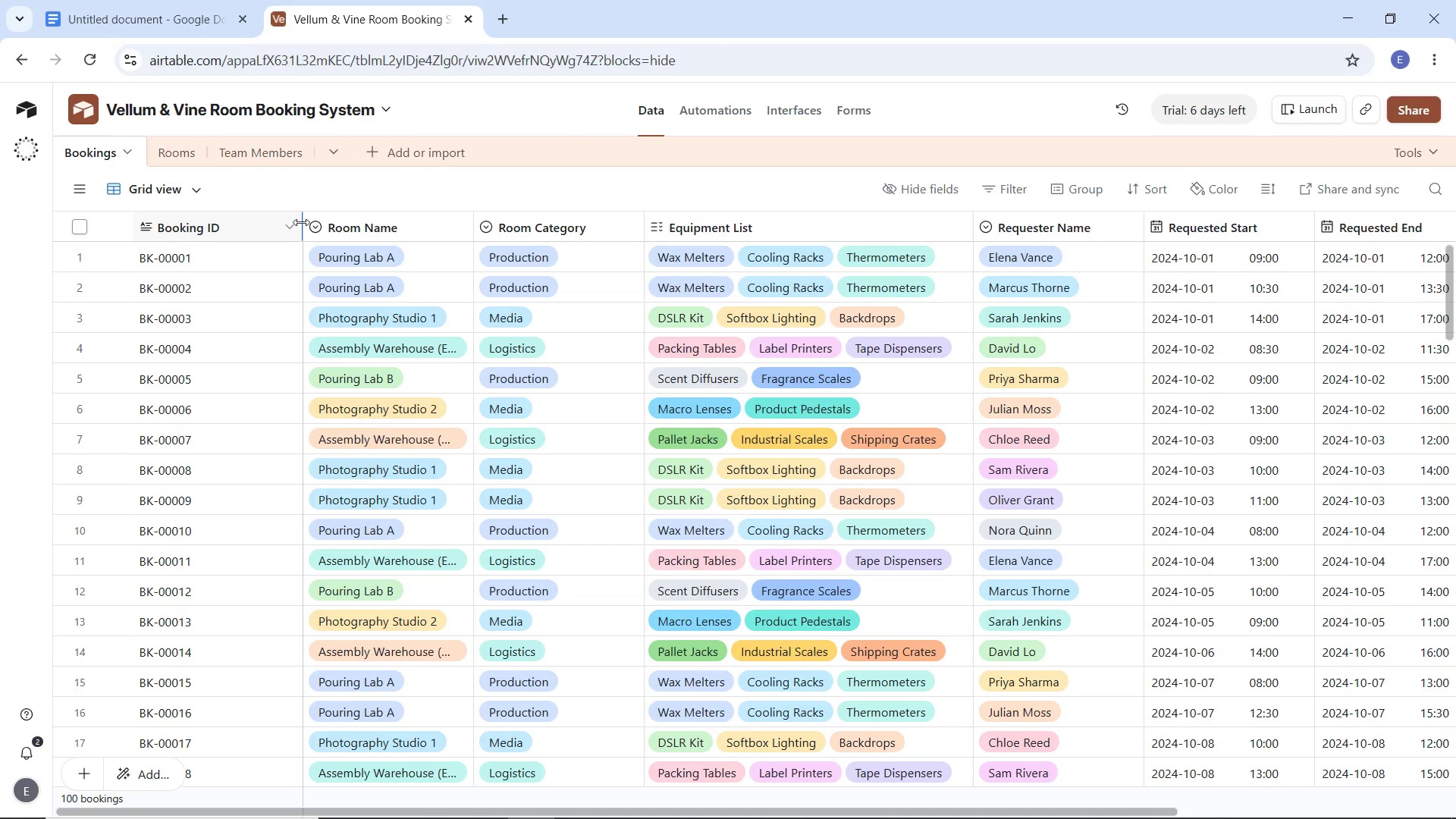 
left_click_drag(start_coordinate=[301, 221], to_coordinate=[229, 226])
 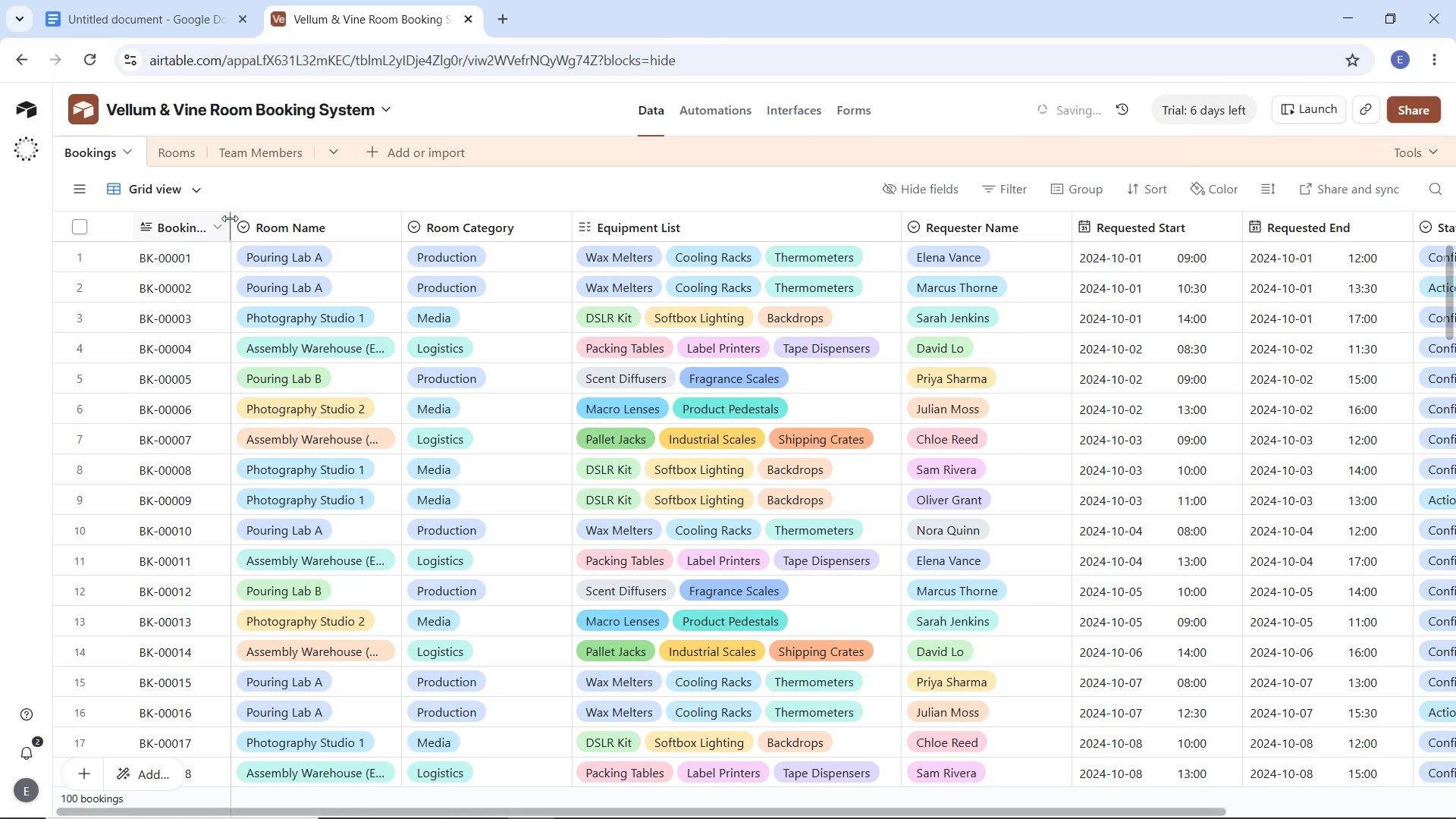 
left_click_drag(start_coordinate=[230, 218], to_coordinate=[247, 223])
 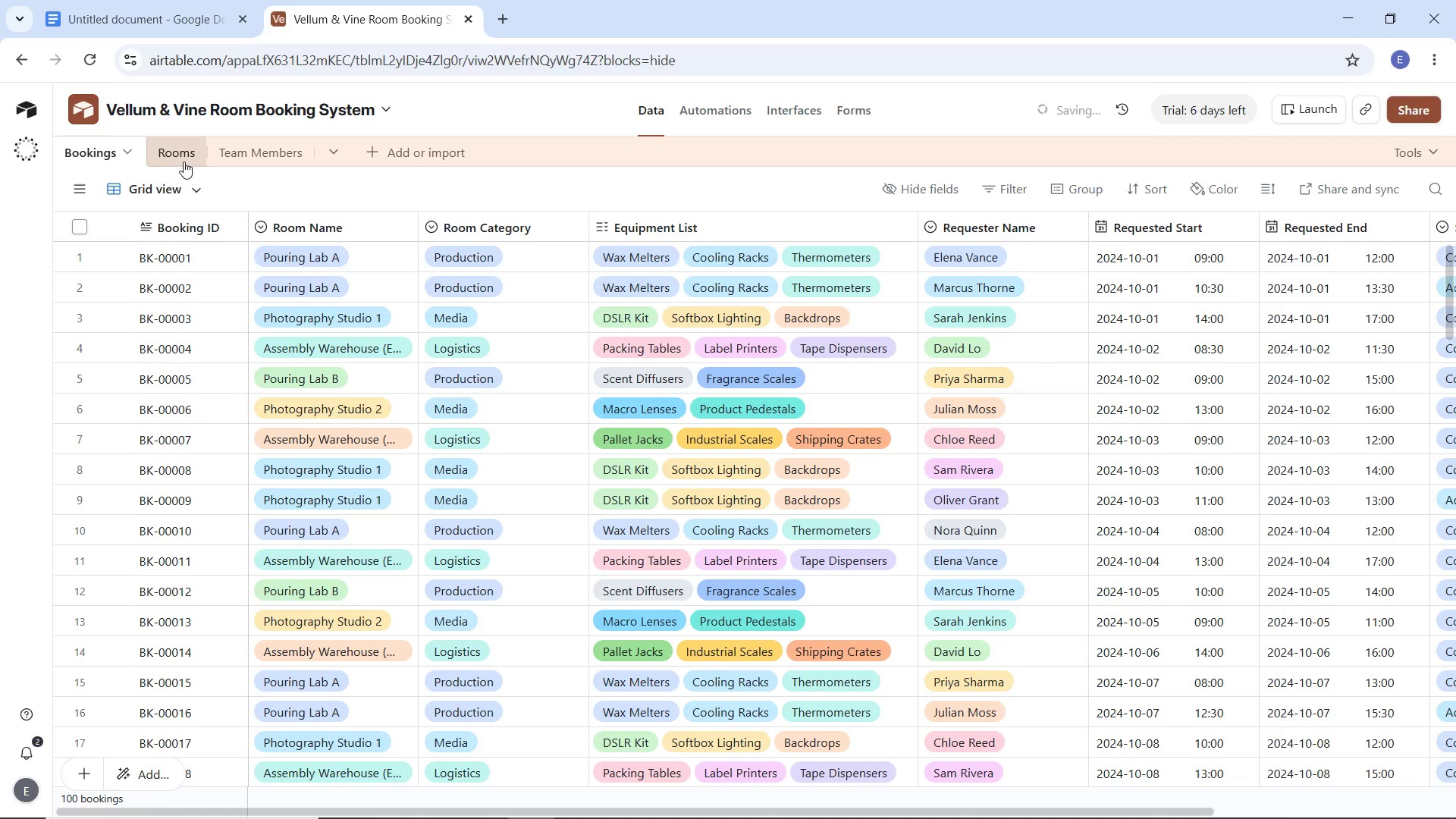 
left_click([183, 158])
 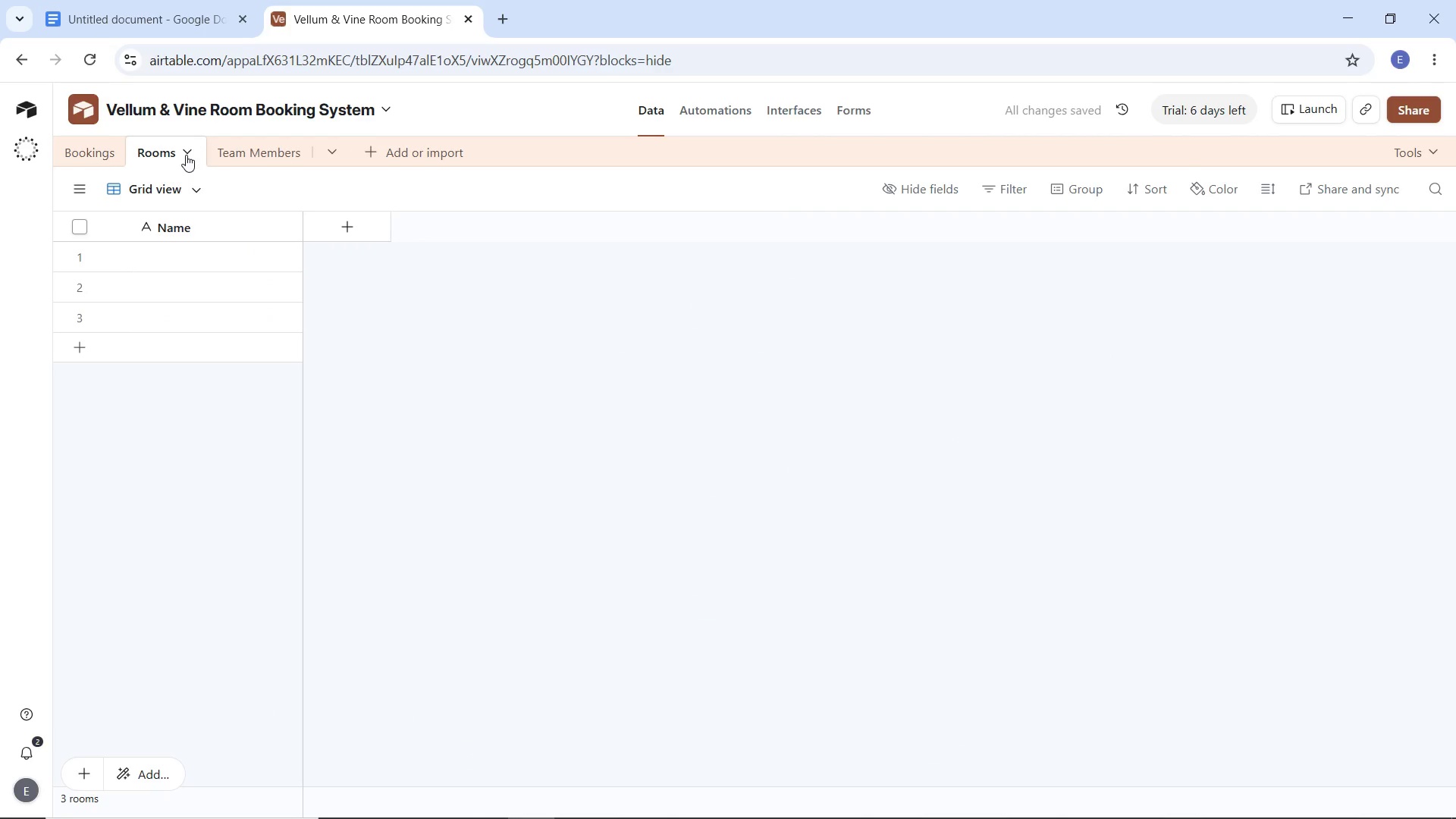 
wait(8.95)
 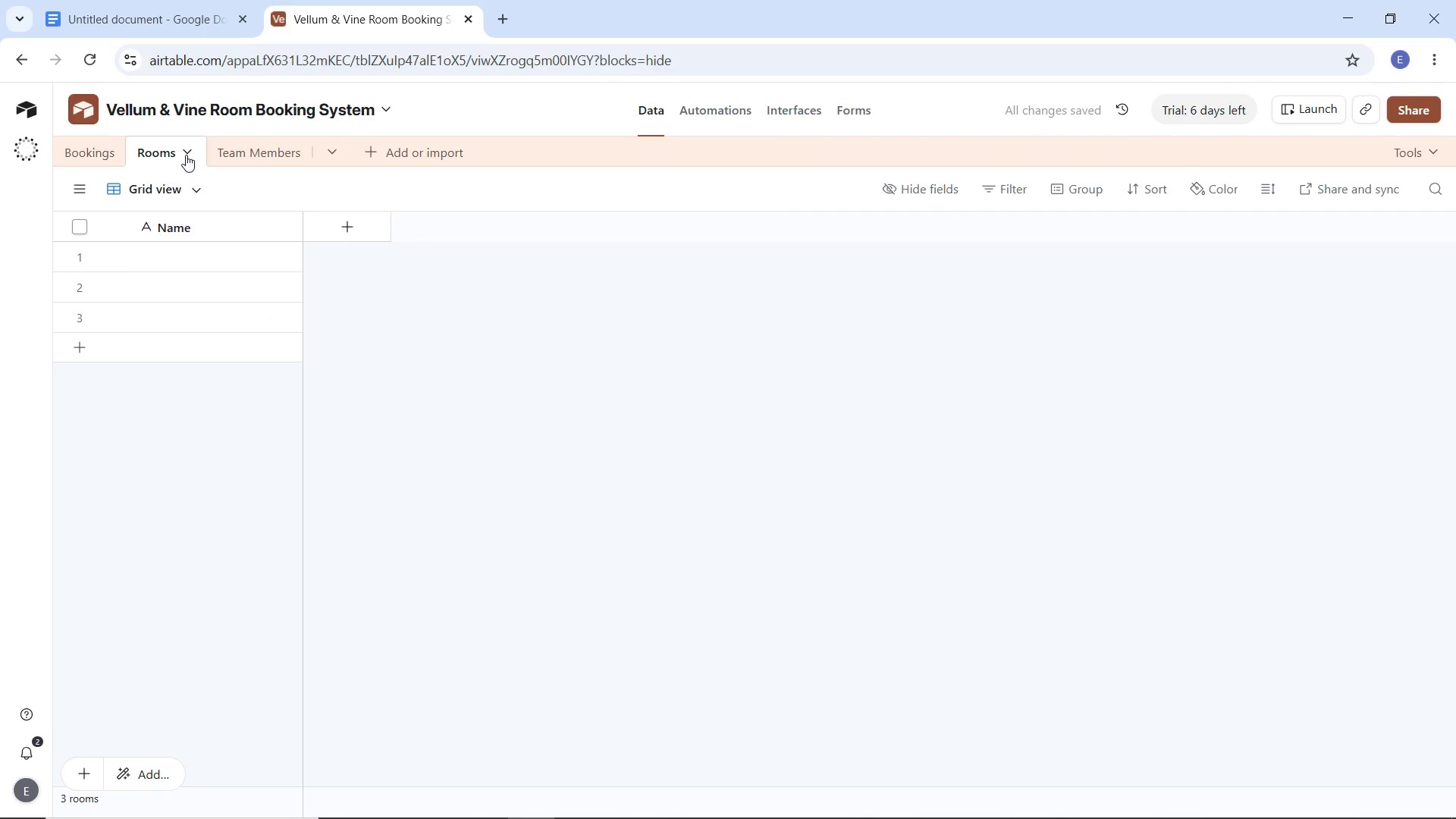 
mouse_move([189, 196])
 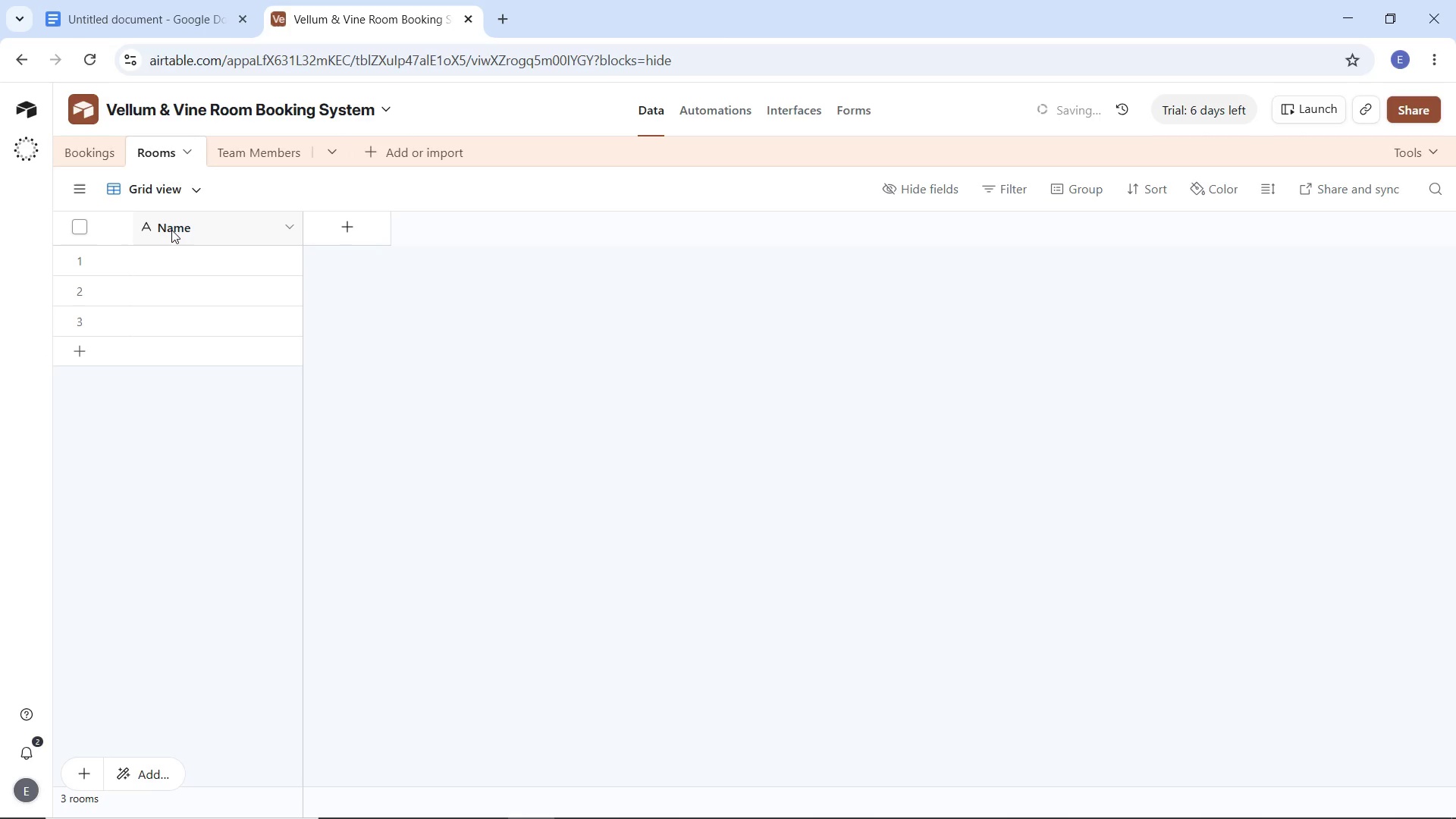 
double_click([171, 228])
 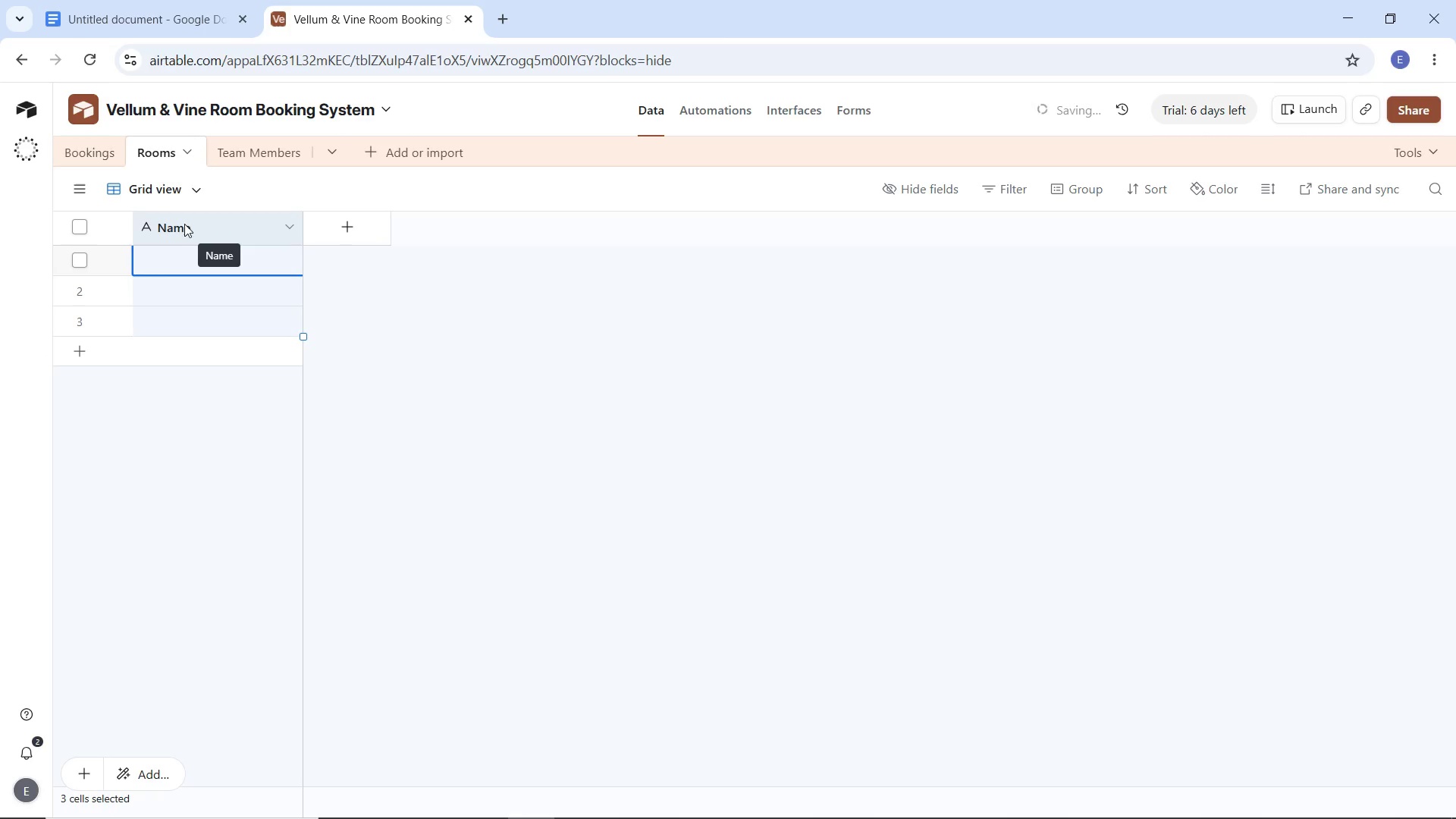 
double_click([191, 226])
 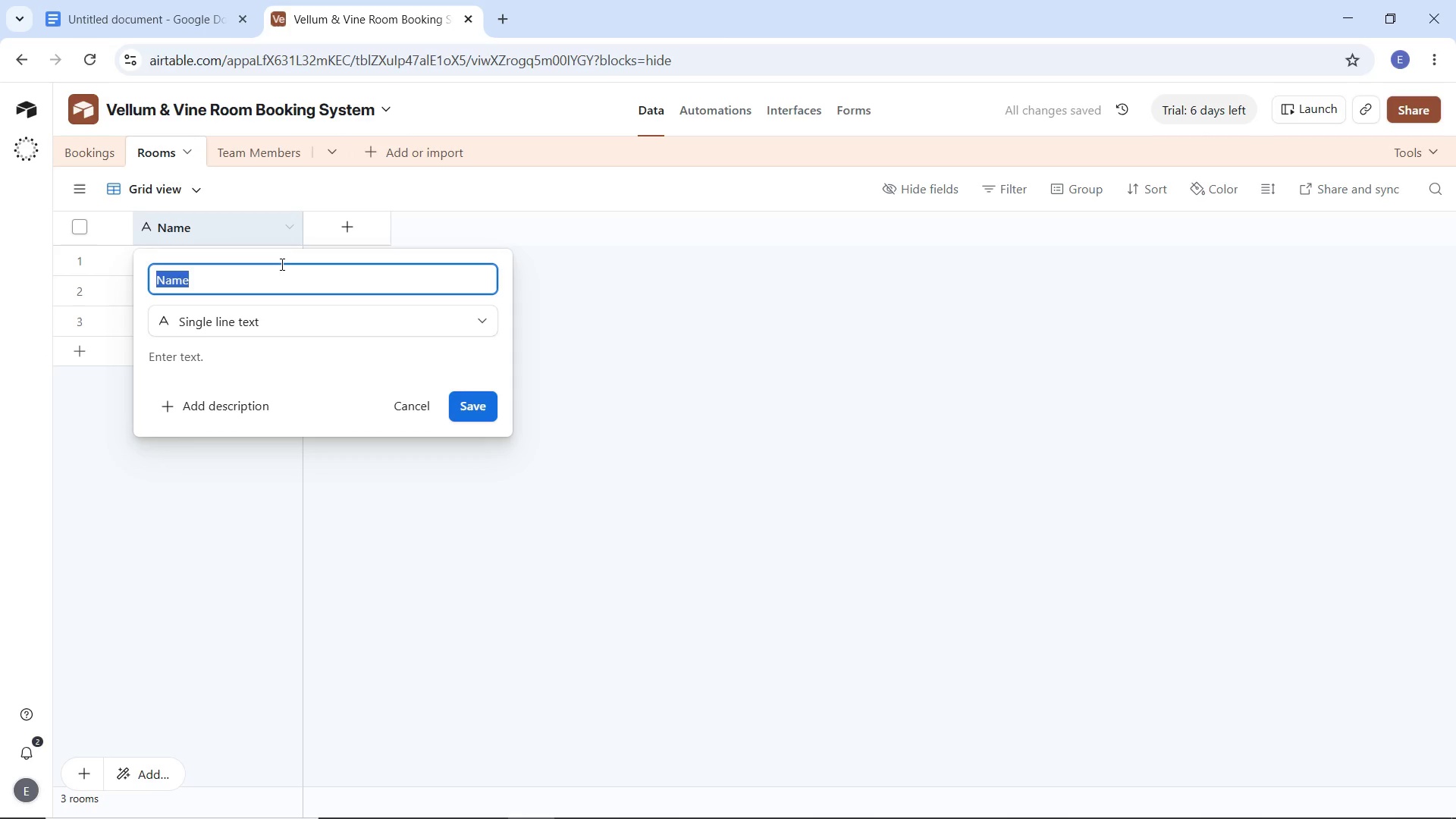 
type(Room NAME)
key(Backspace)
key(Backspace)
type(me)
 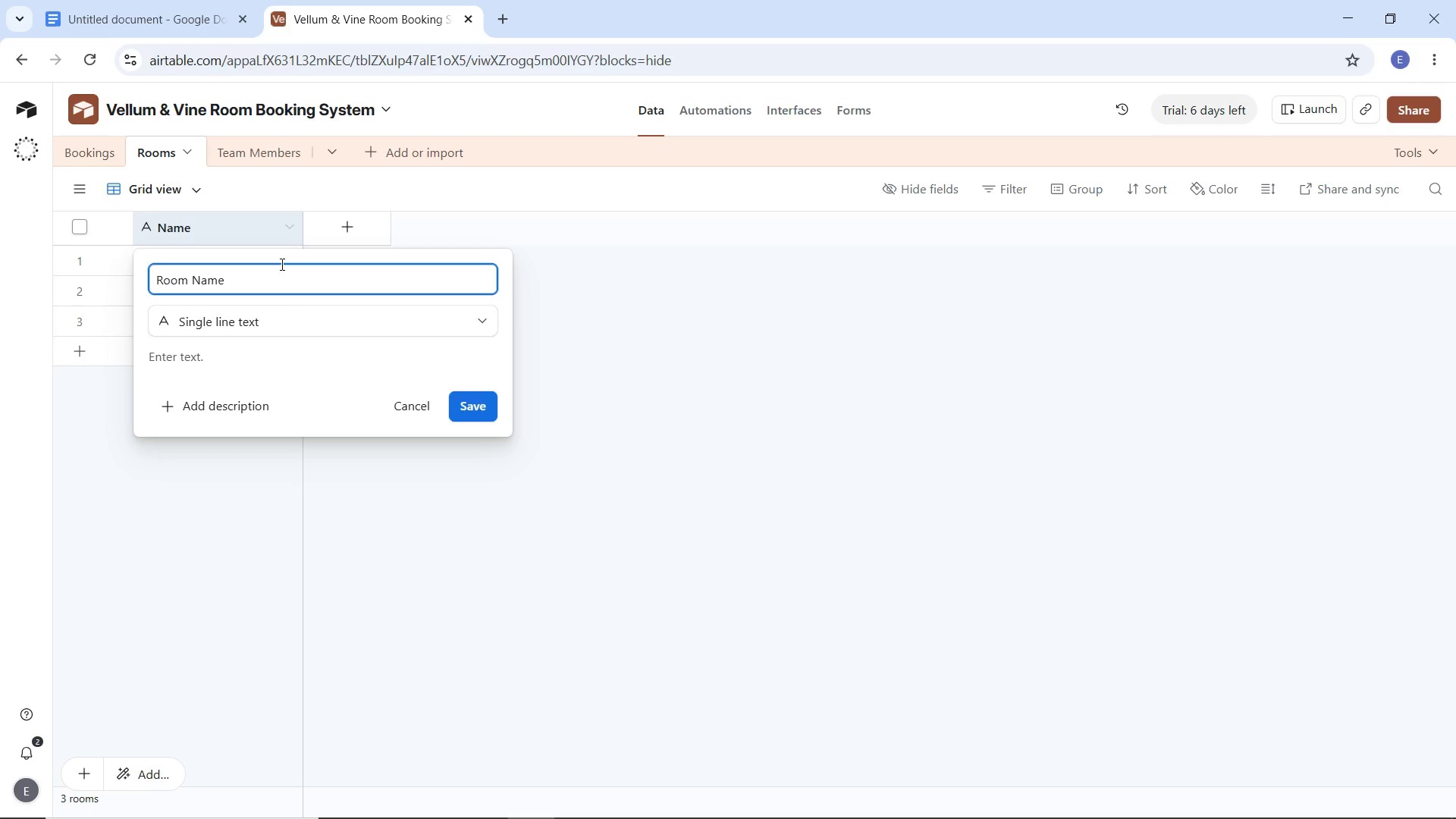 
key(Enter)
 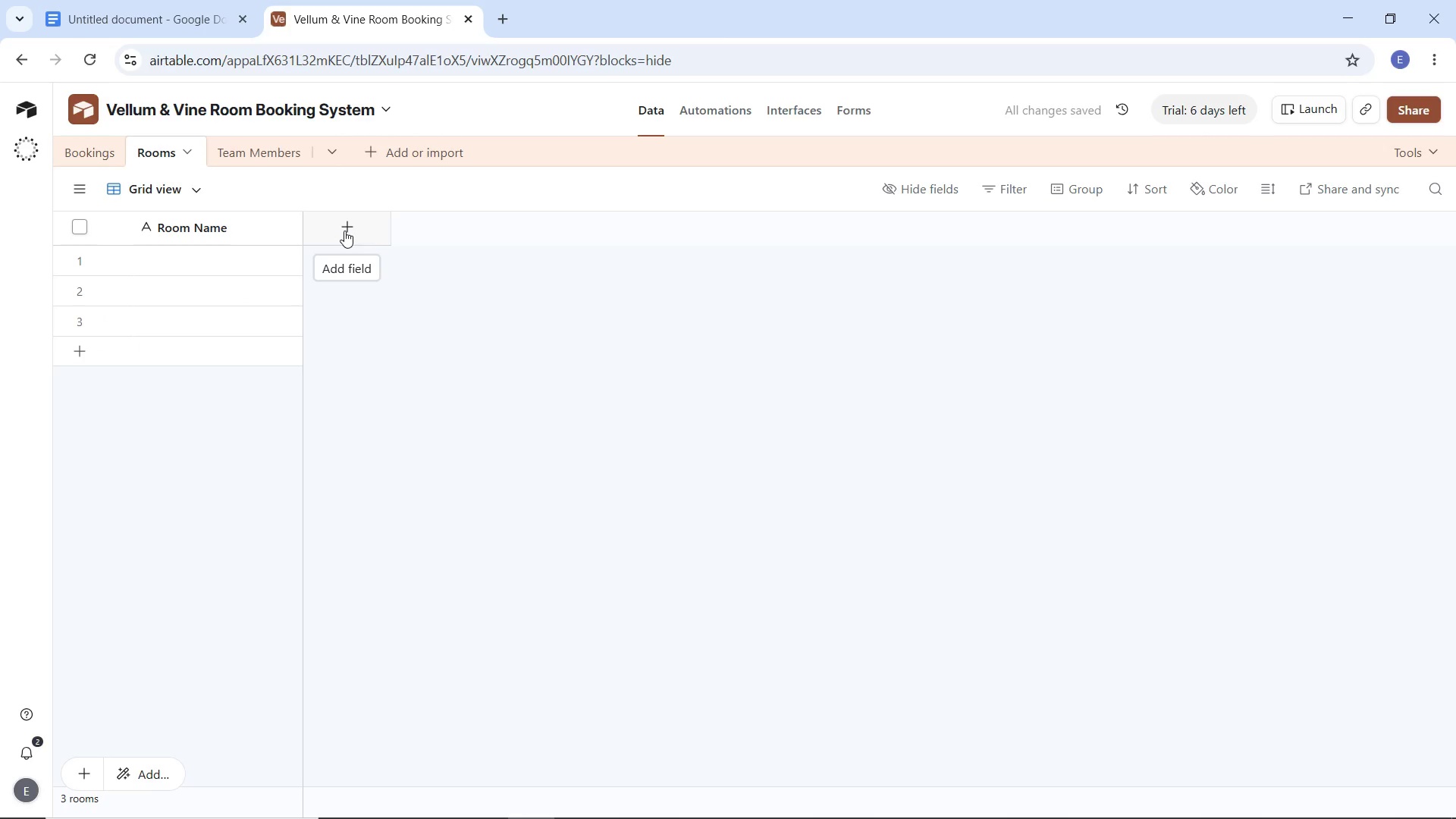 
wait(6.25)
 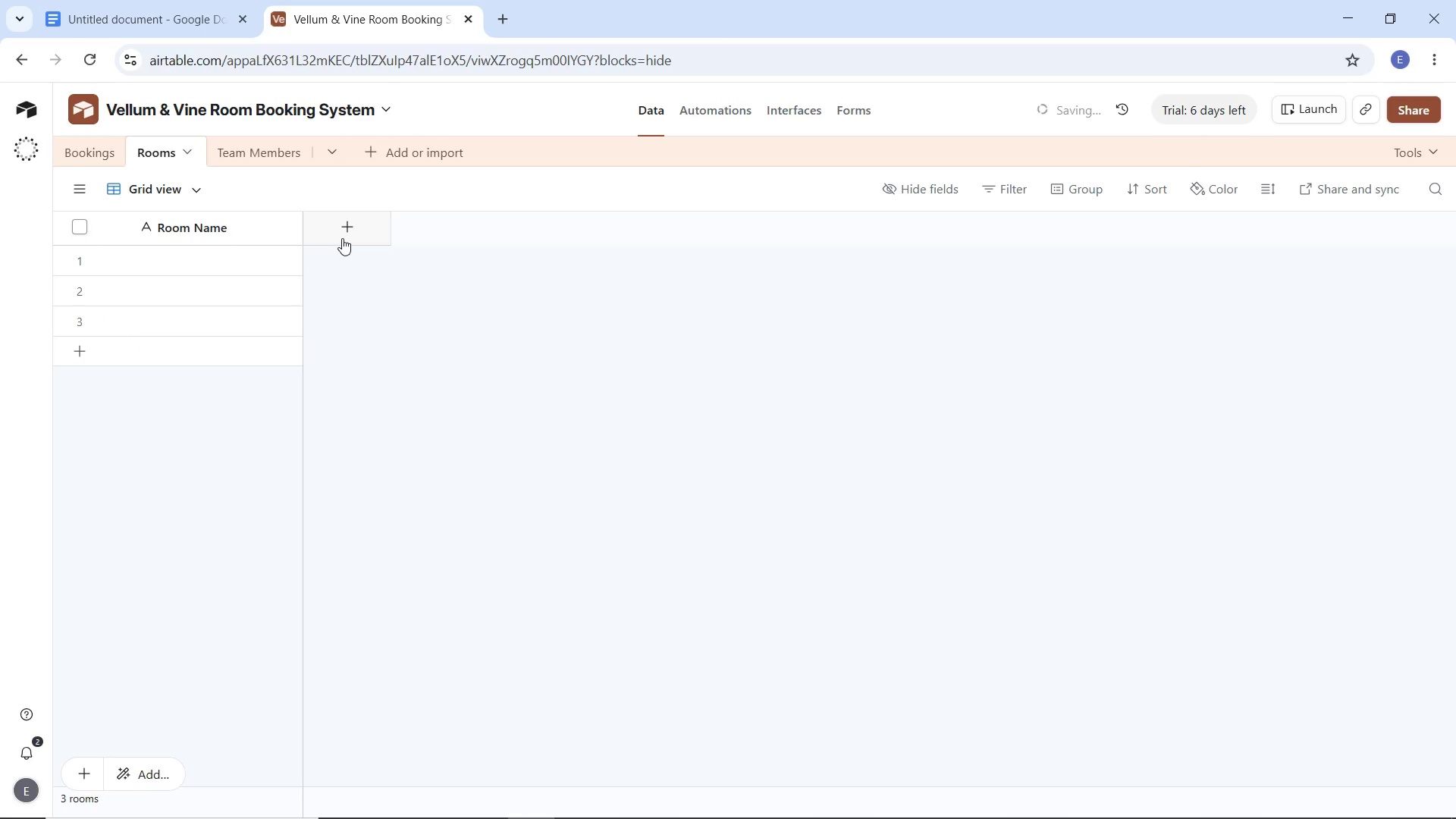 
left_click([344, 231])
 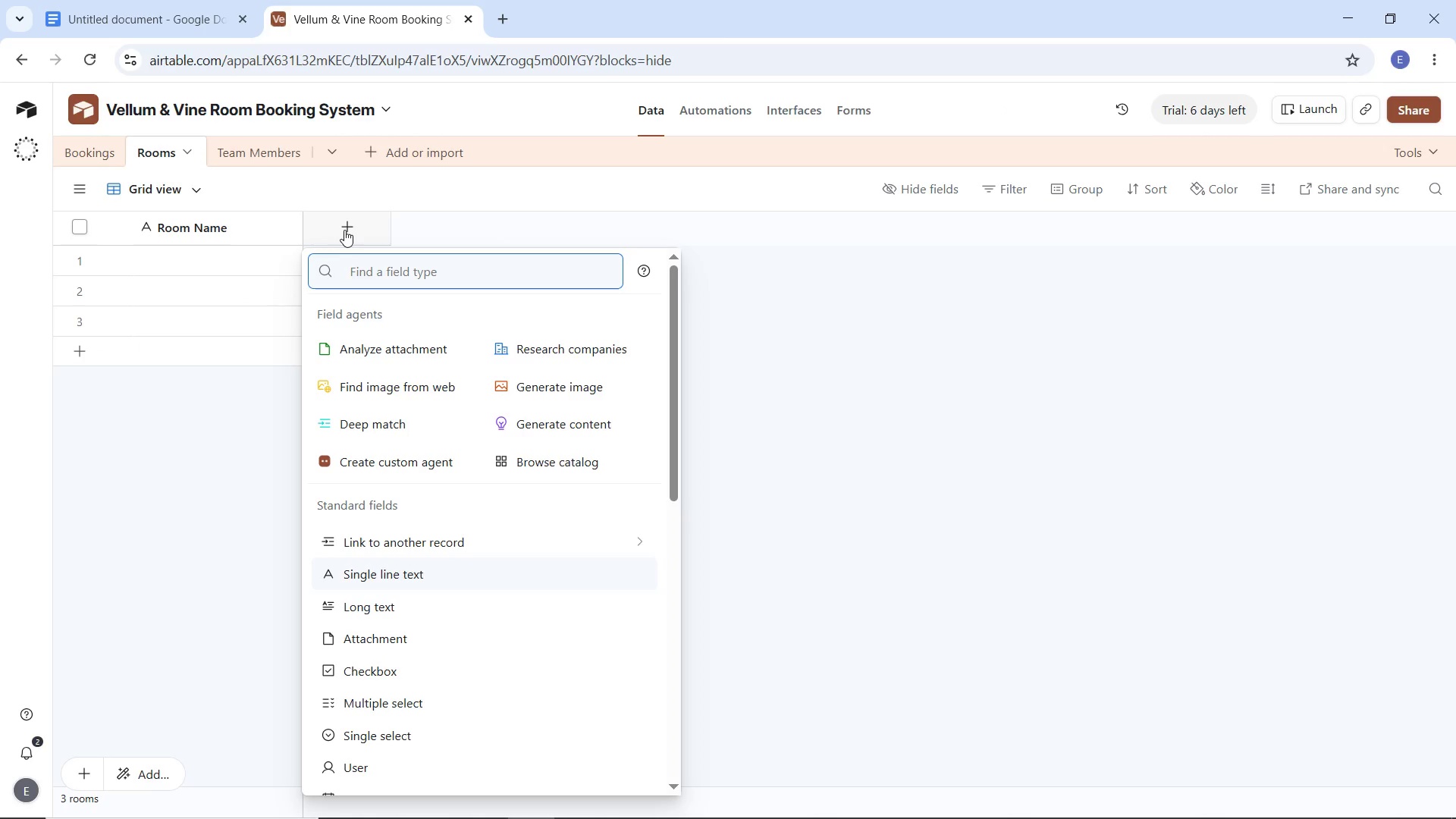 
type(sele)
 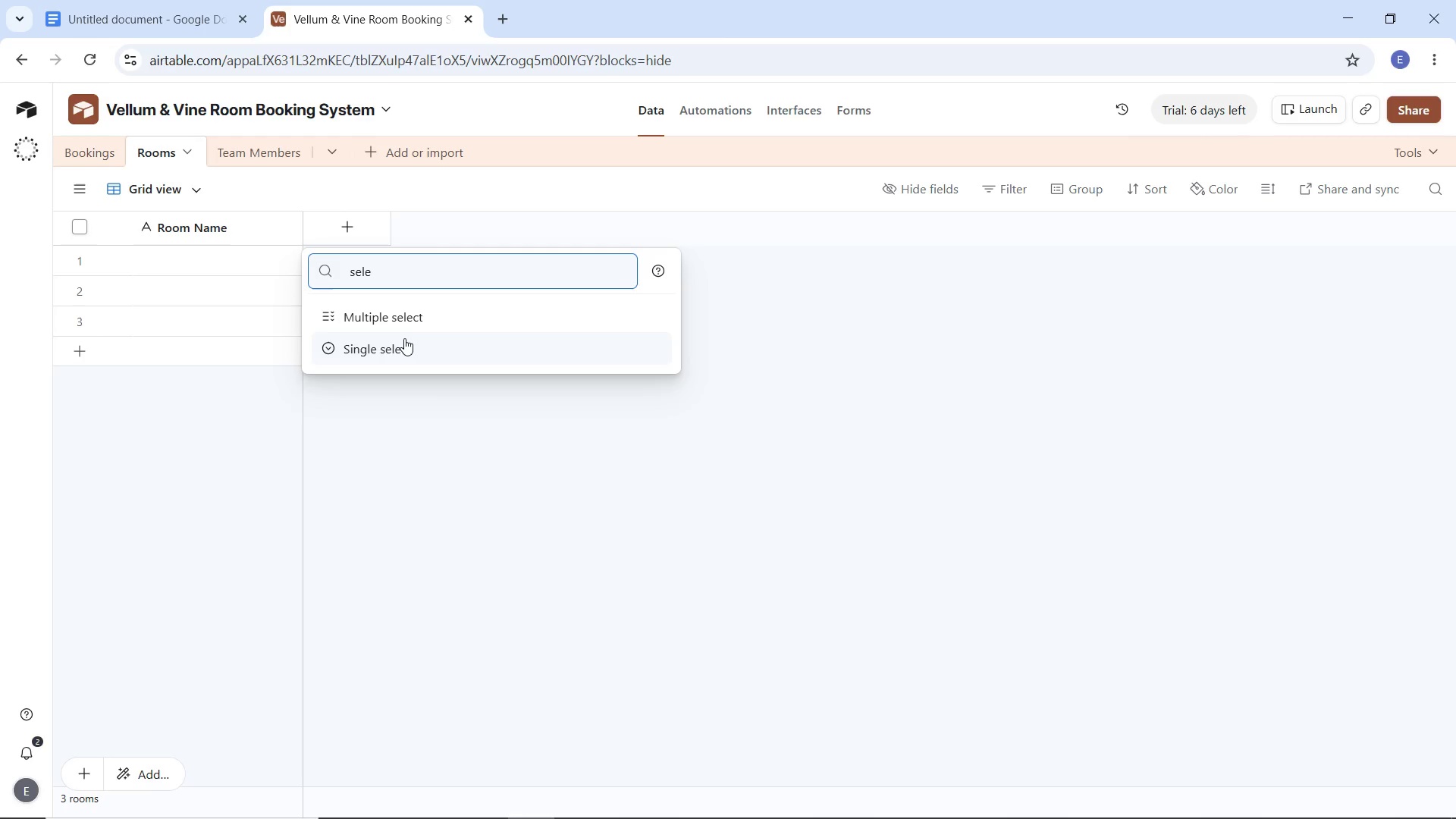 
left_click([404, 348])
 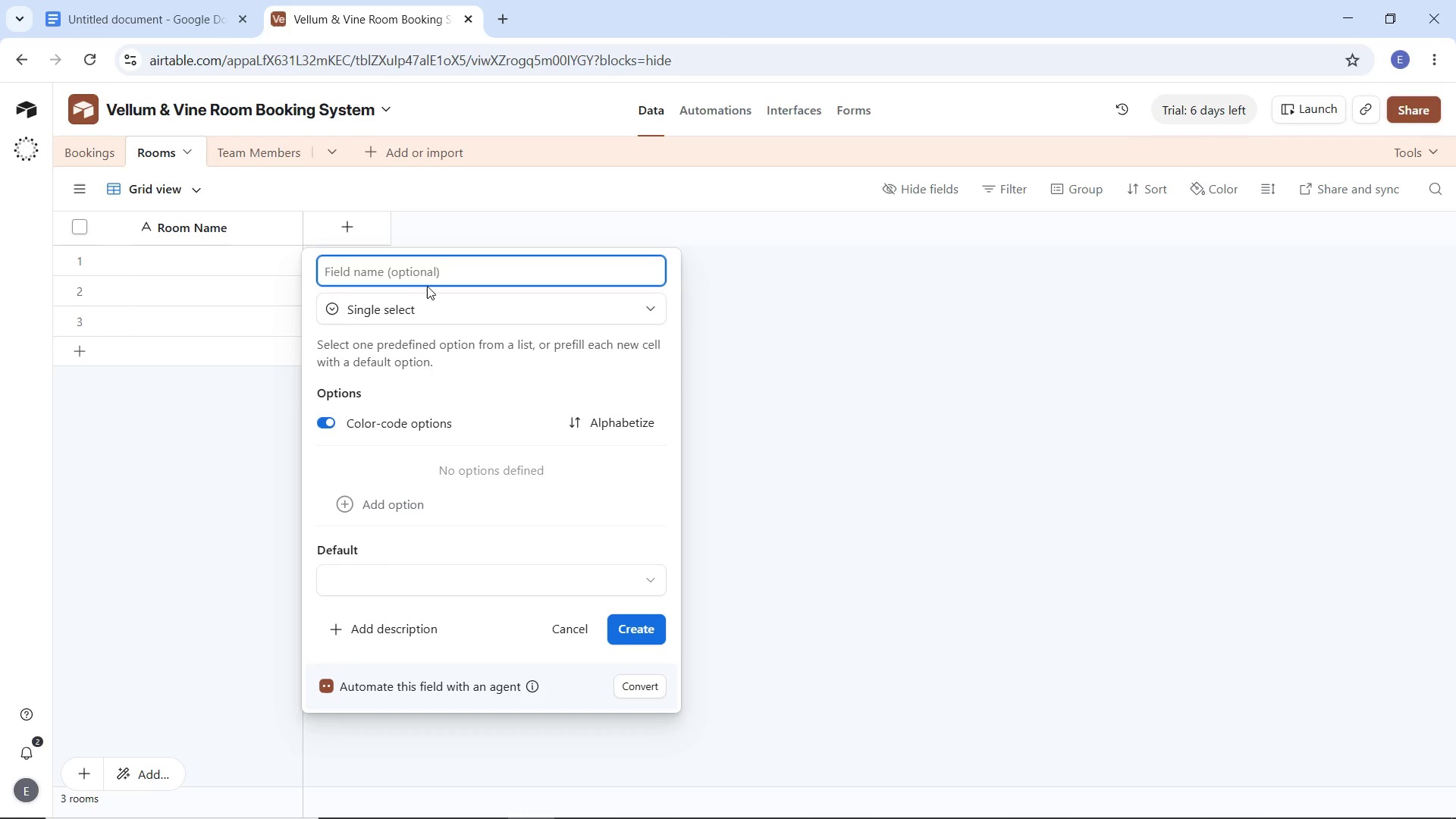 
type(Room Ctegory)
 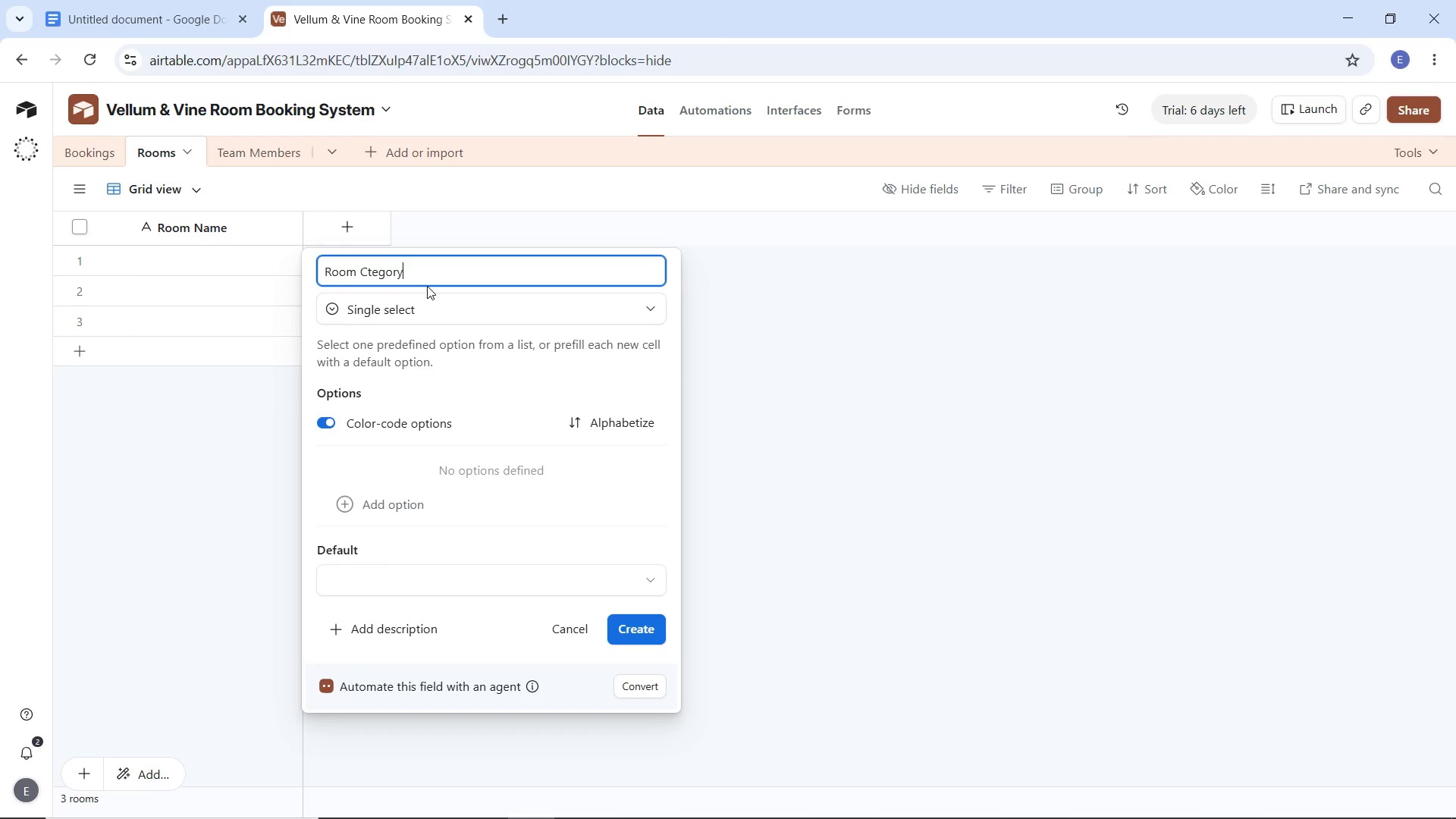 
key(ArrowLeft)
 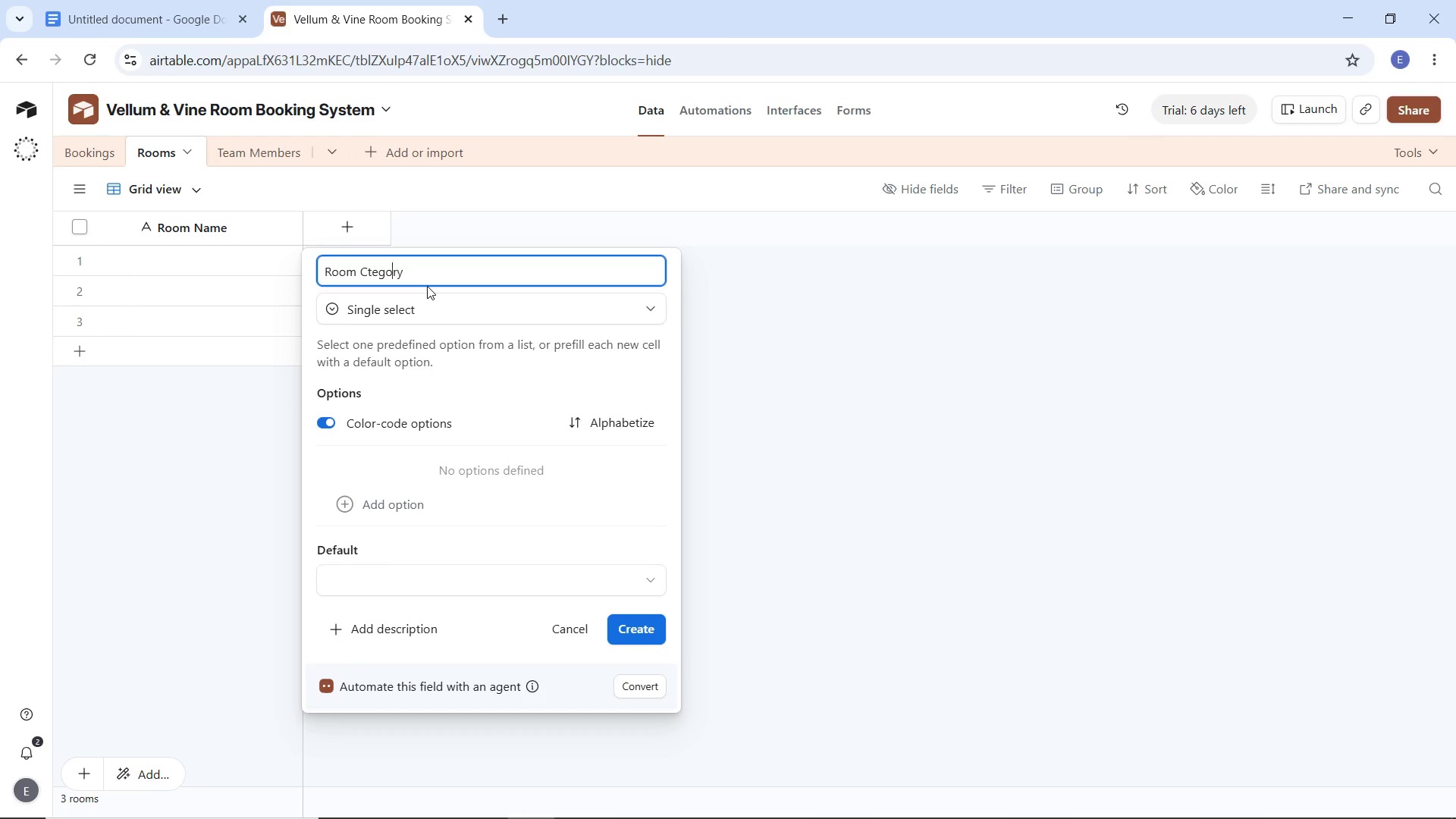 
key(ArrowLeft)
 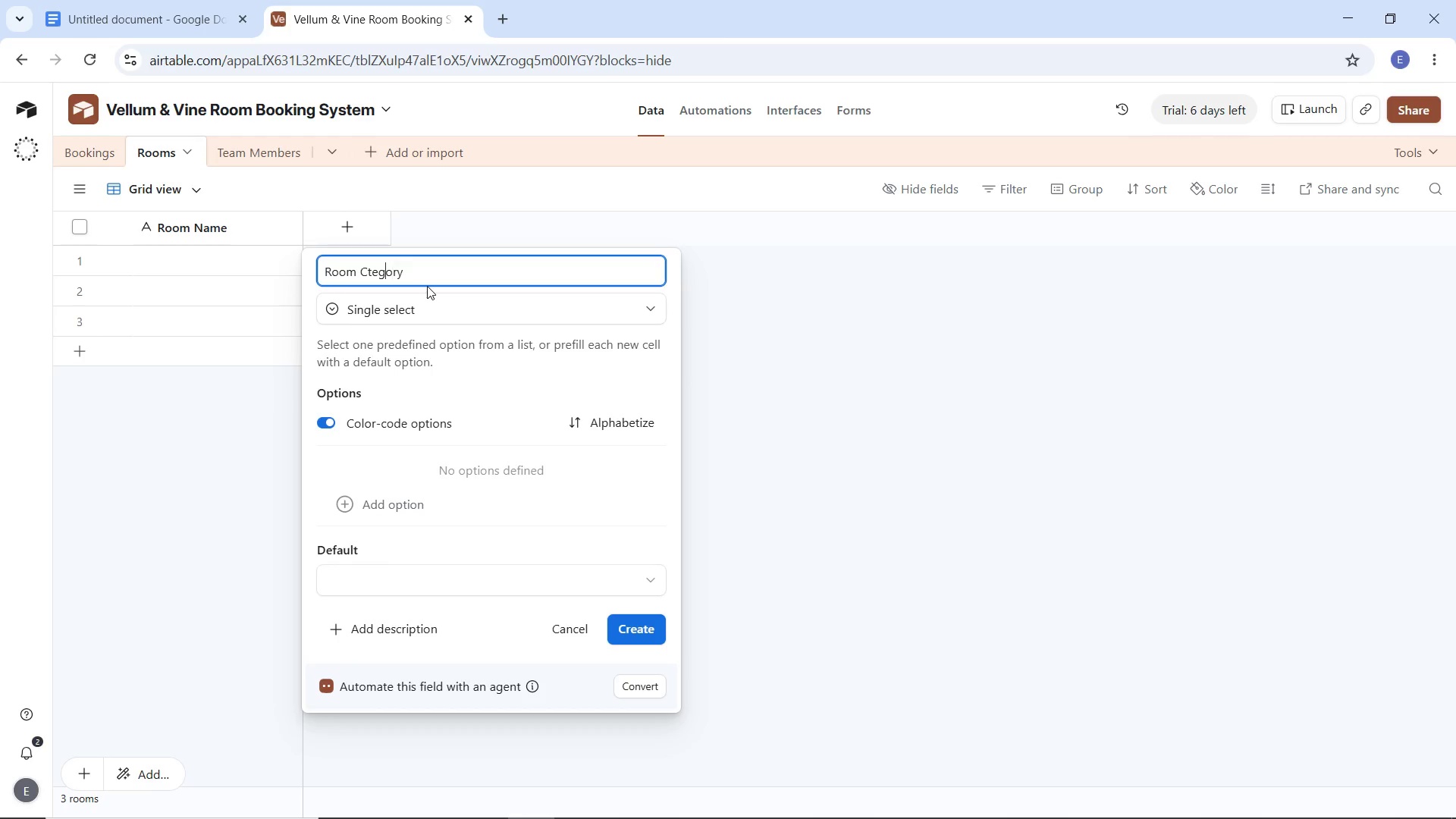 
key(ArrowLeft)
 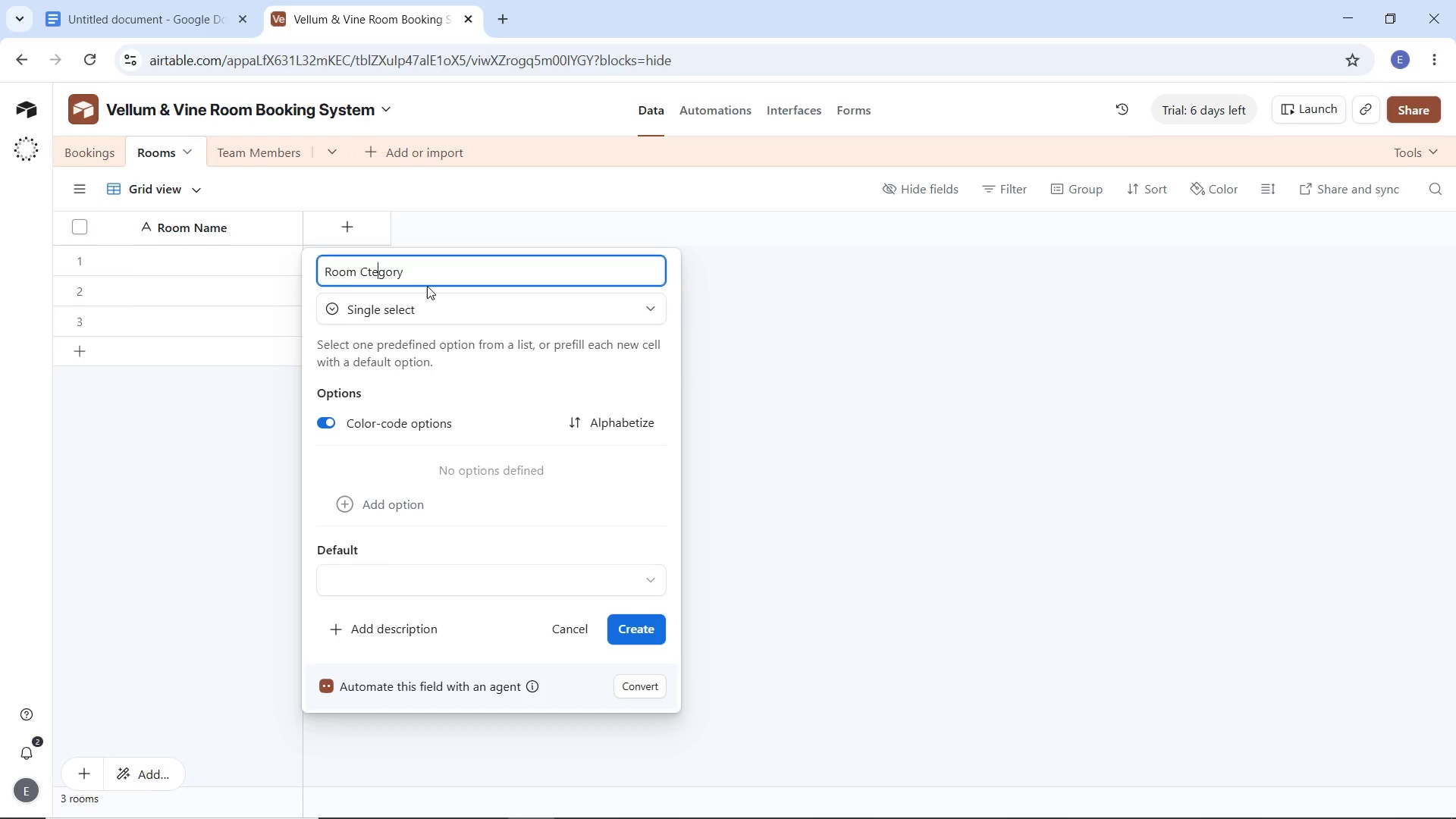 
key(ArrowLeft)
 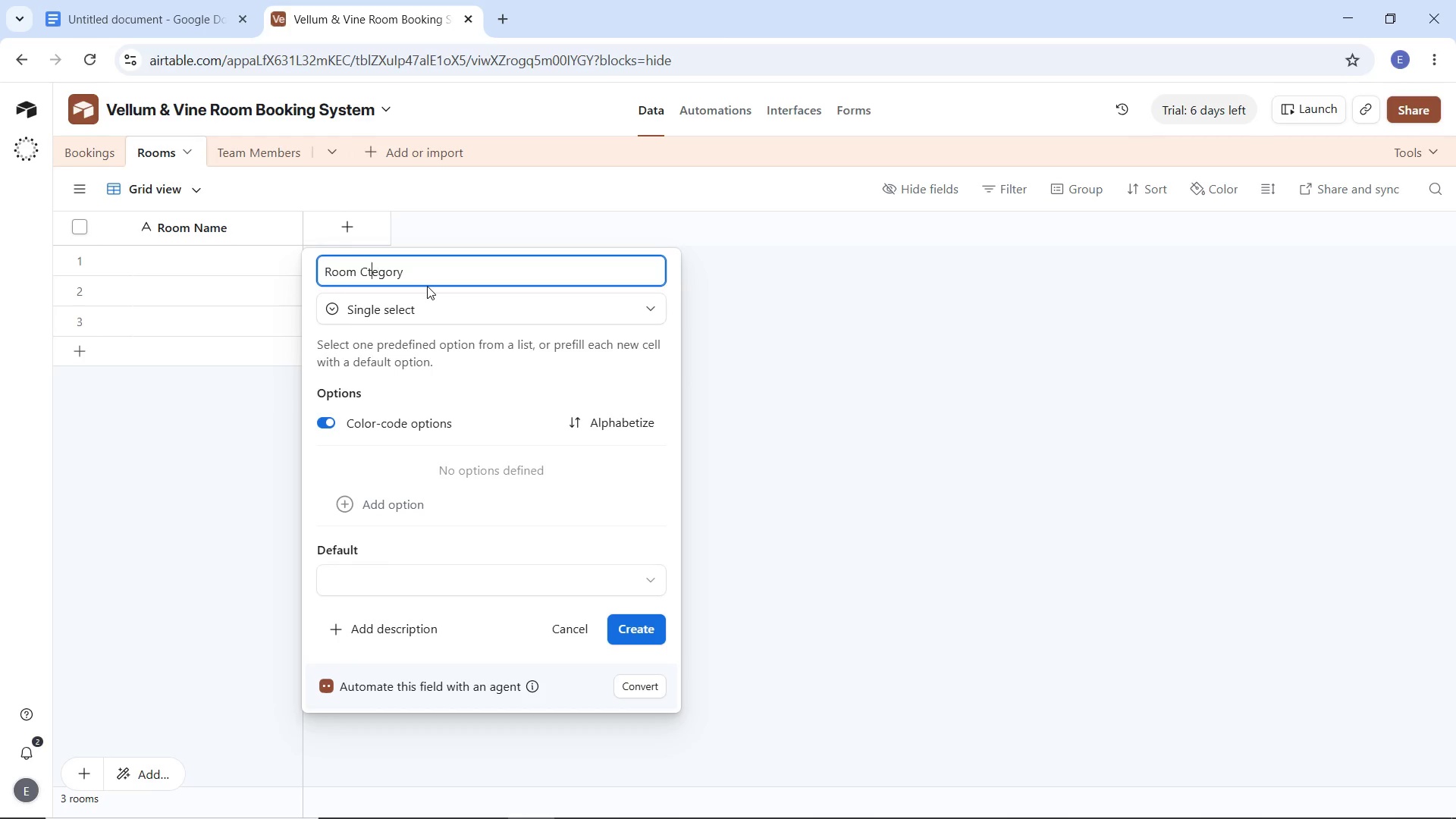 
key(ArrowLeft)
 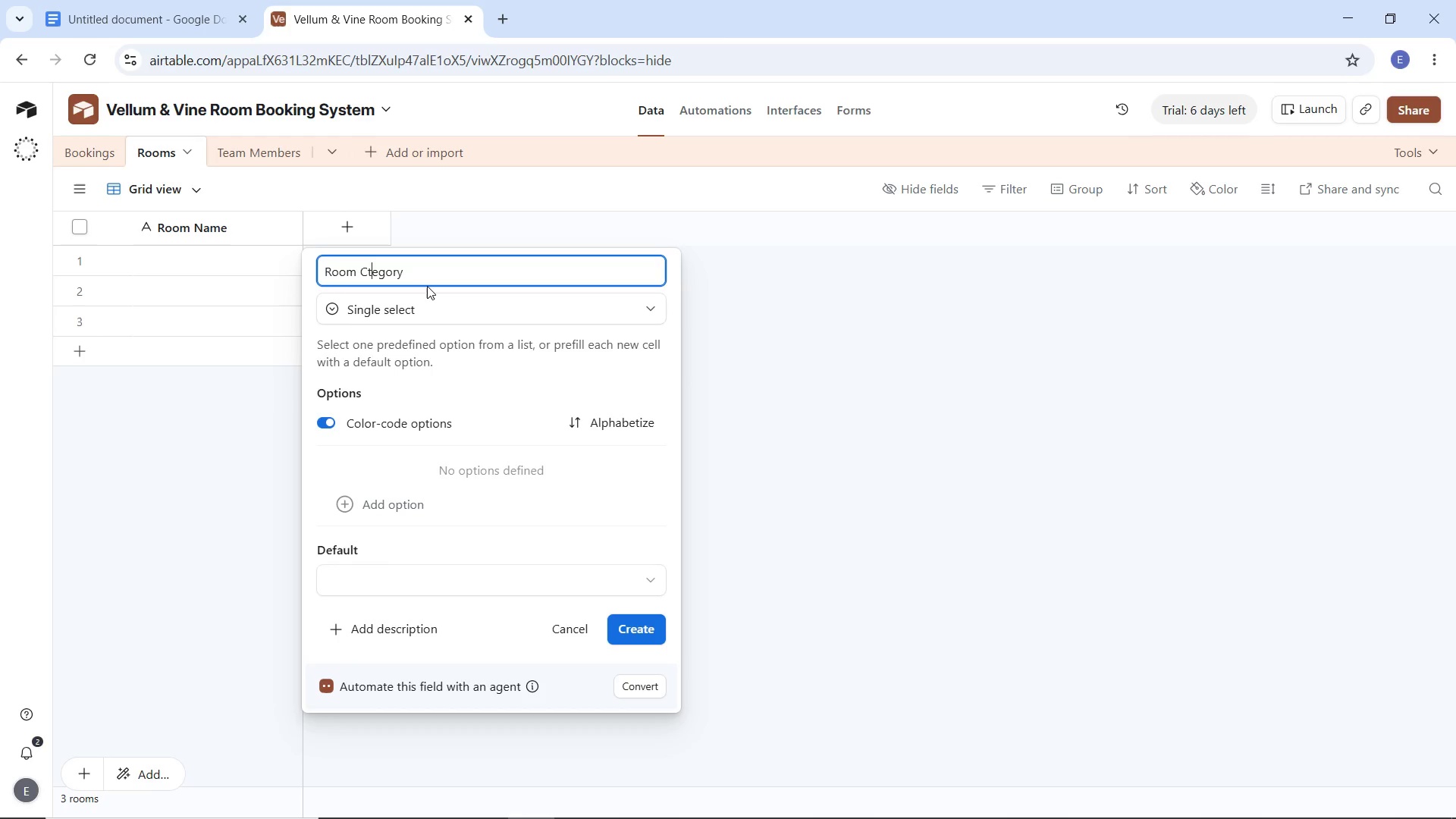 
key(ArrowLeft)
 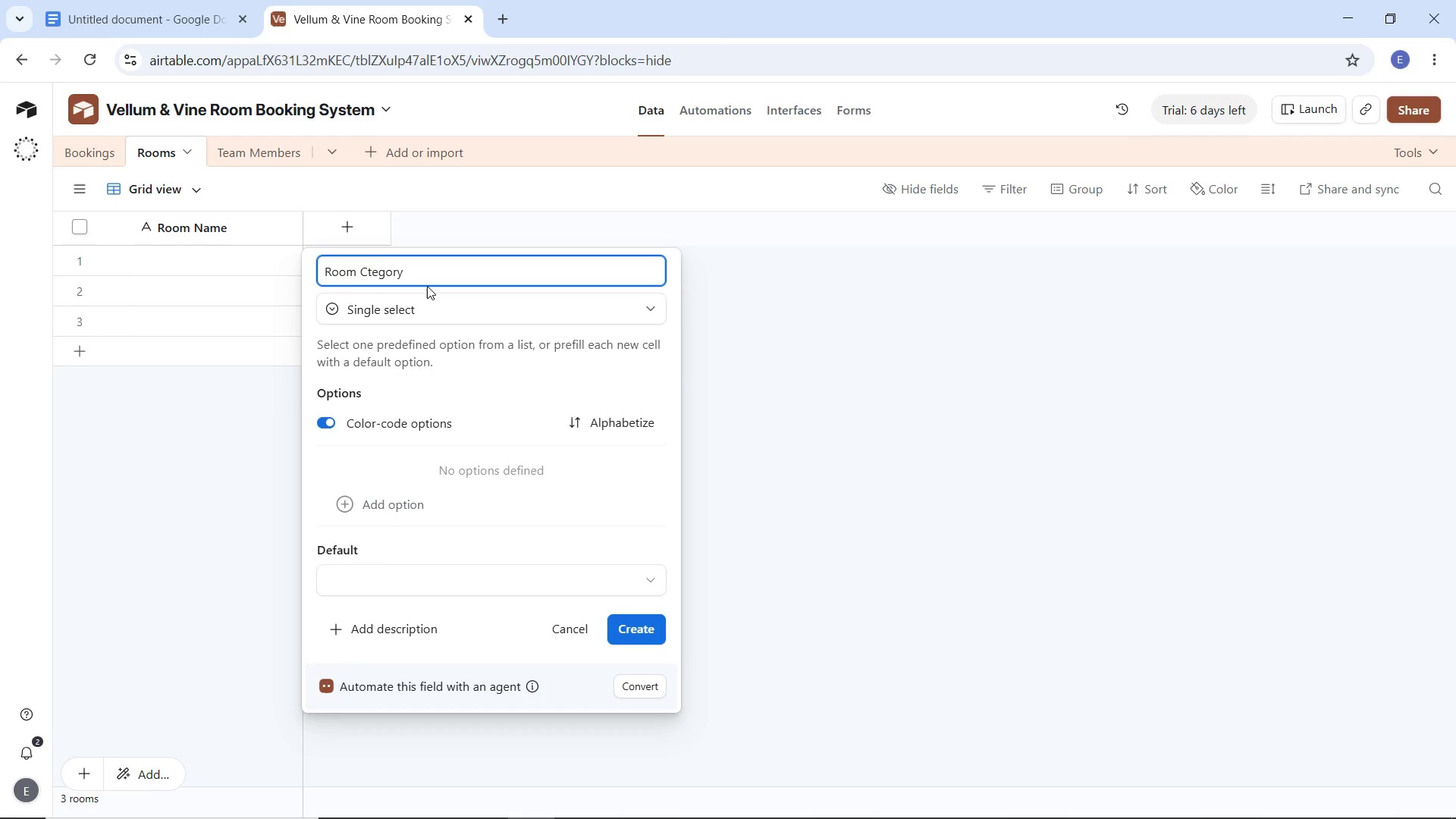 
key(A)
 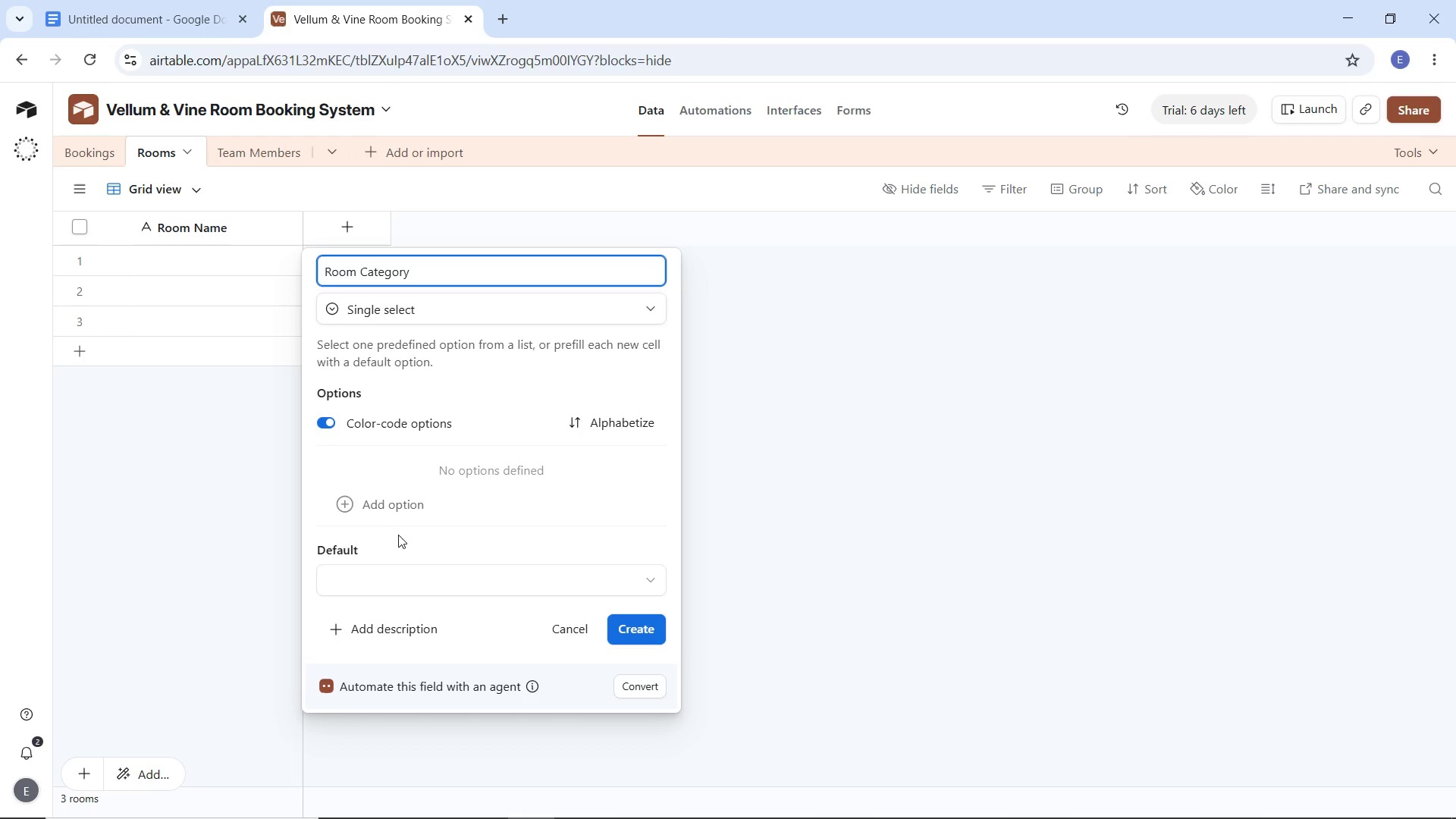 
left_click([389, 508])
 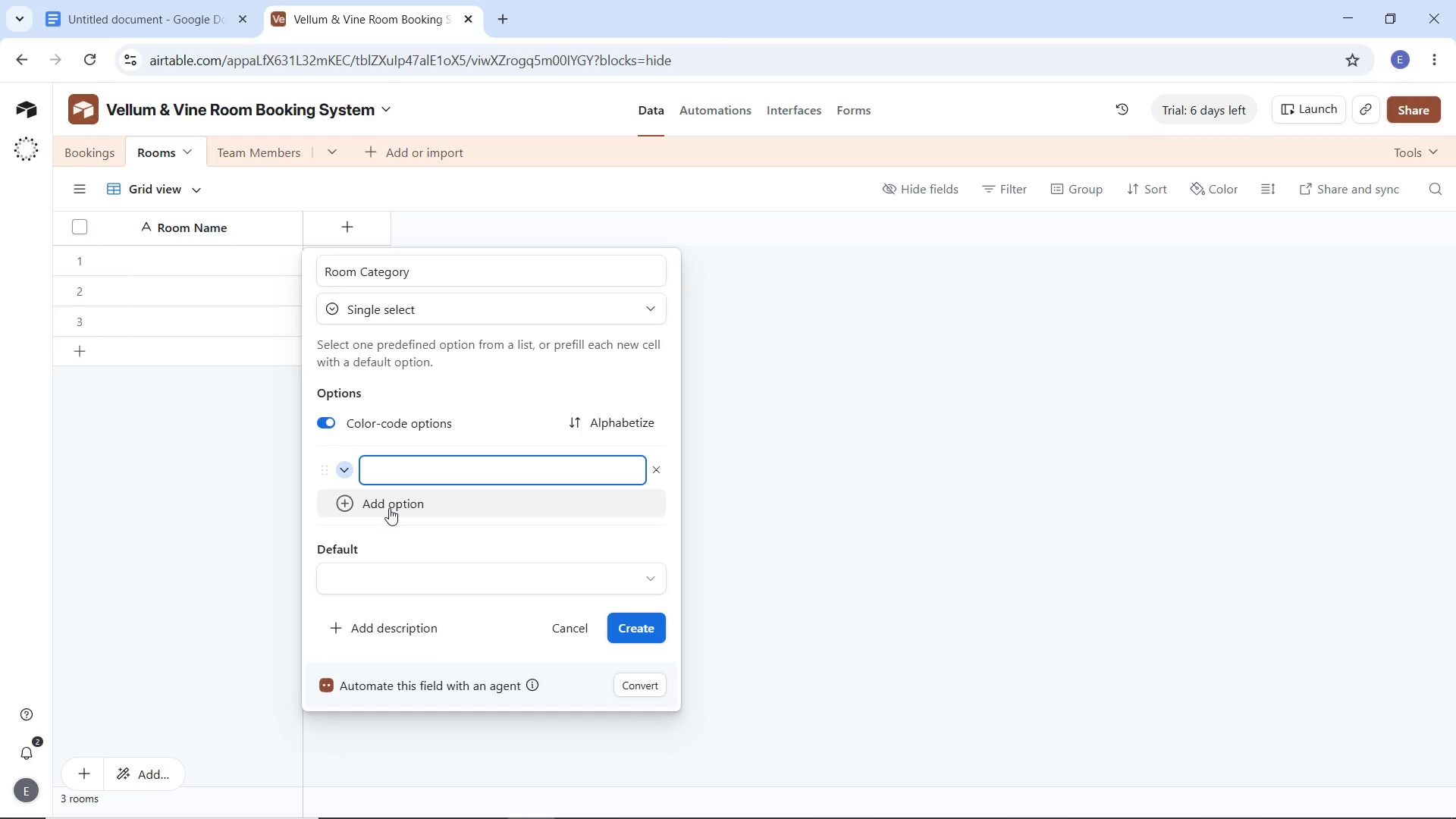 
type(Production)
 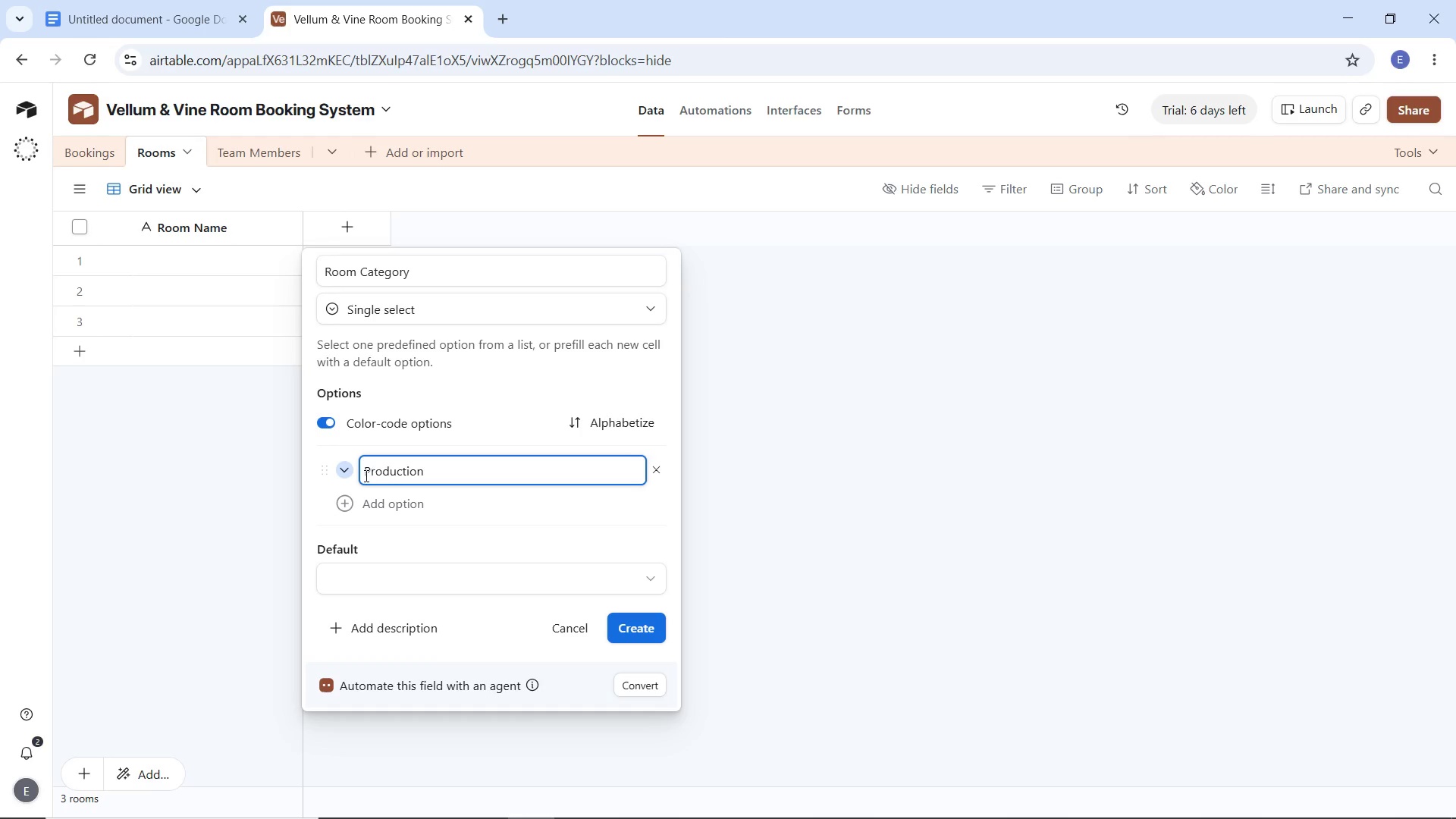 
left_click([347, 473])
 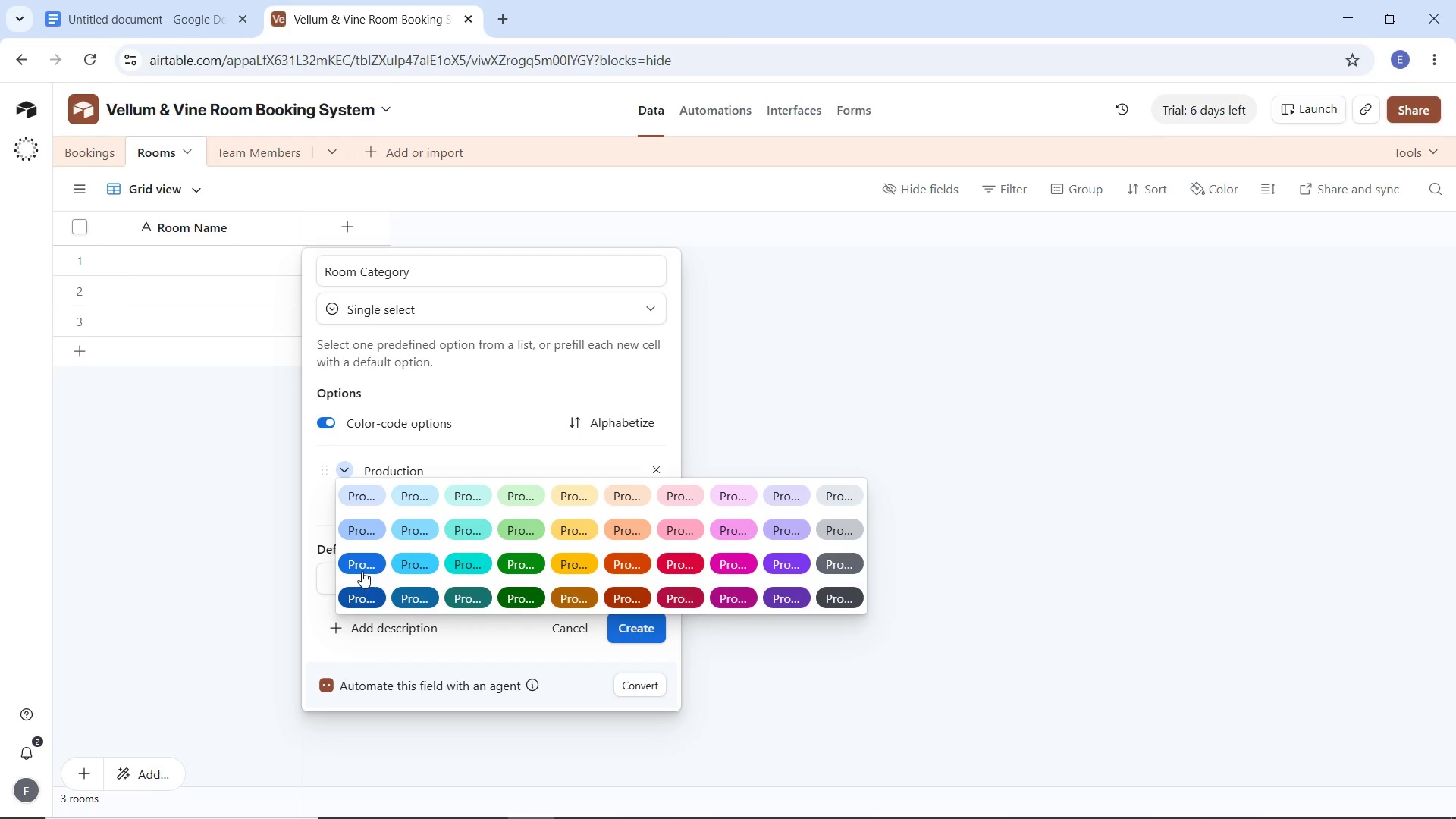 
left_click([361, 568])
 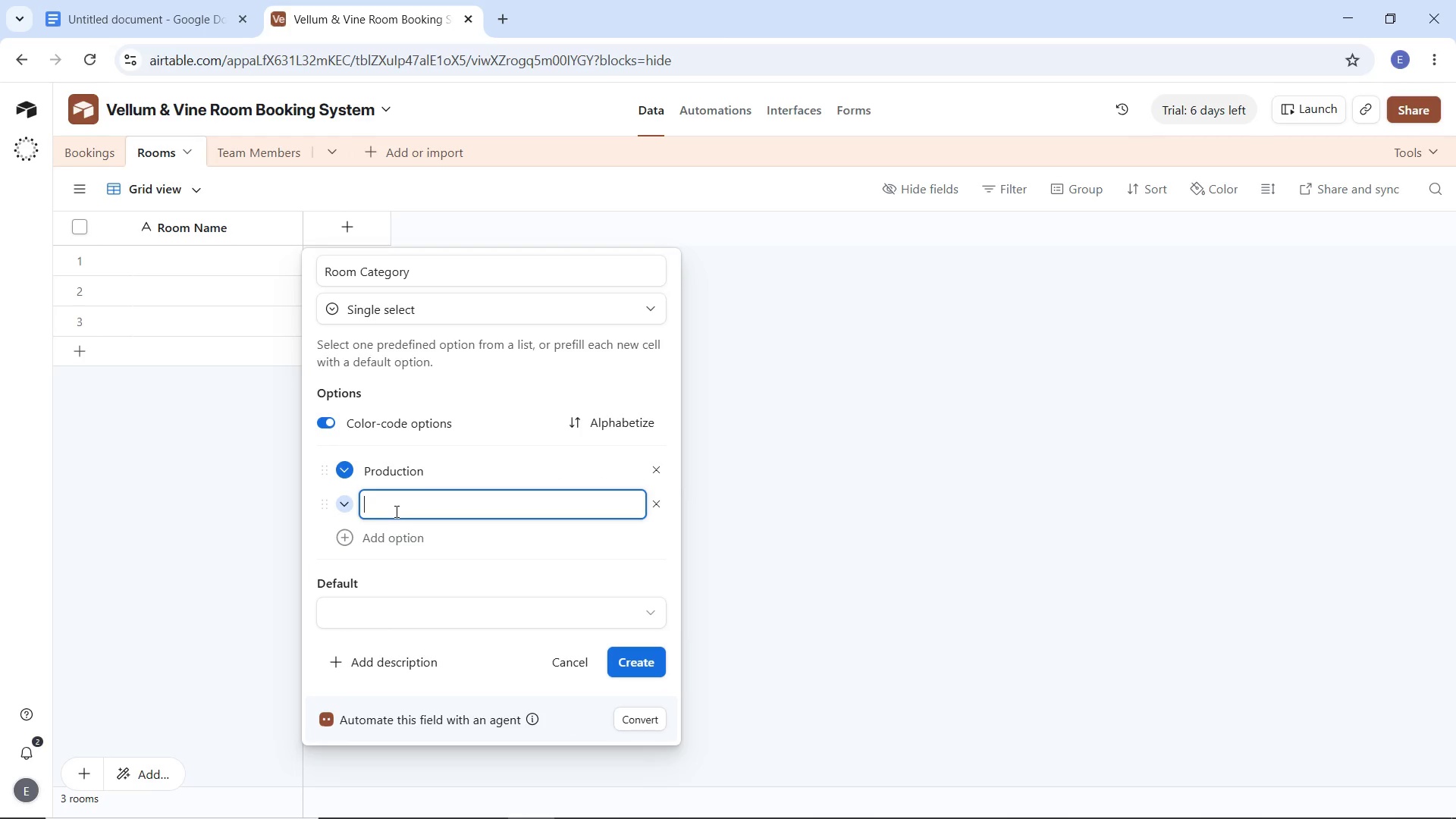 
wait(5.12)
 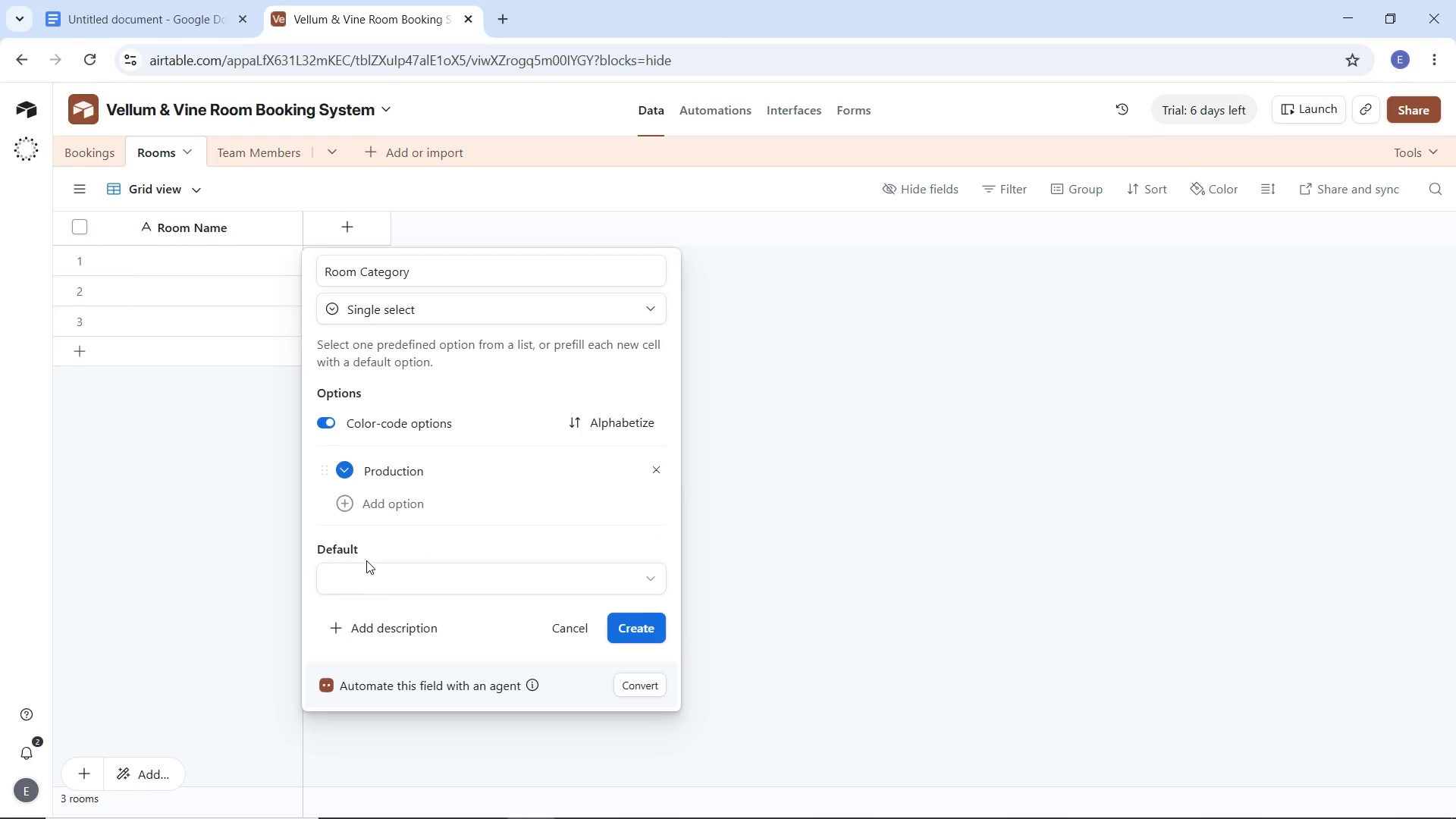 
type(Media)
 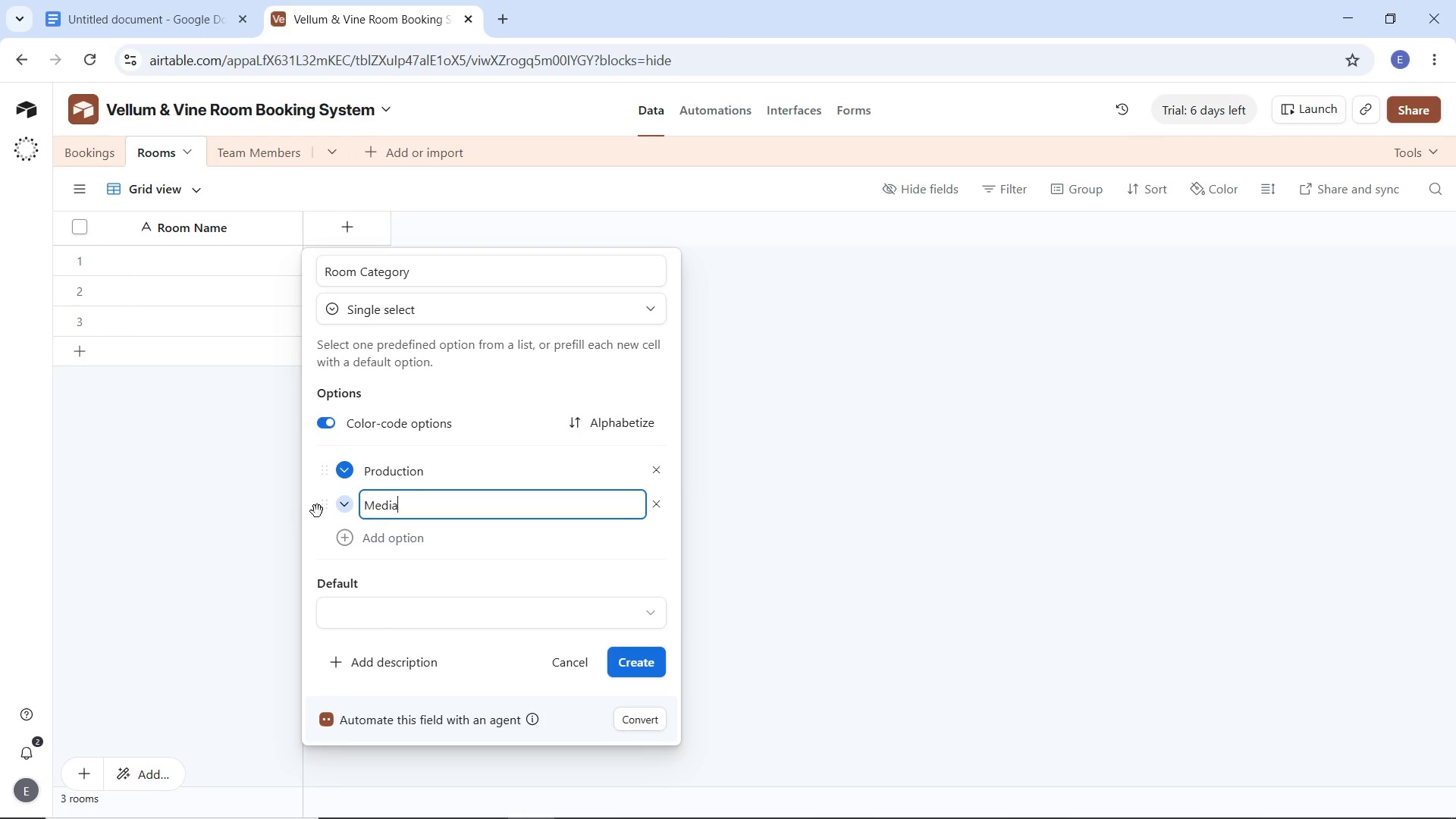 
left_click([350, 507])
 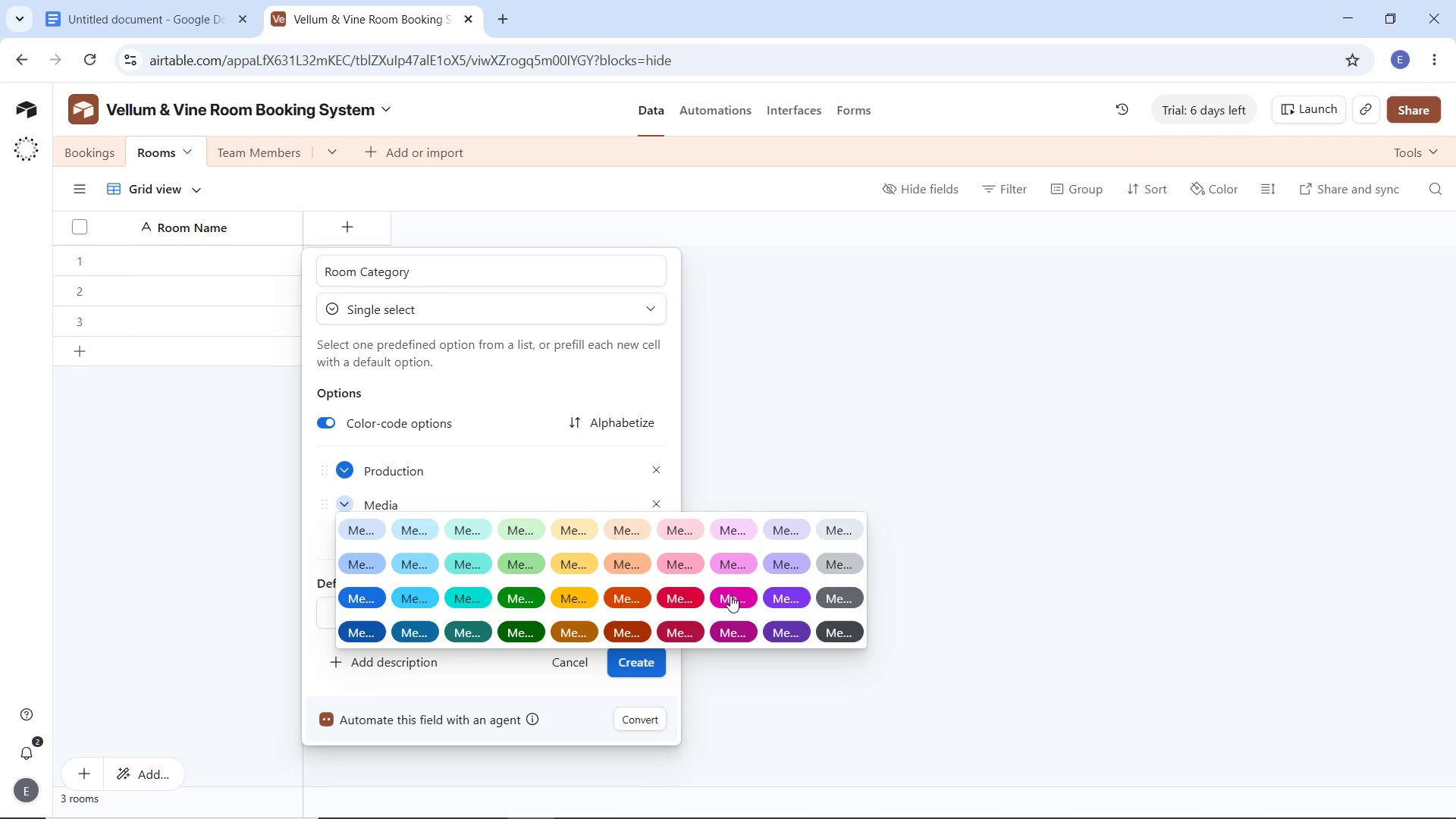 
left_click([391, 544])
 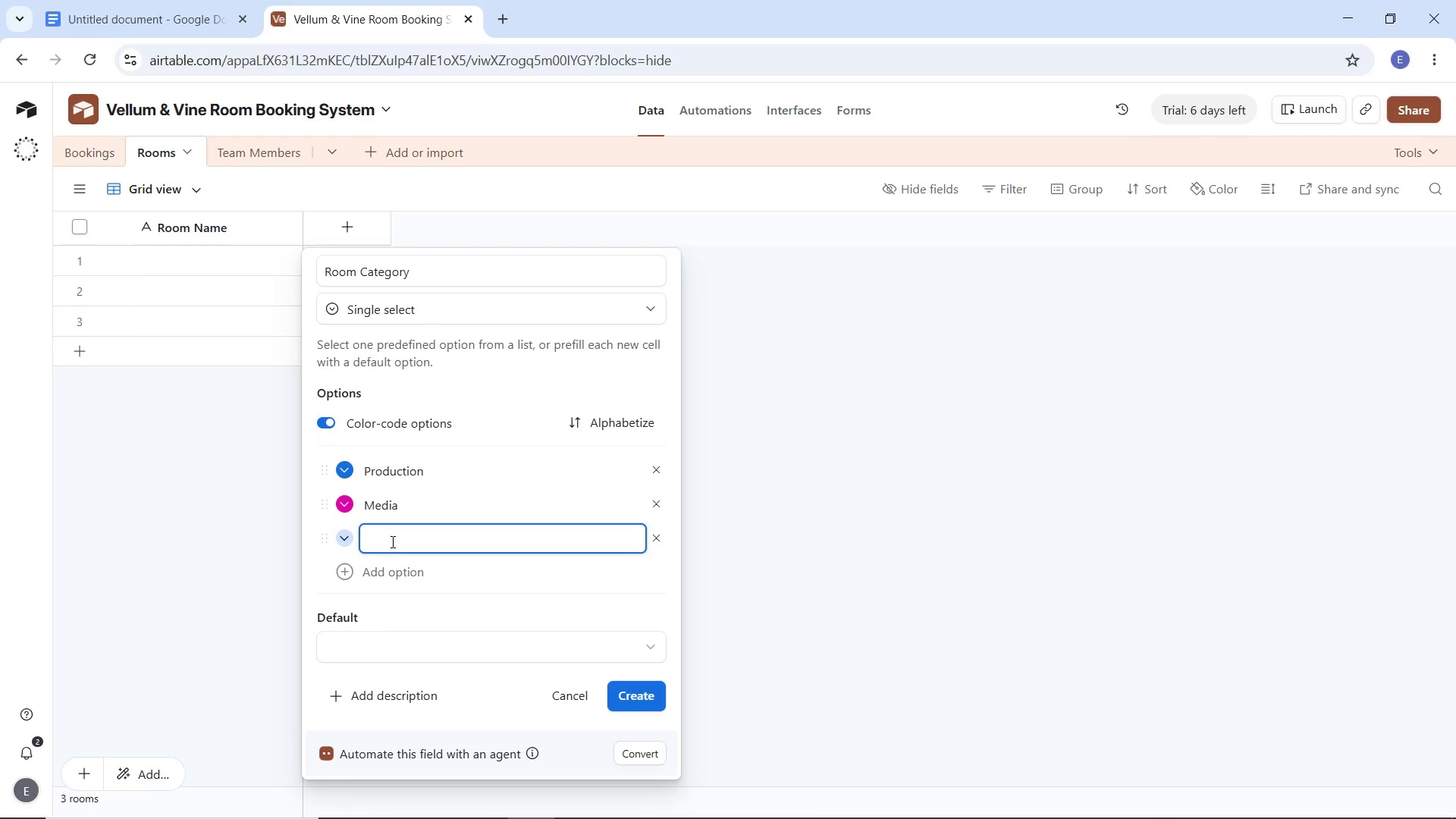 
type(Logistics)
 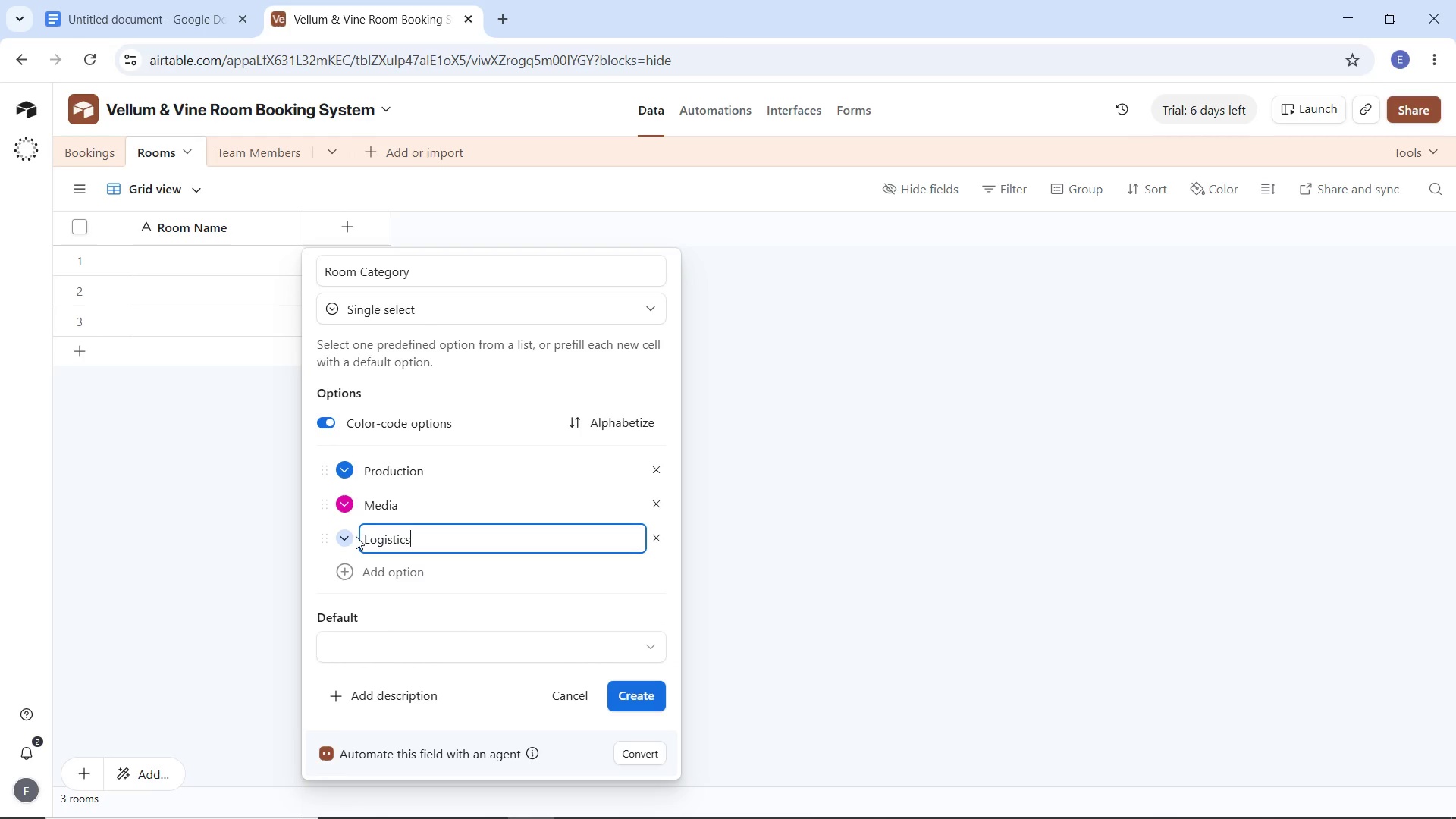 
left_click([348, 536])
 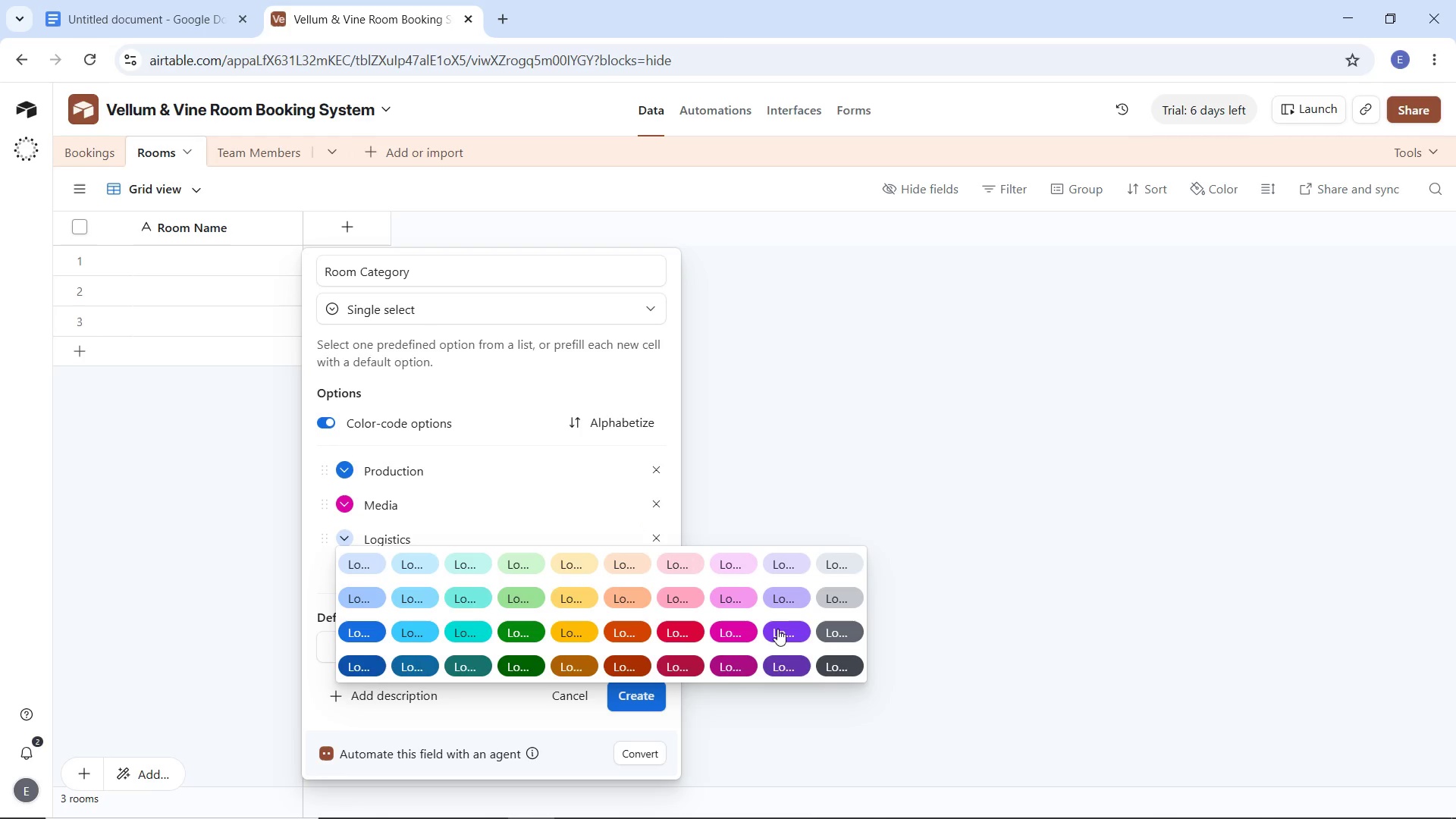 
left_click([783, 630])
 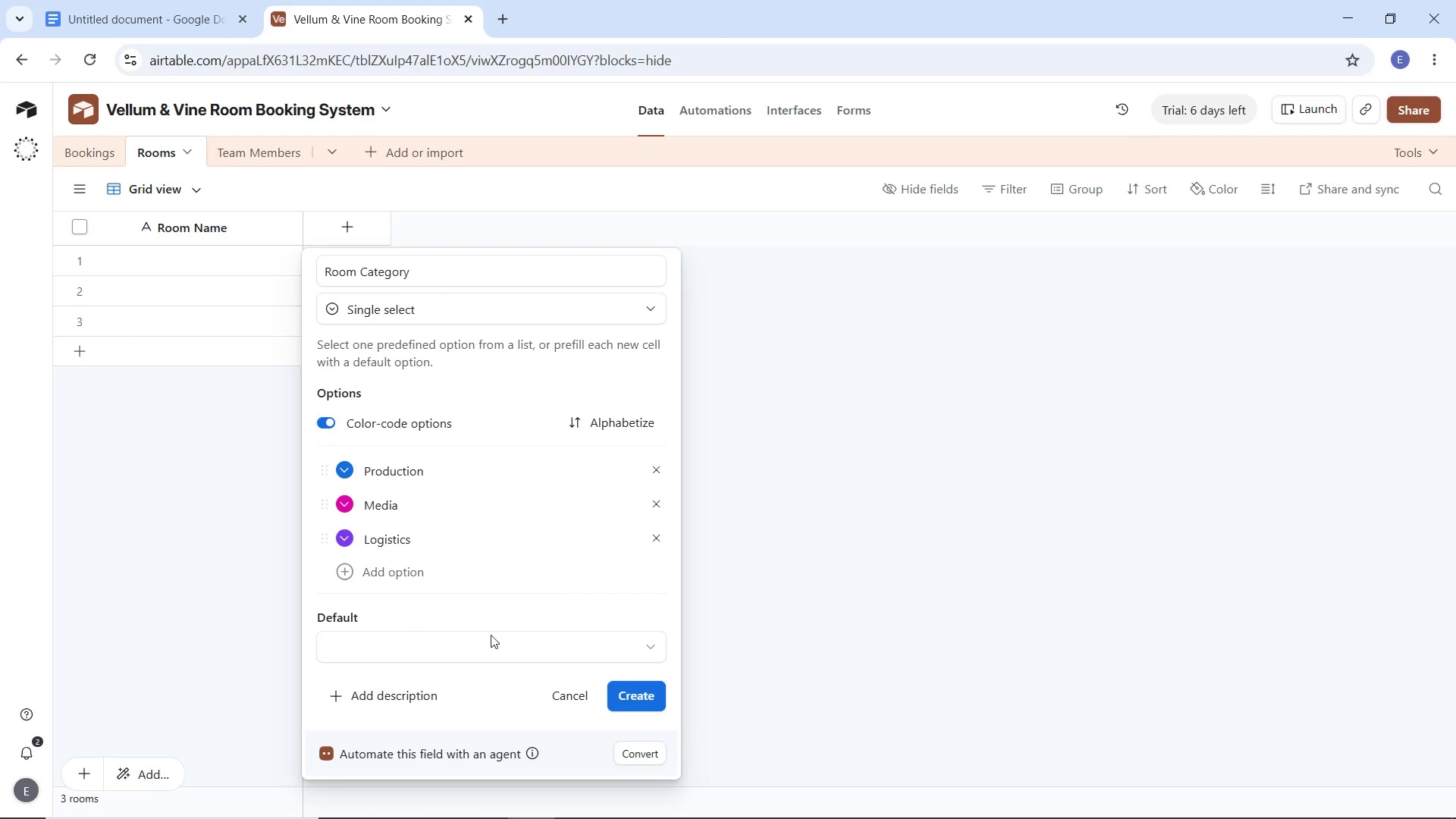 
wait(9.39)
 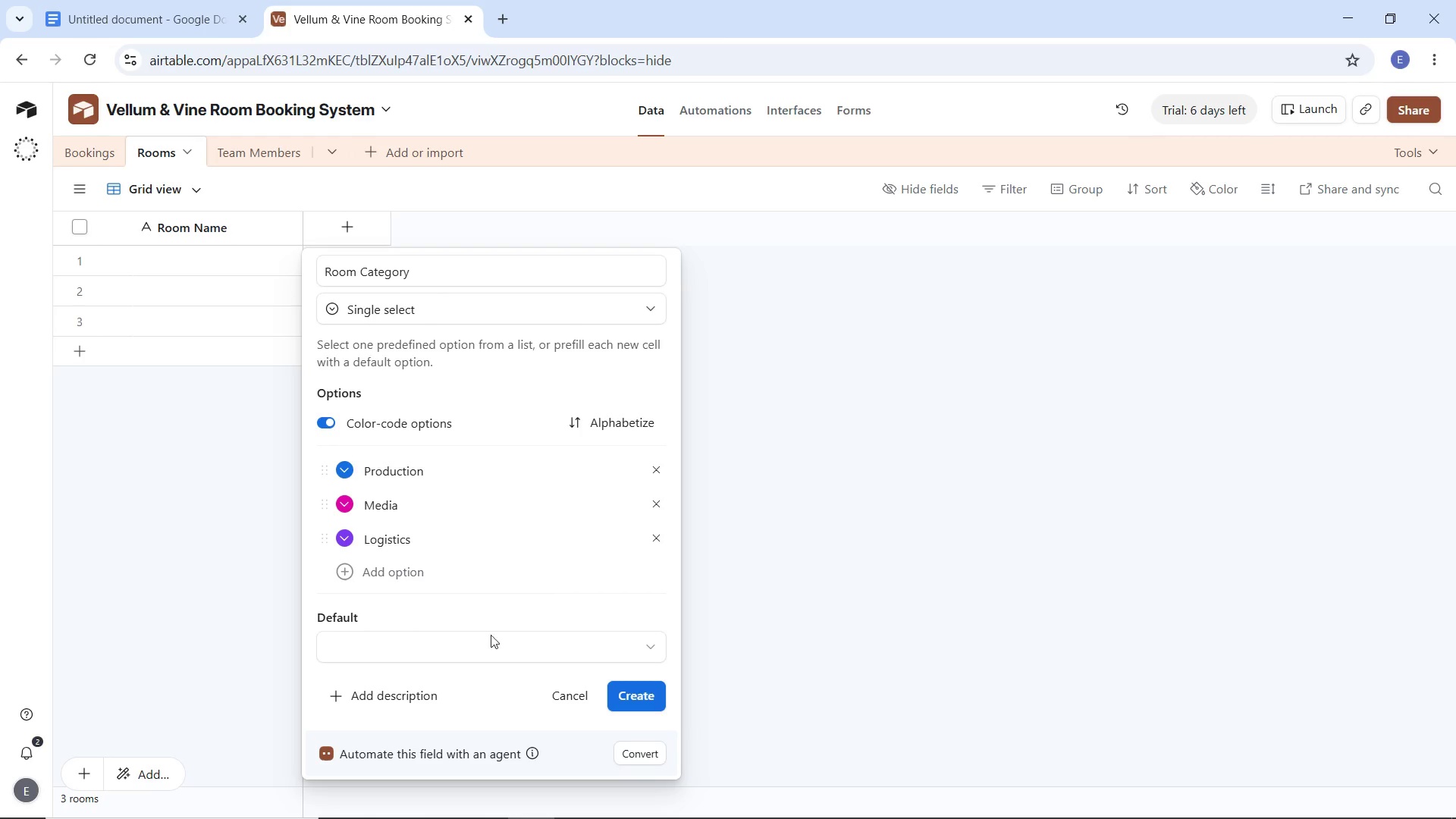 
left_click([99, 154])
 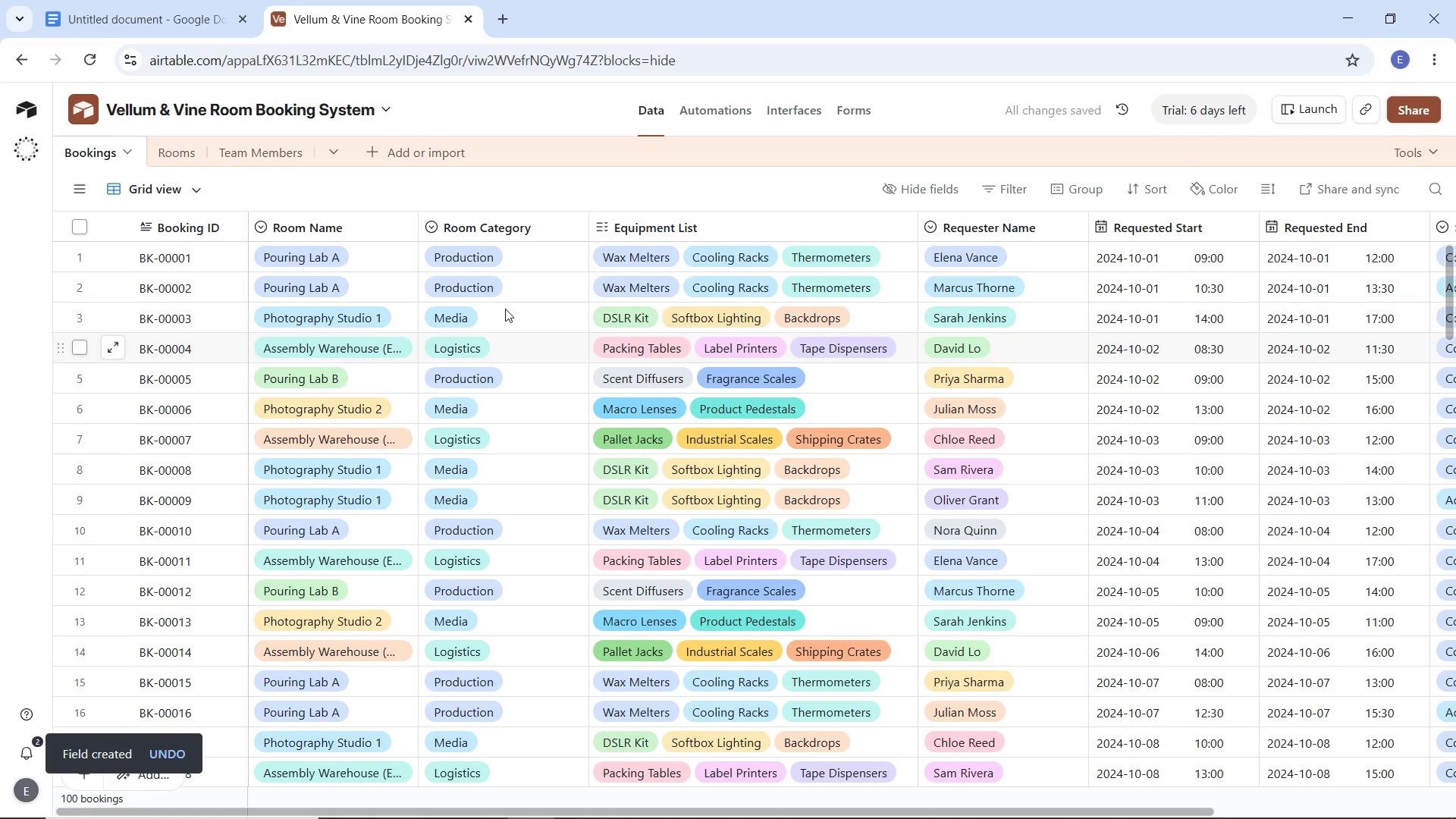 
left_click([540, 259])
 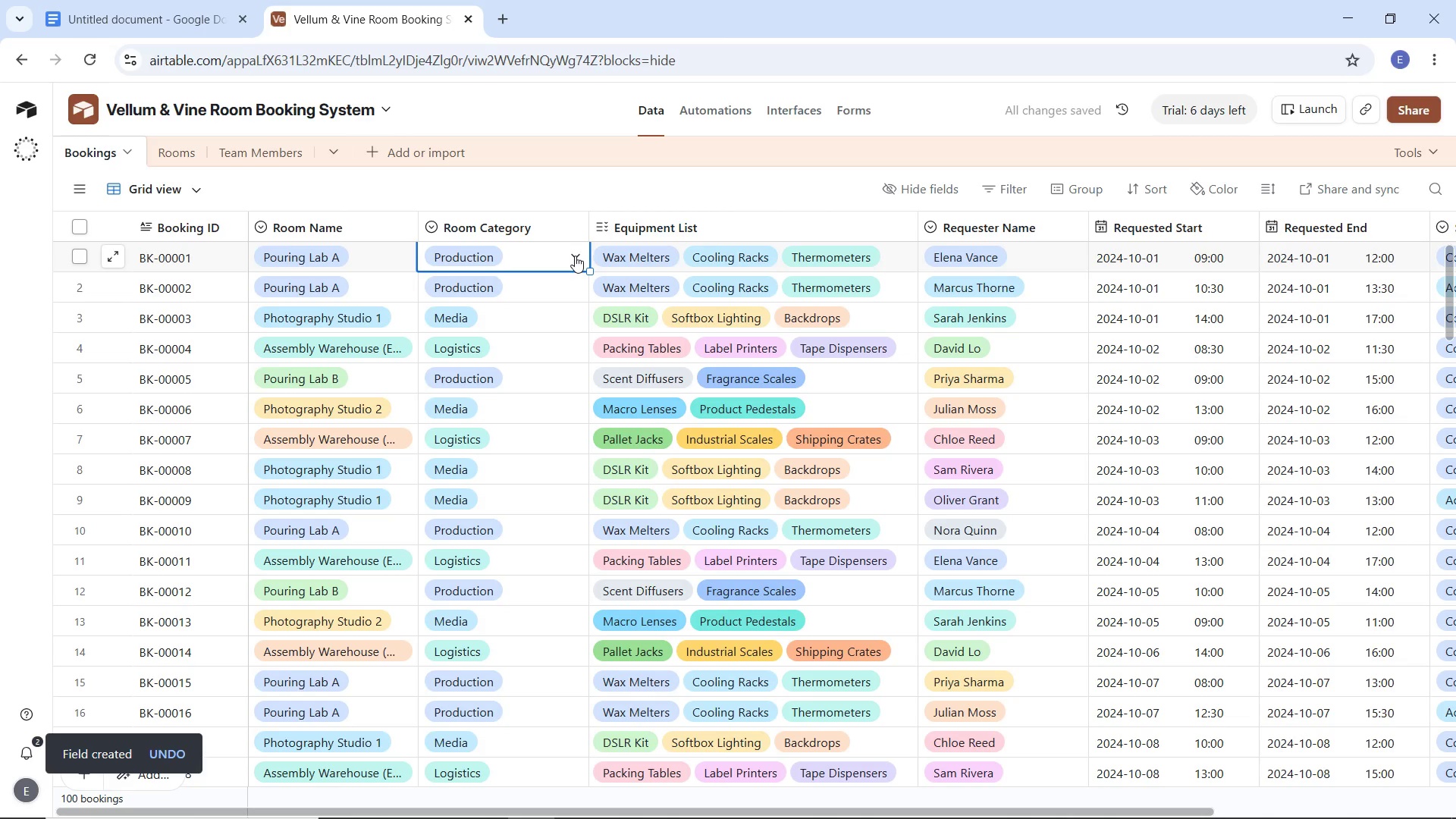 
left_click([575, 256])
 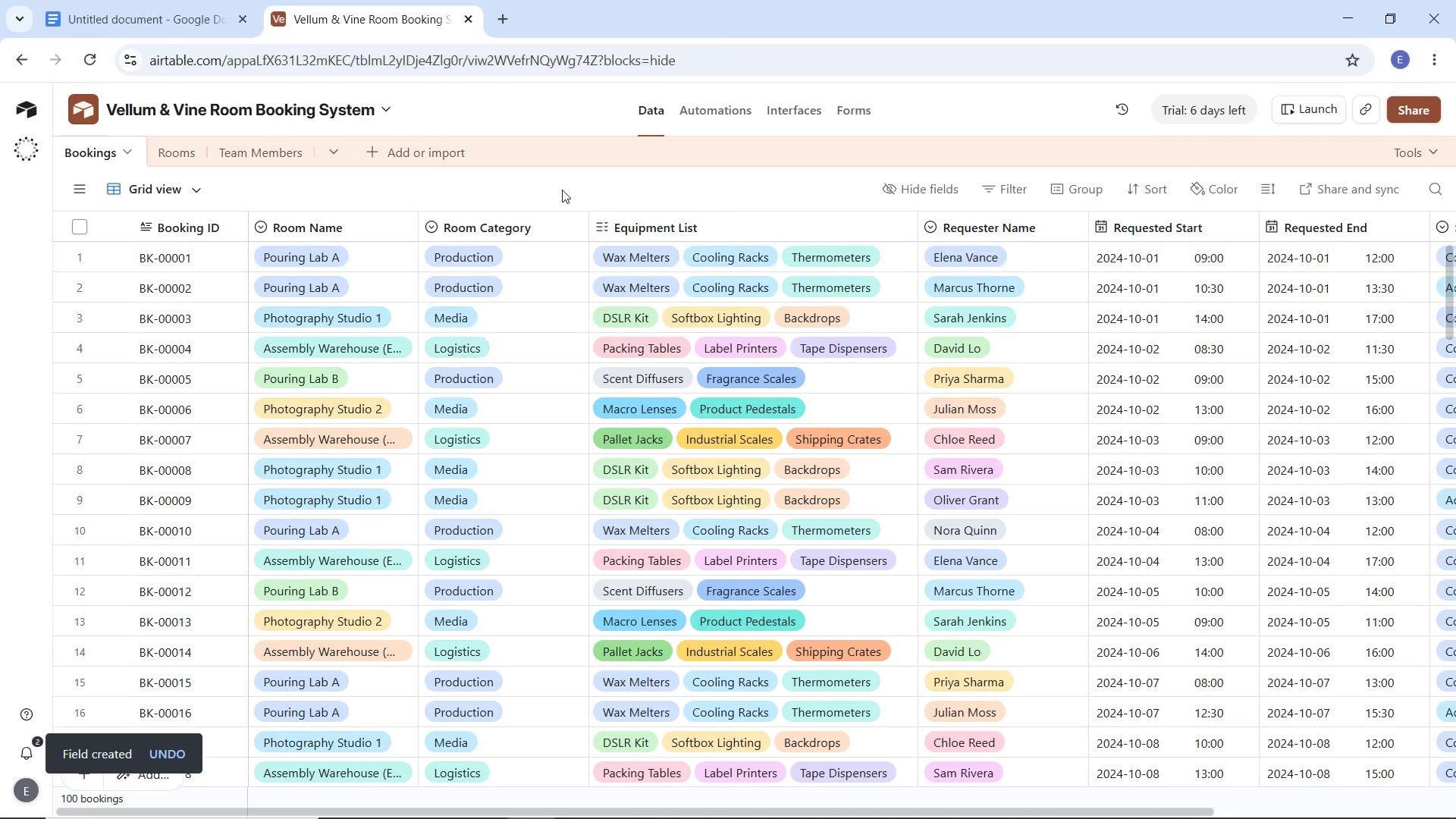 
left_click([169, 143])
 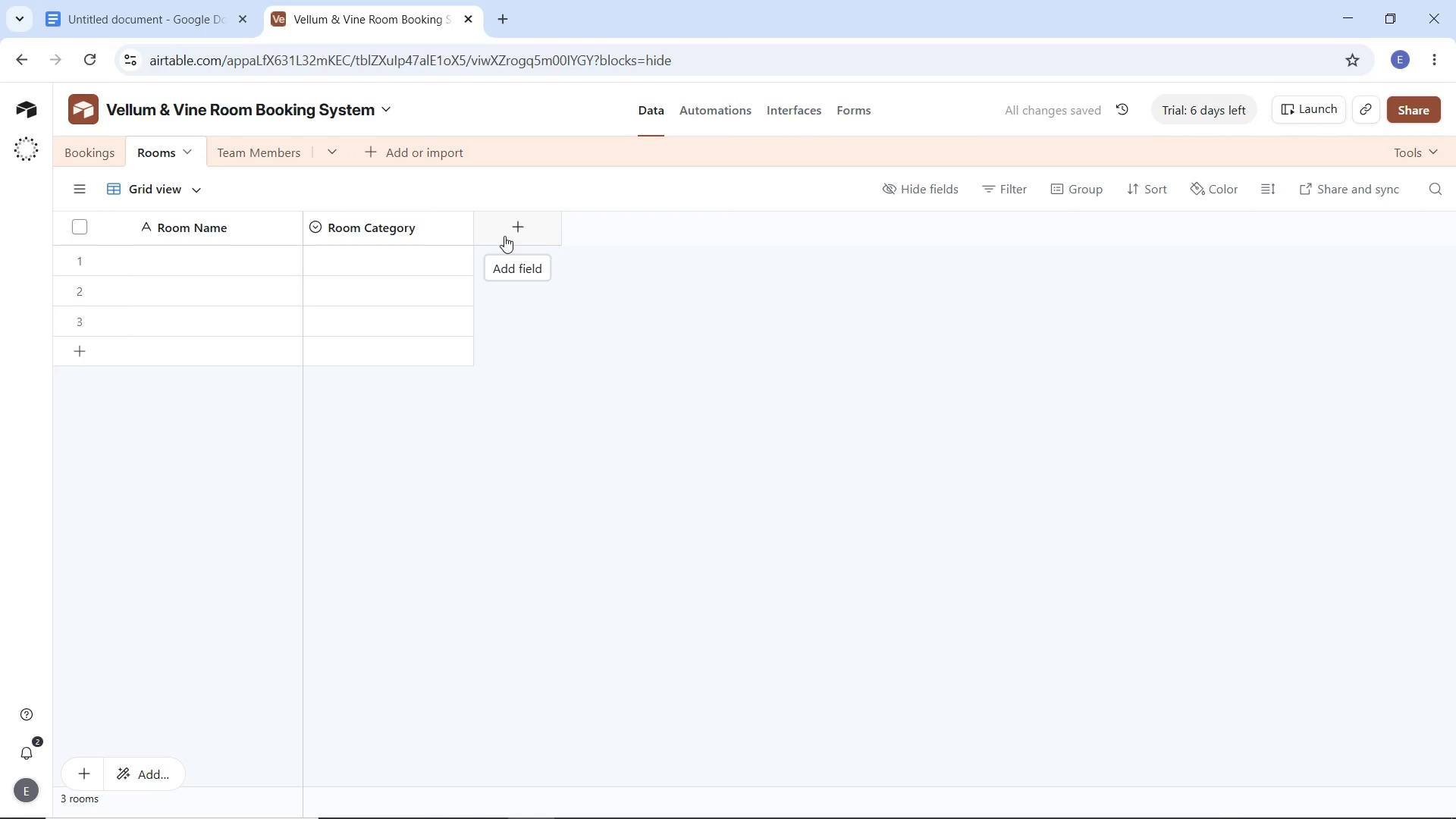 
left_click([504, 235])
 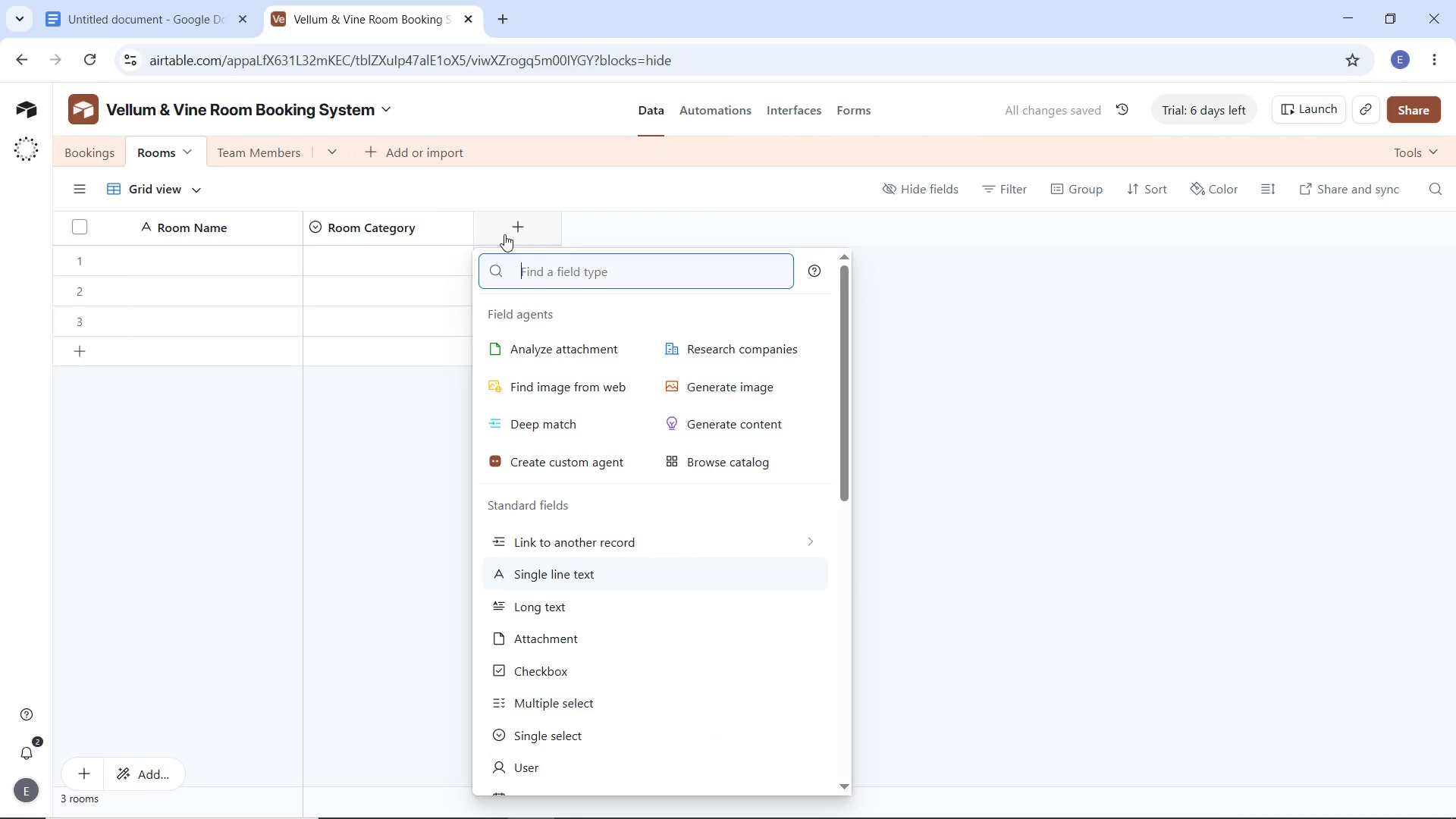 
type(long)
 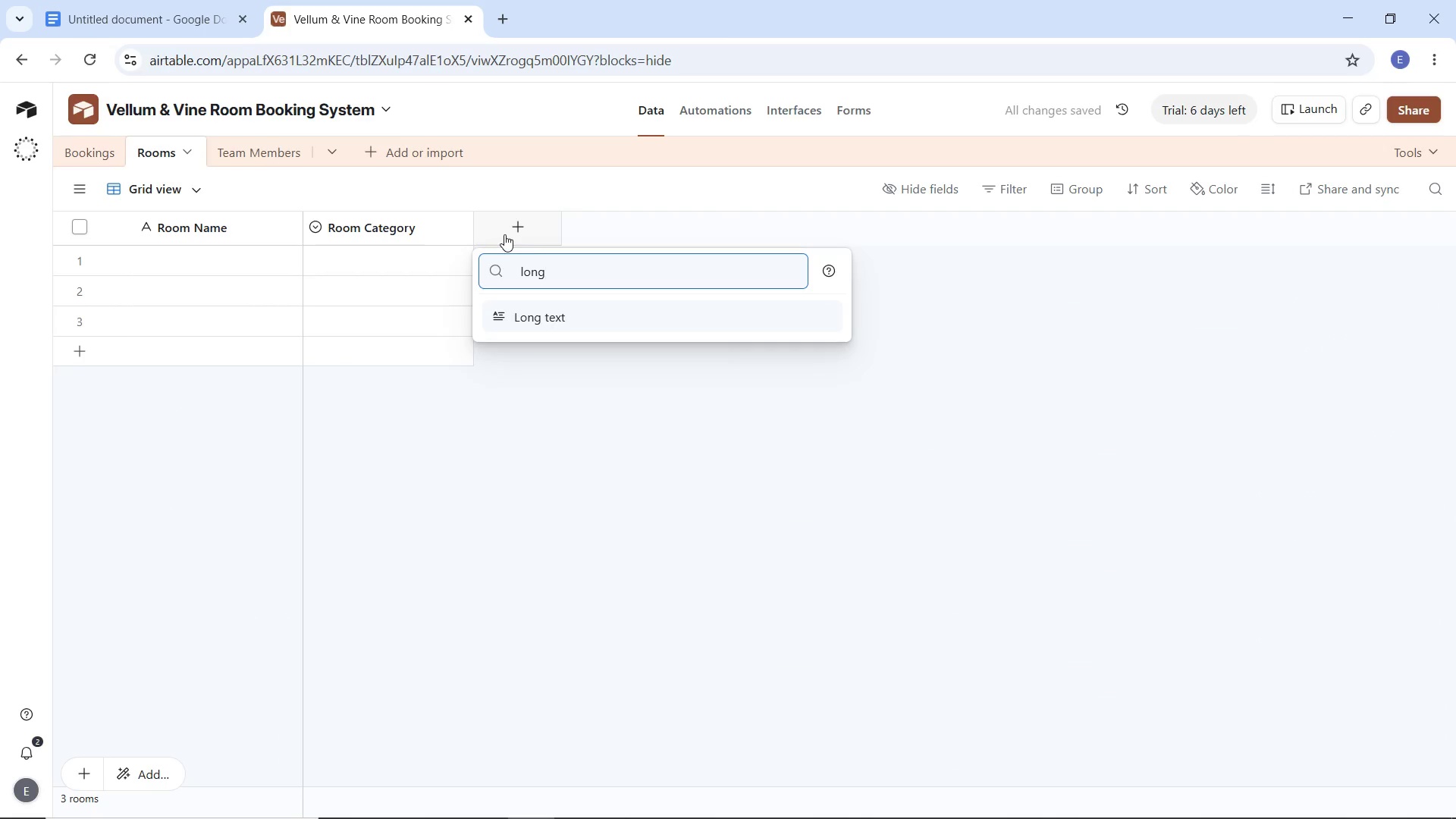 
key(Enter)
 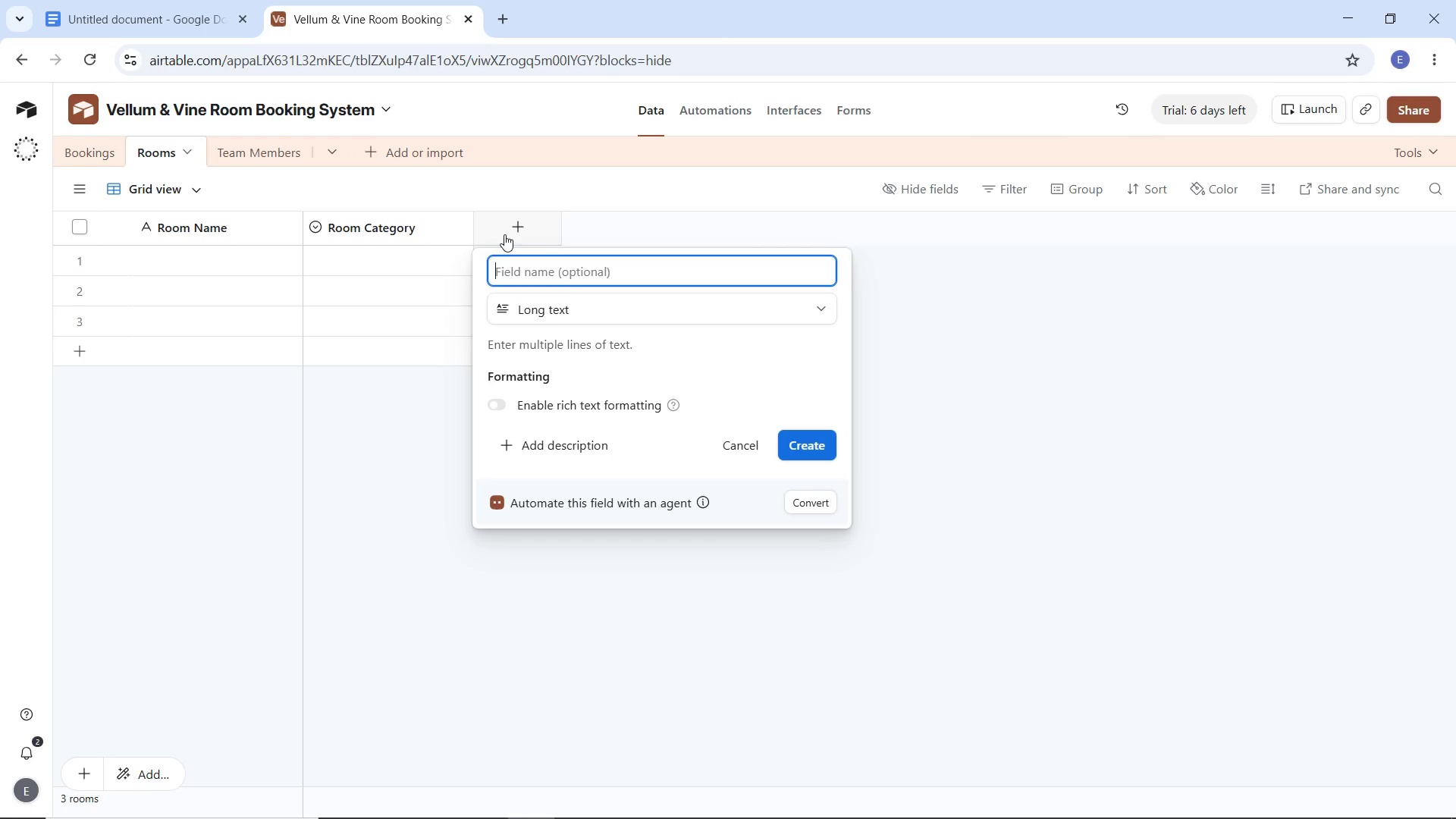 
type(Eqi)
key(Backspace)
type(uipment List)
 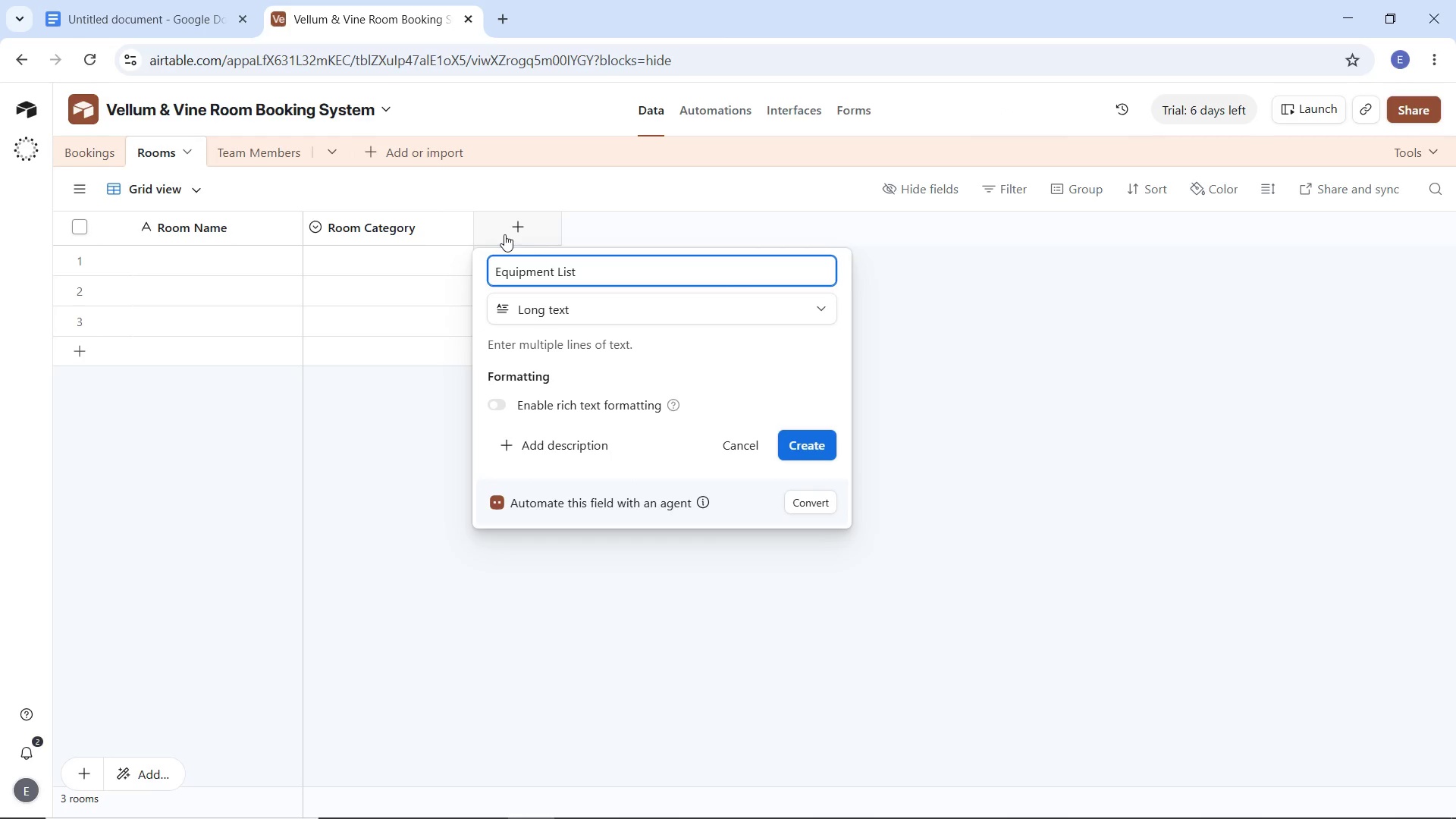 
left_click([500, 402])
 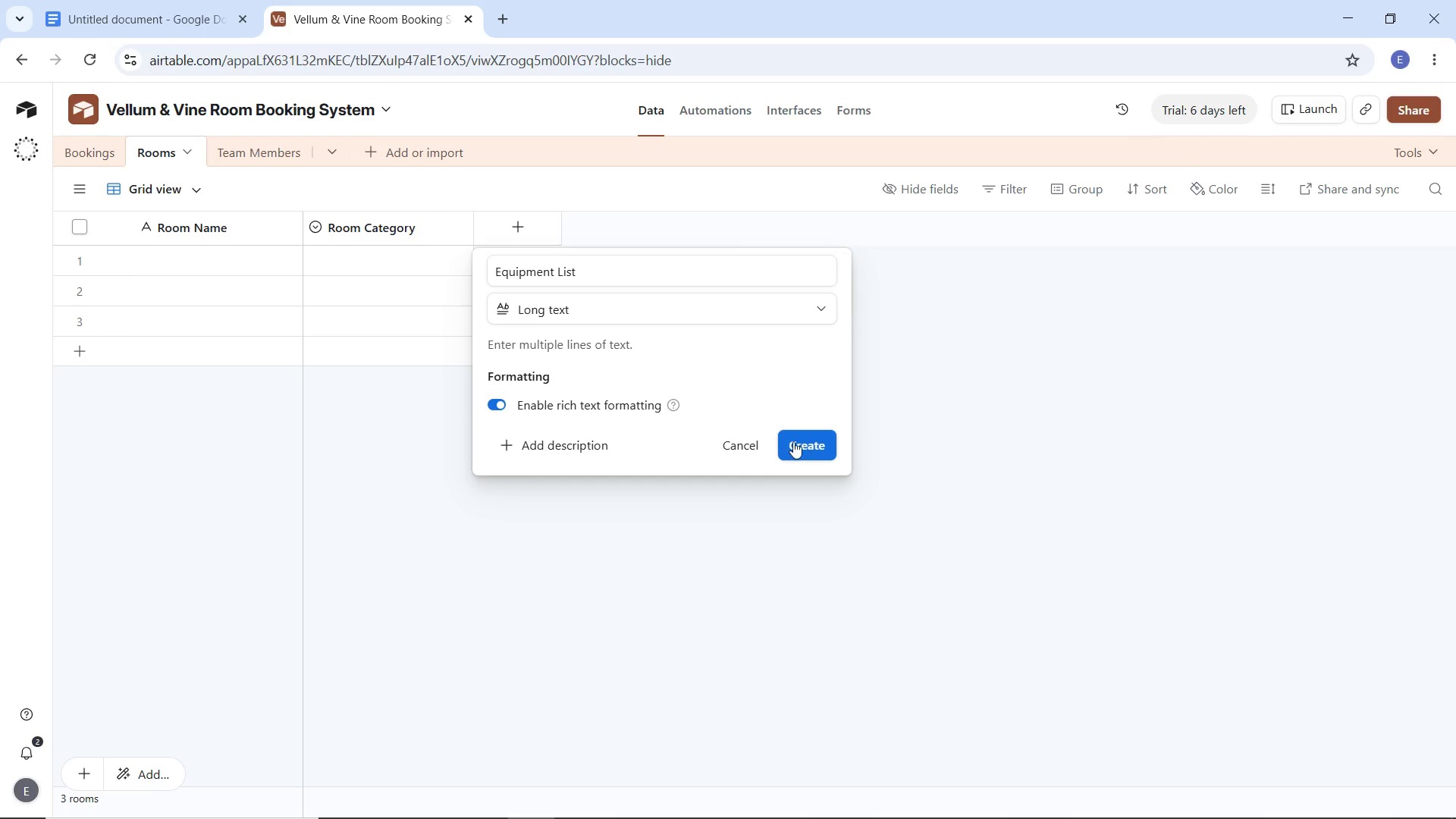 
left_click([796, 444])
 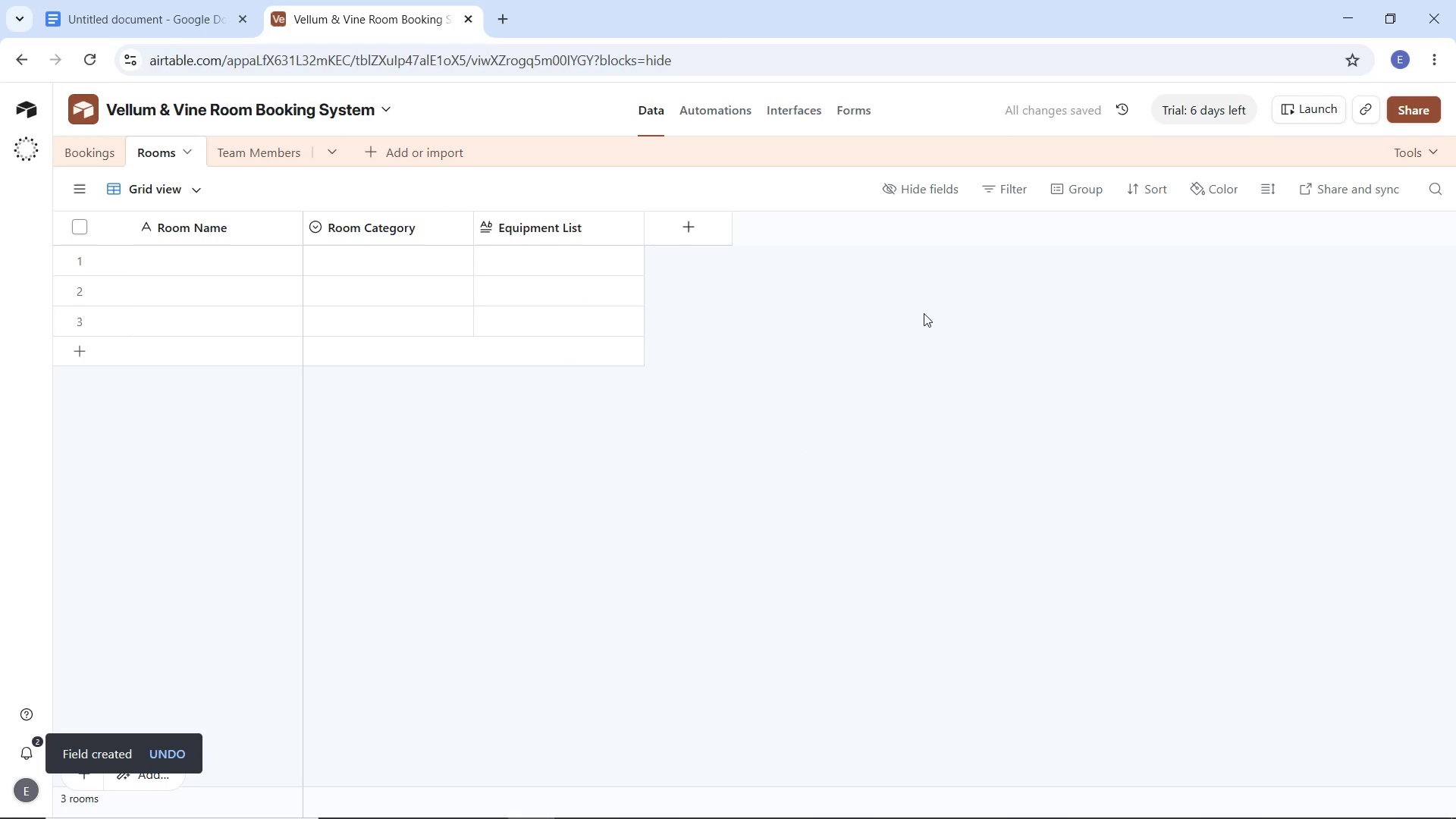 
left_click([698, 236])
 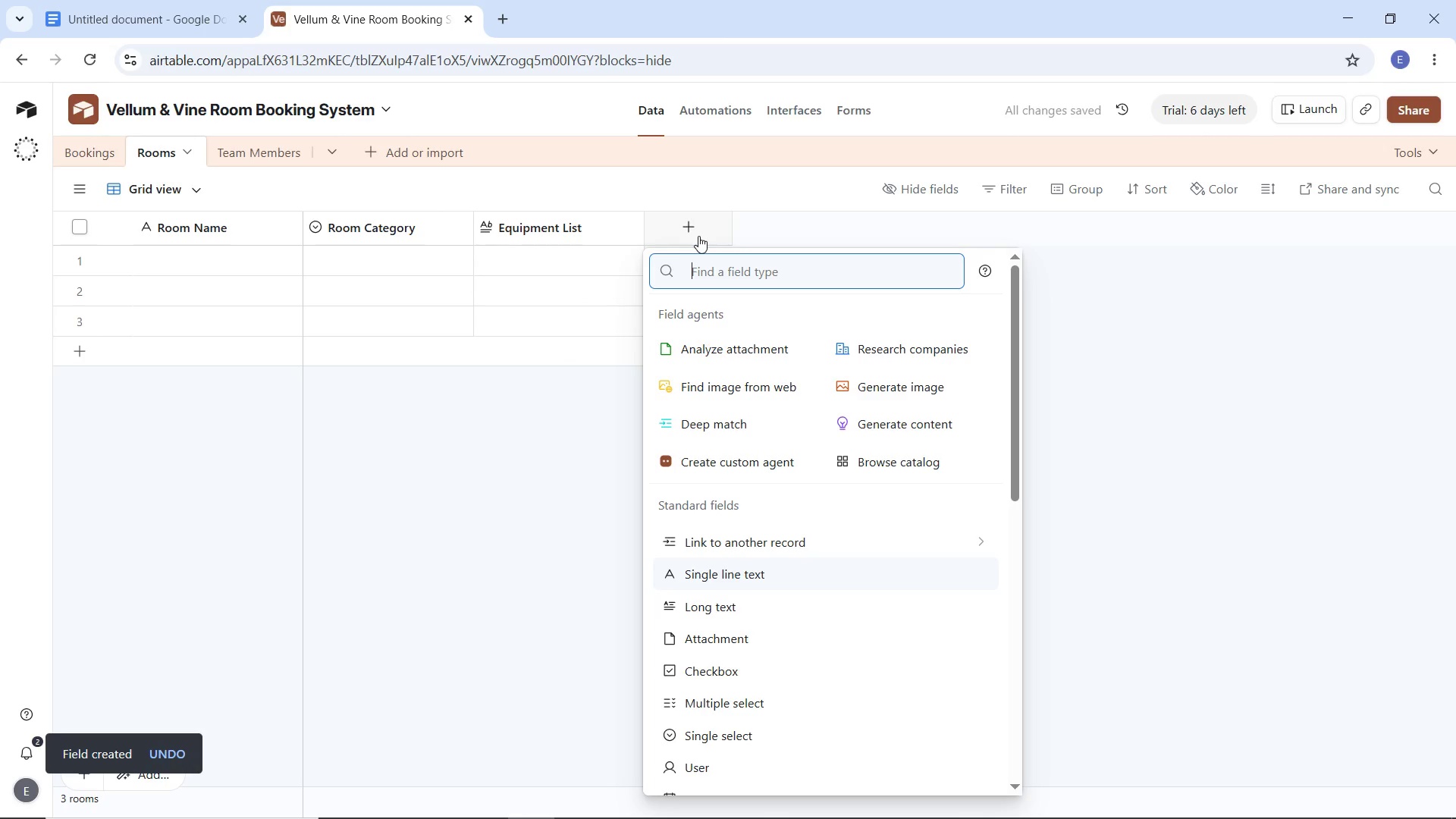 
type(num)
 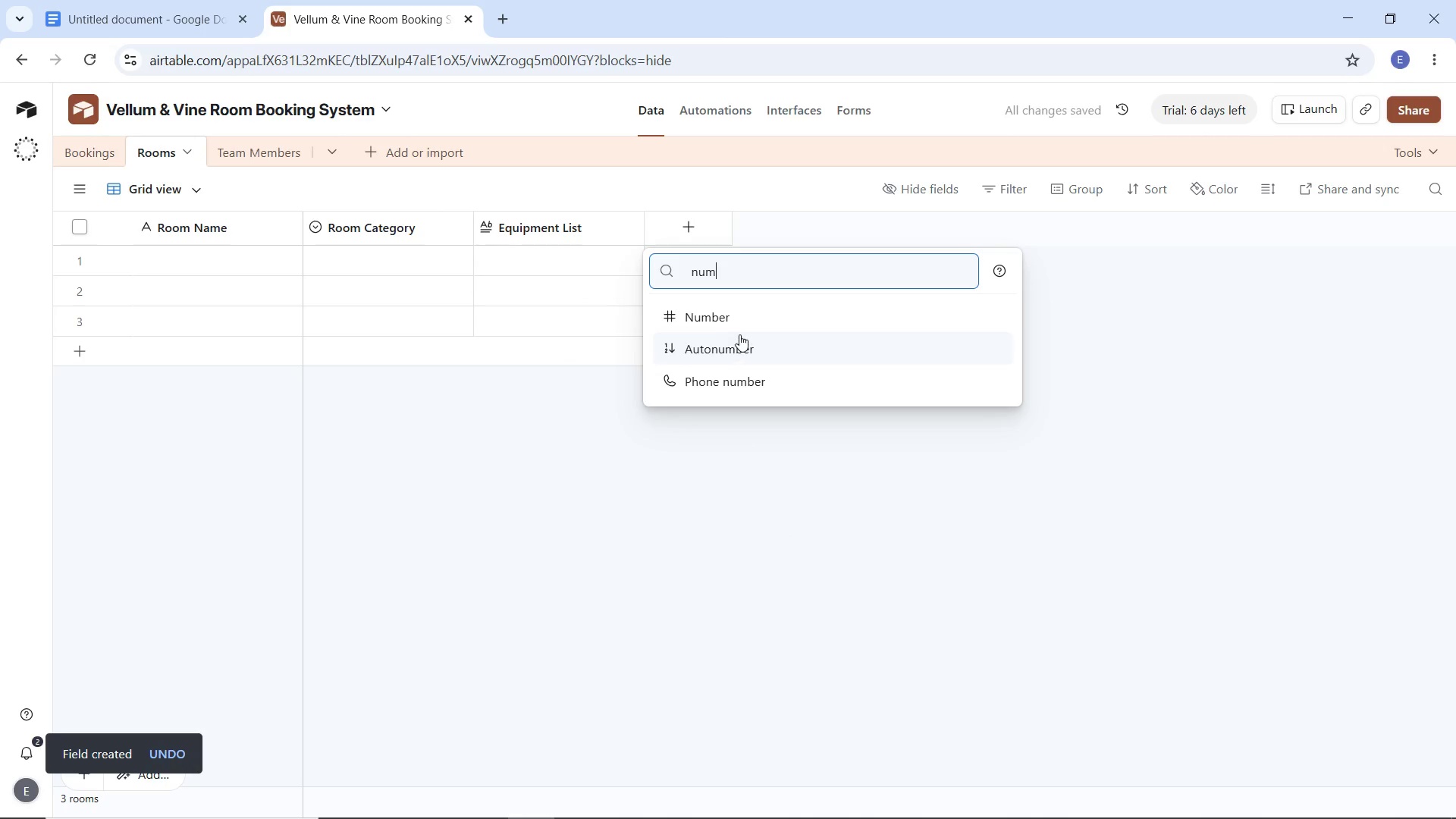 
left_click([736, 324])
 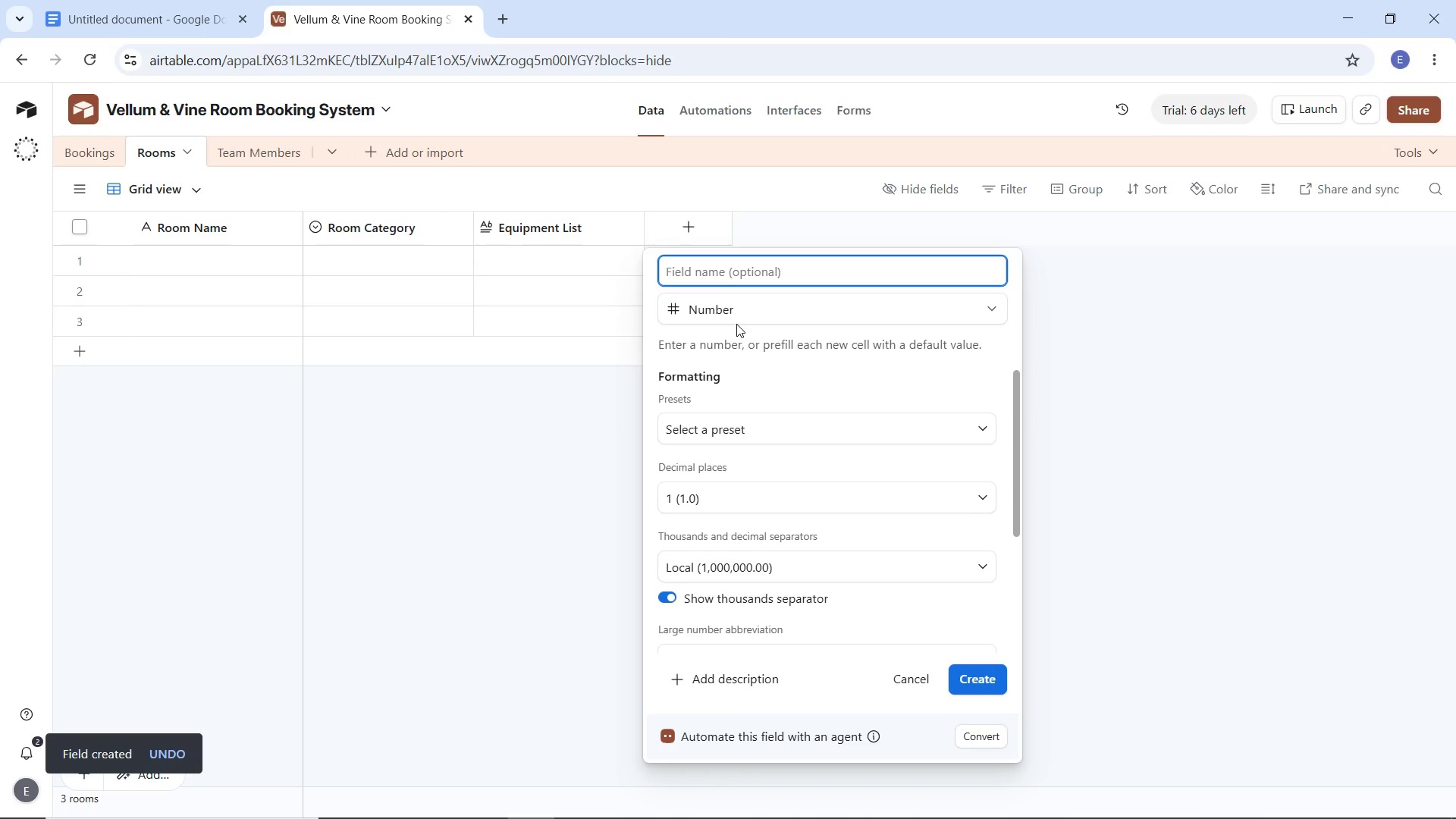 
type(Capacity)
 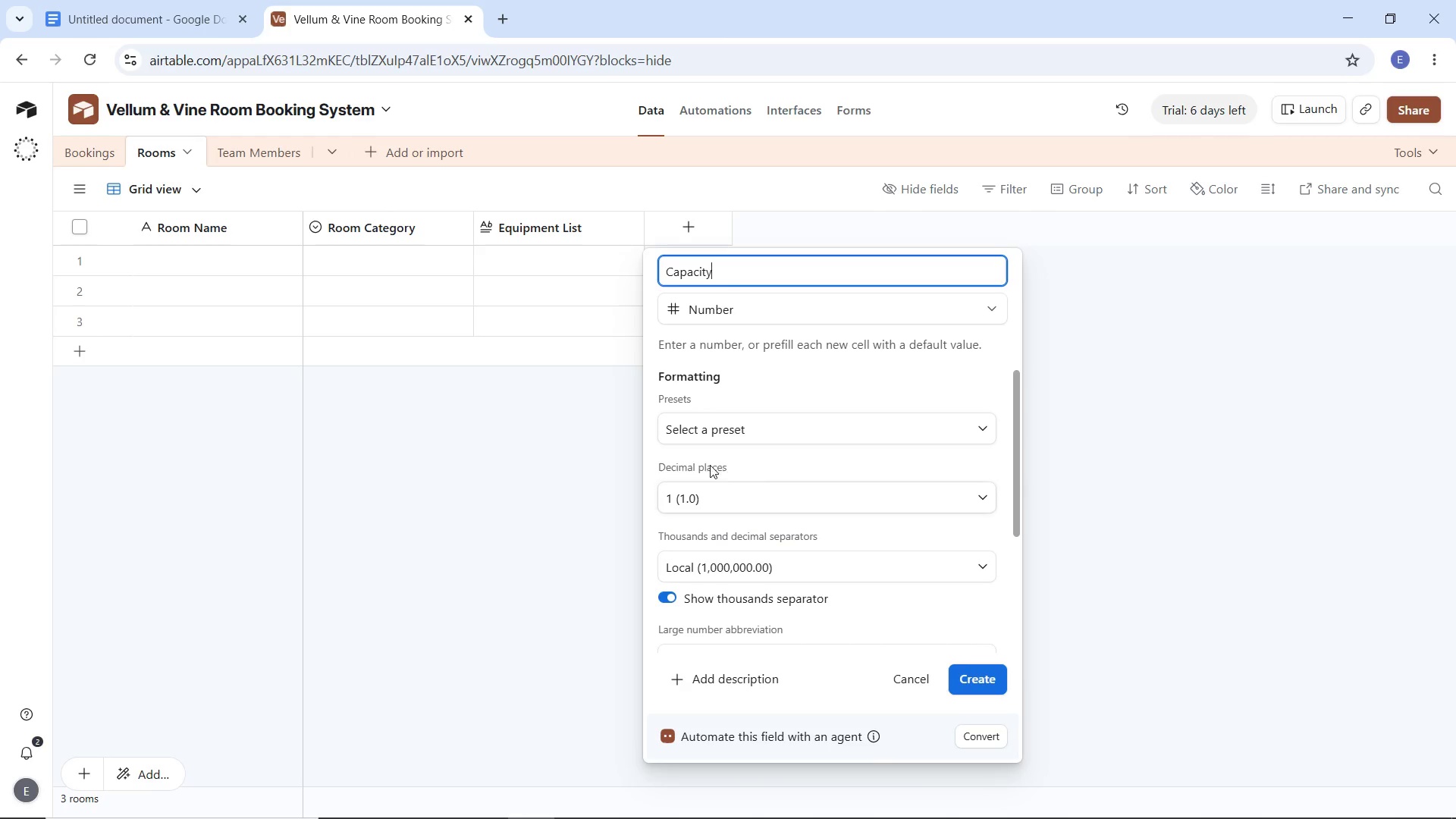 
left_click([779, 437])
 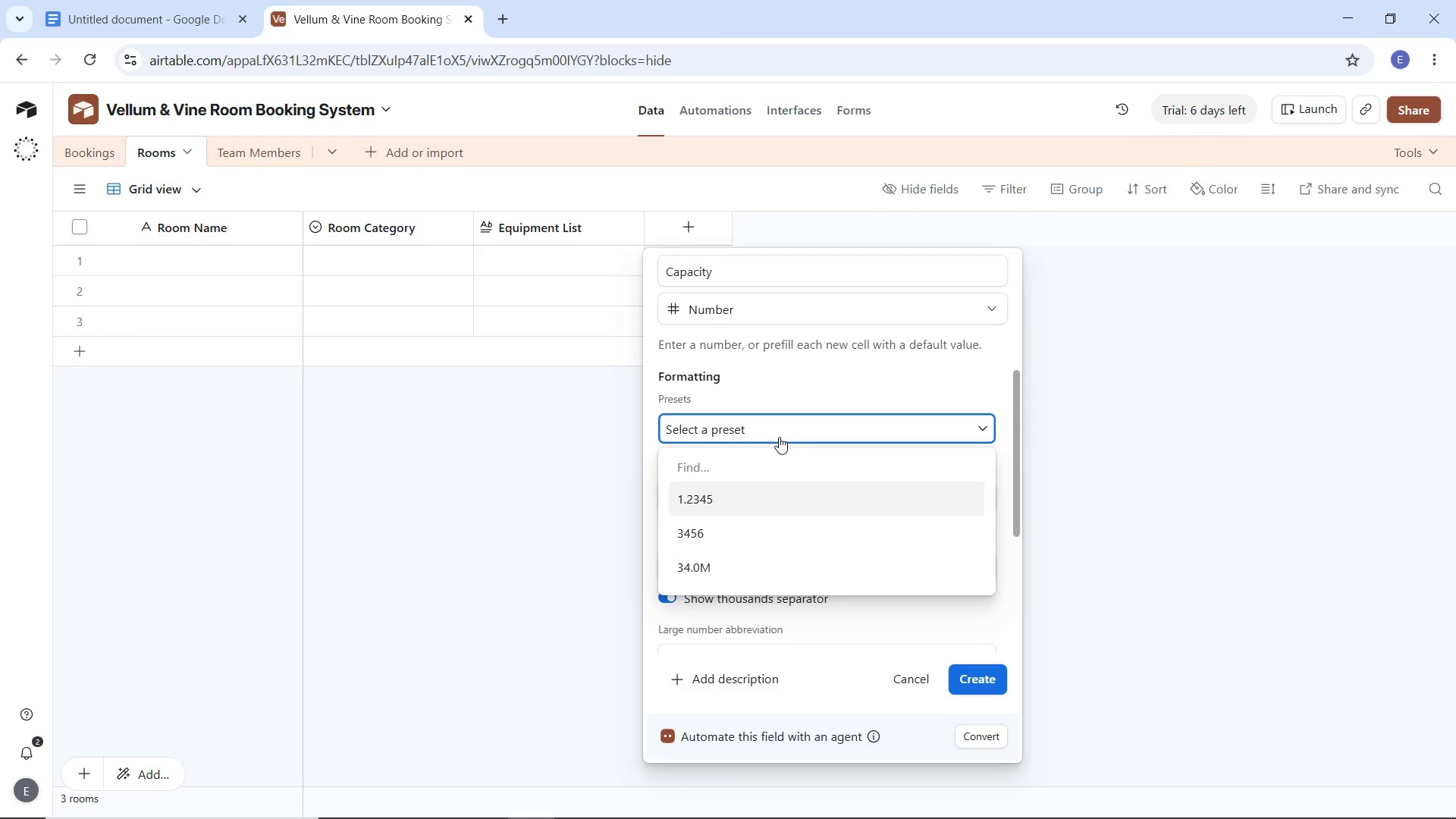 
left_click([779, 437])
 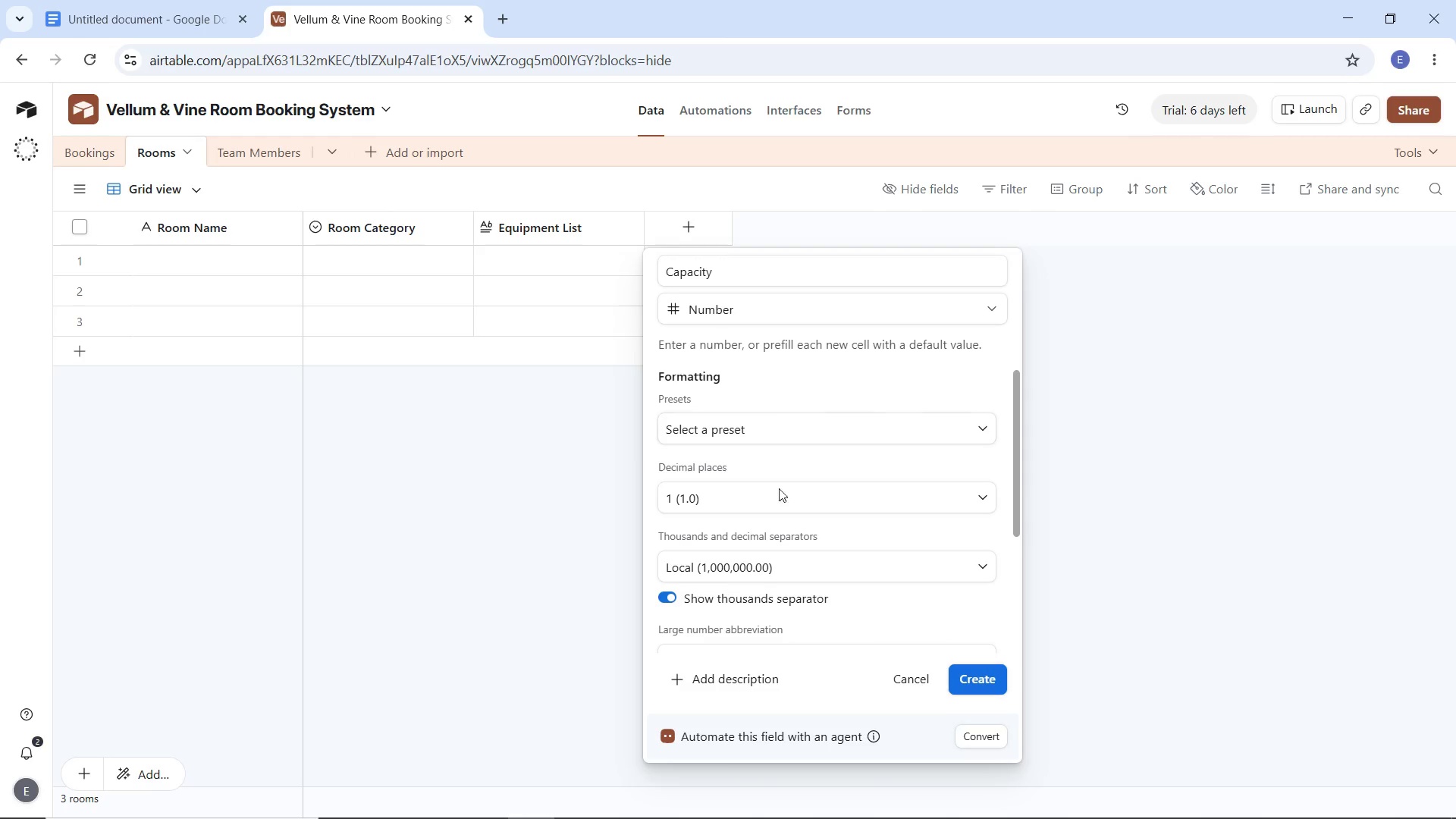 
left_click([774, 506])
 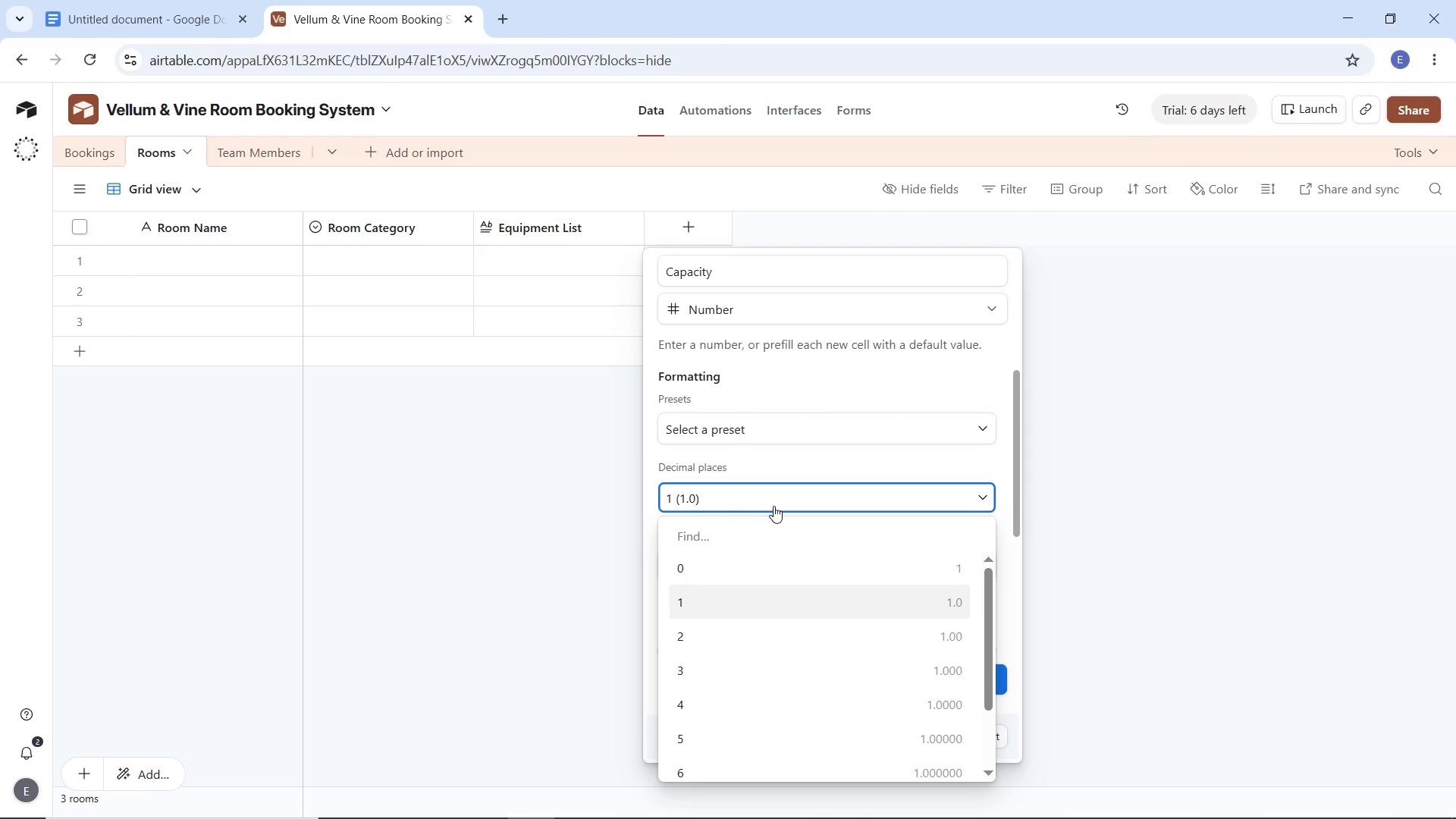 
left_click([774, 506])
 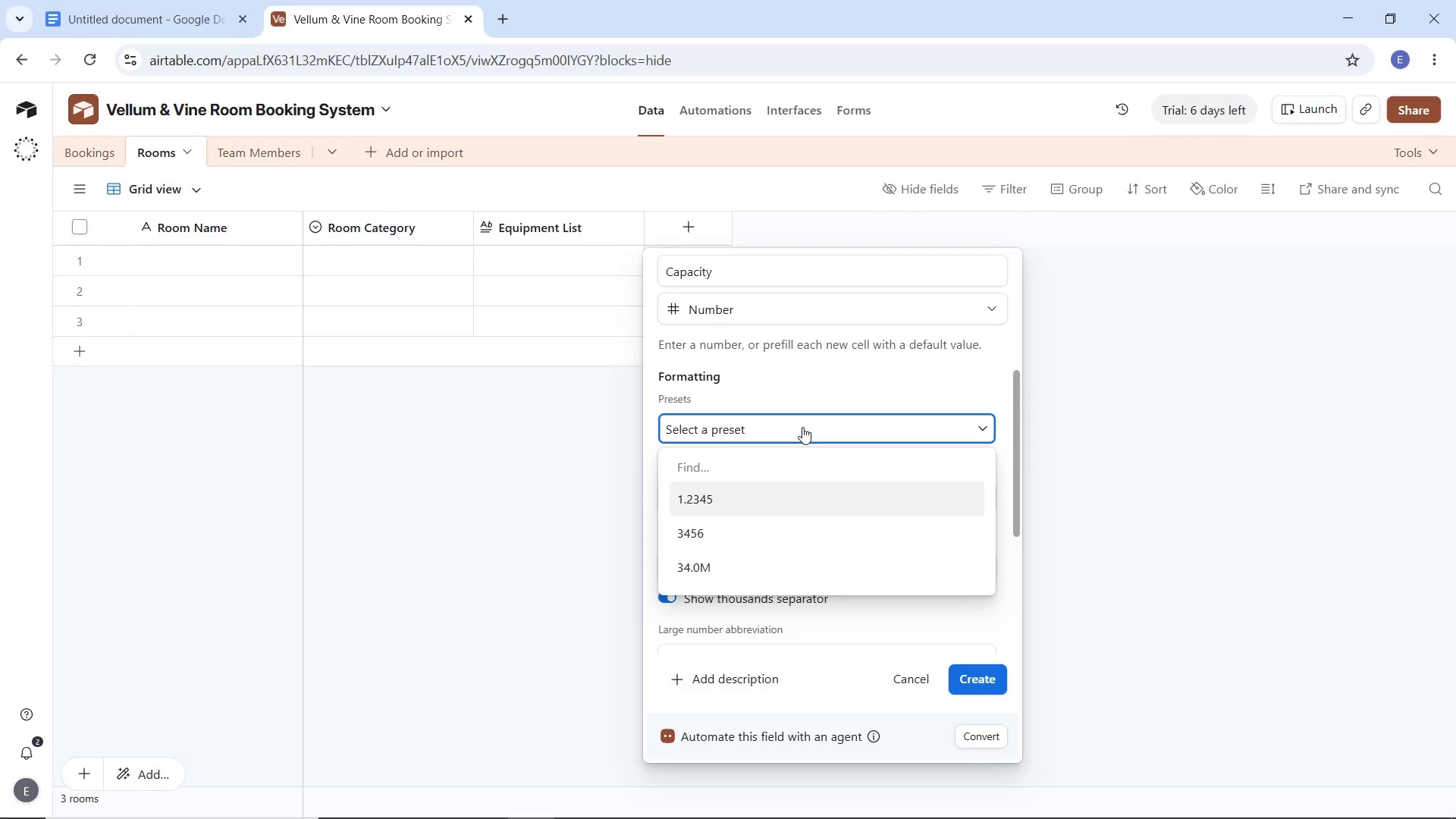 
left_click([802, 427])
 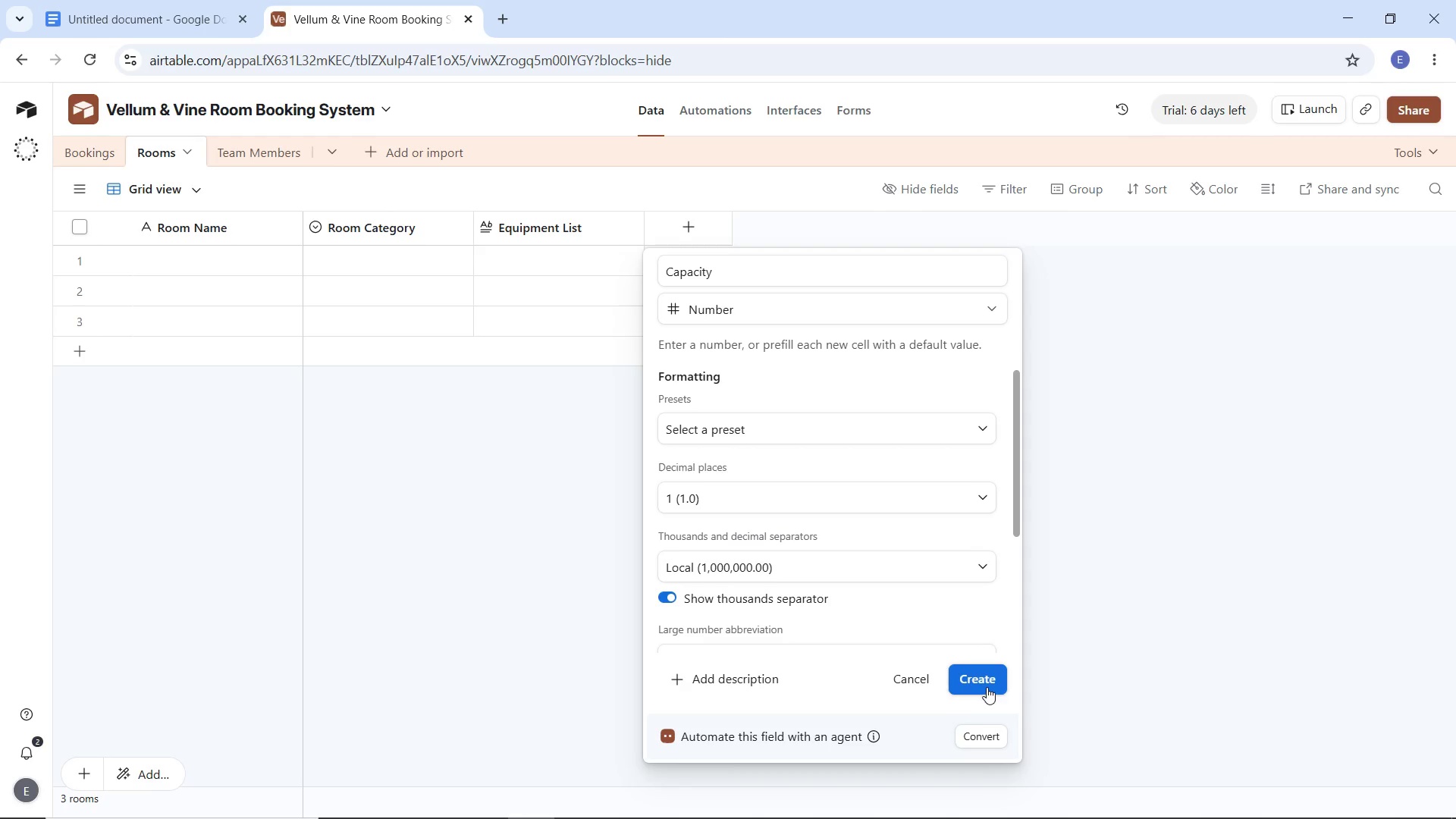 
left_click([987, 685])
 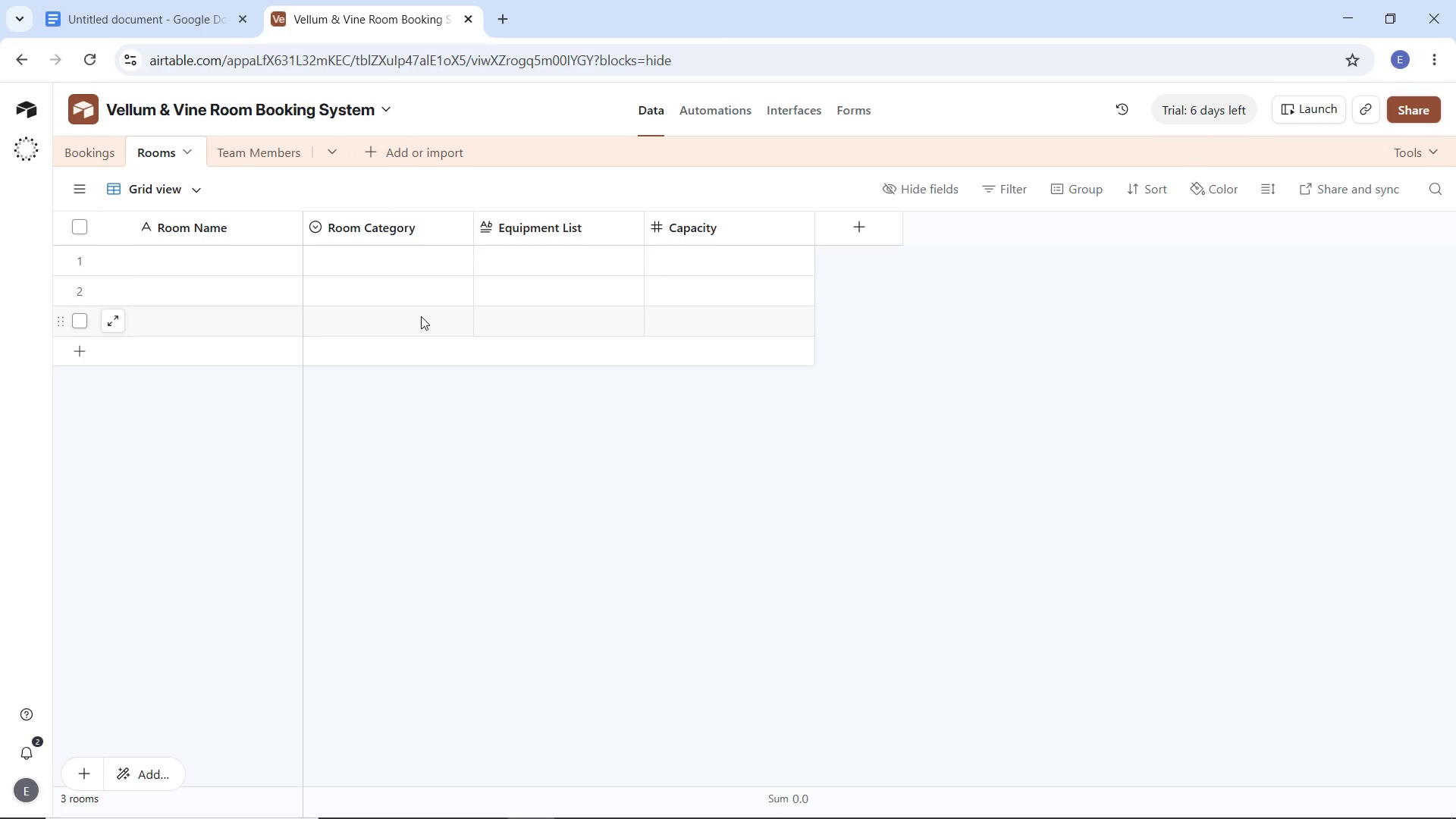 
wait(15.44)
 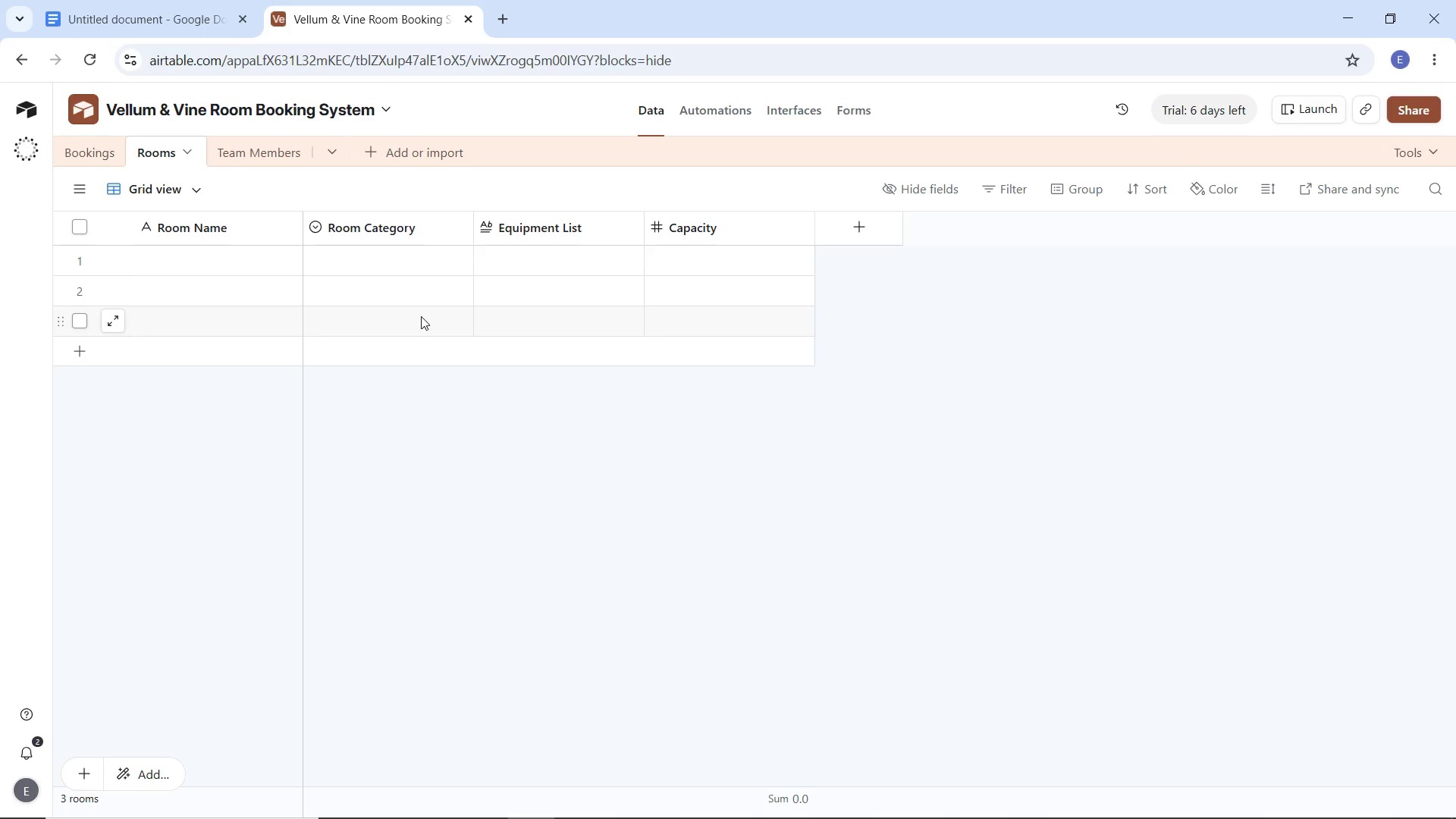 
left_click([92, 148])
 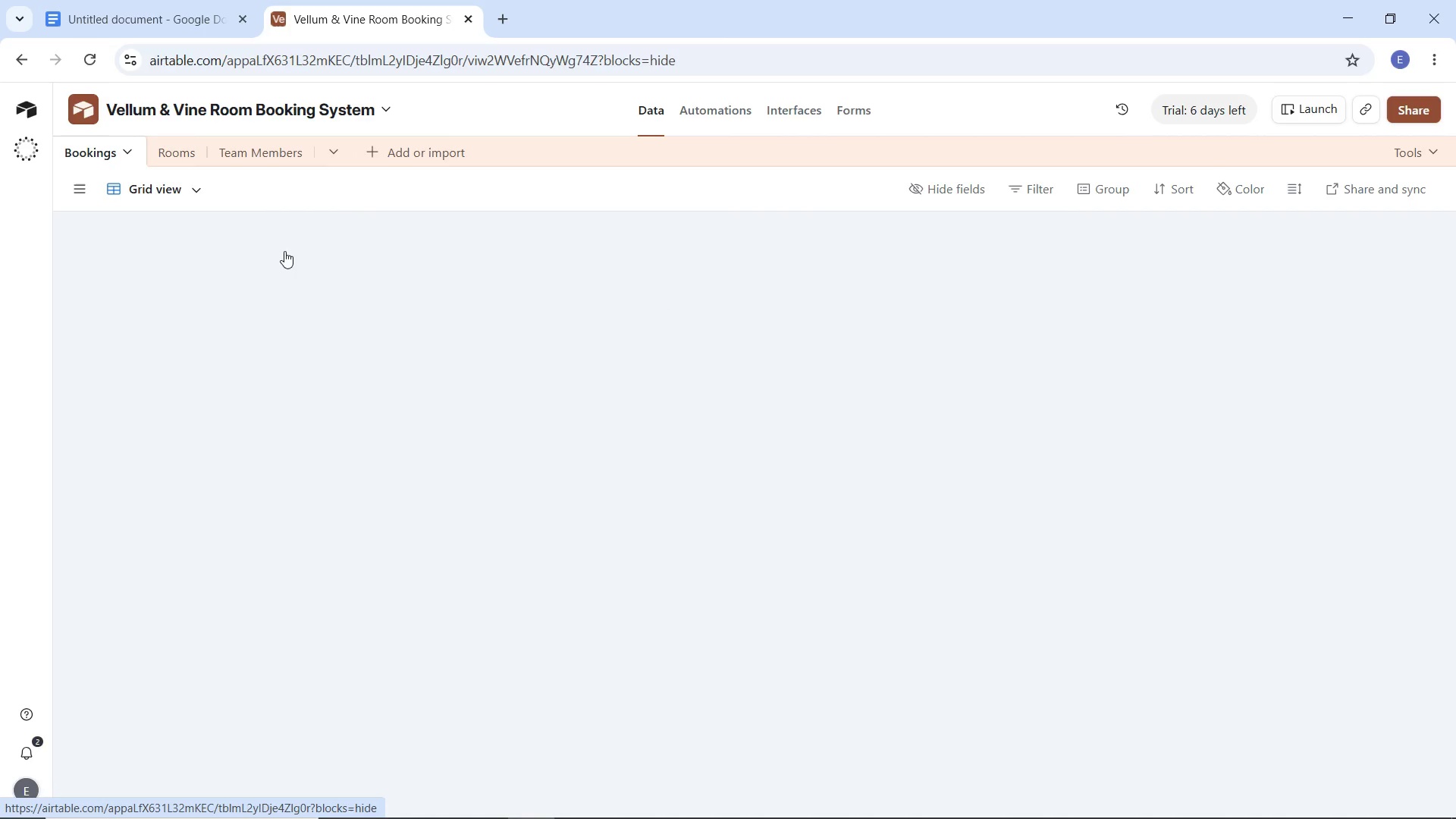 
mouse_move([329, 287])
 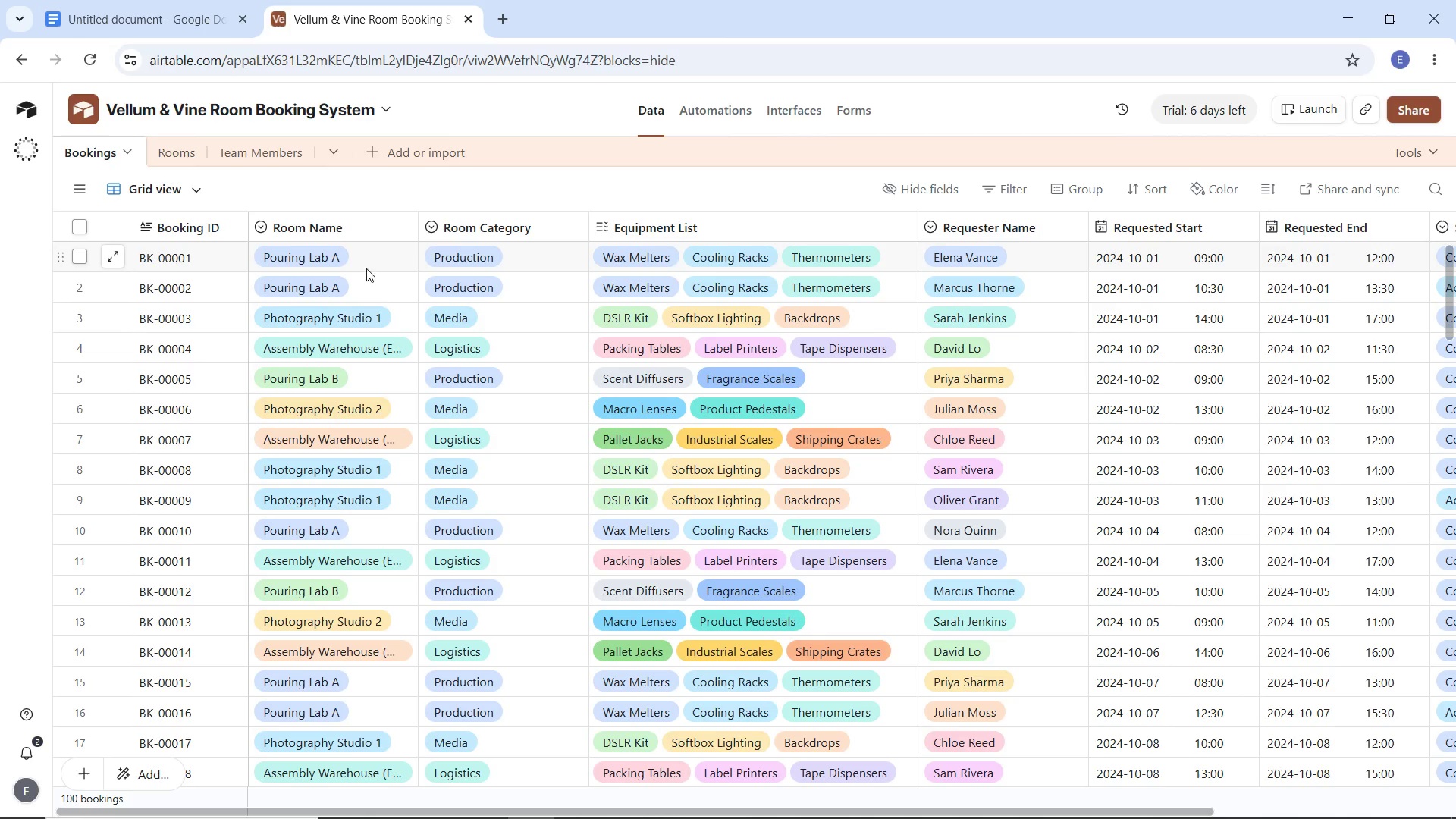 
left_click([366, 268])
 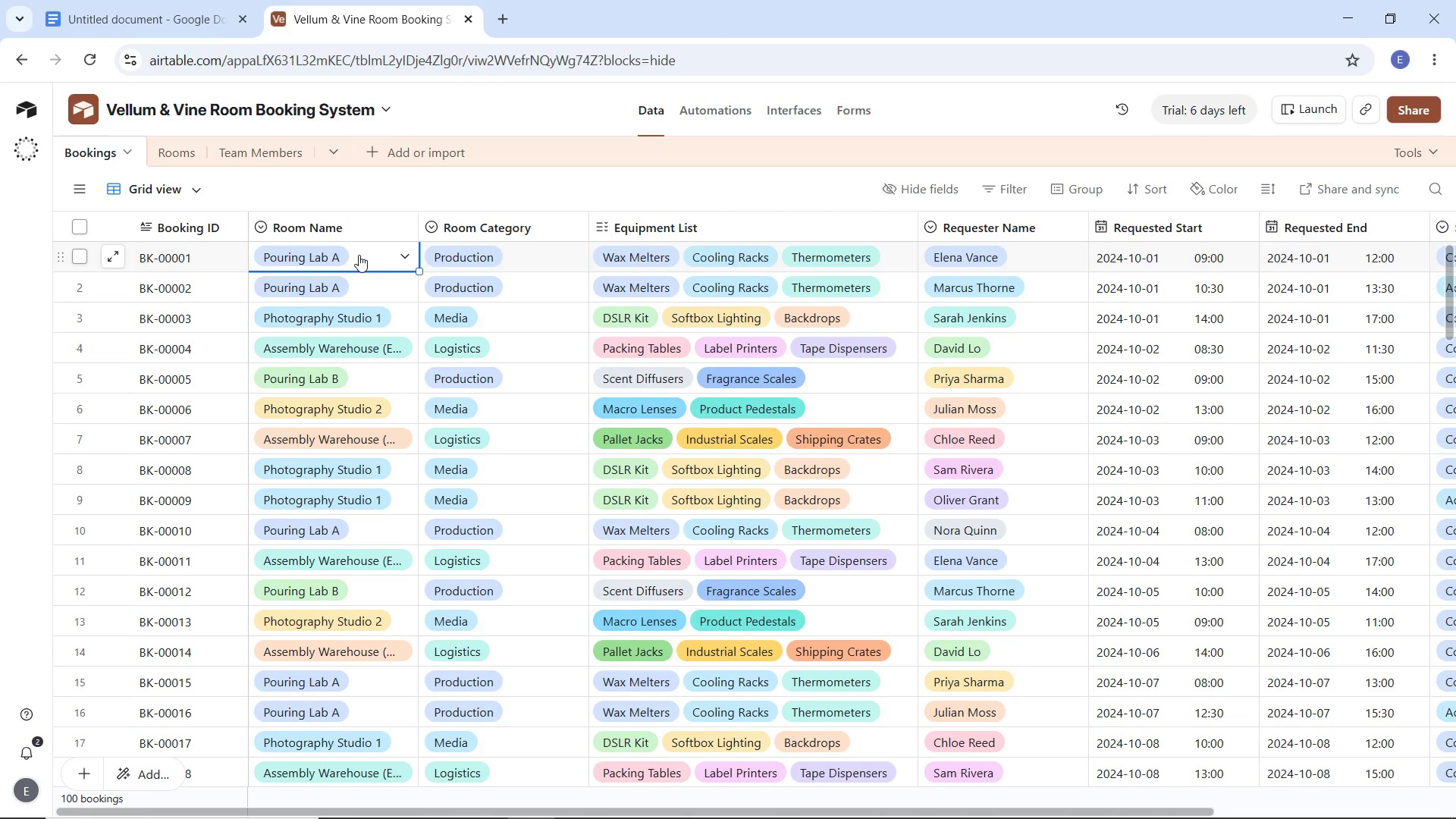 
wait(7.3)
 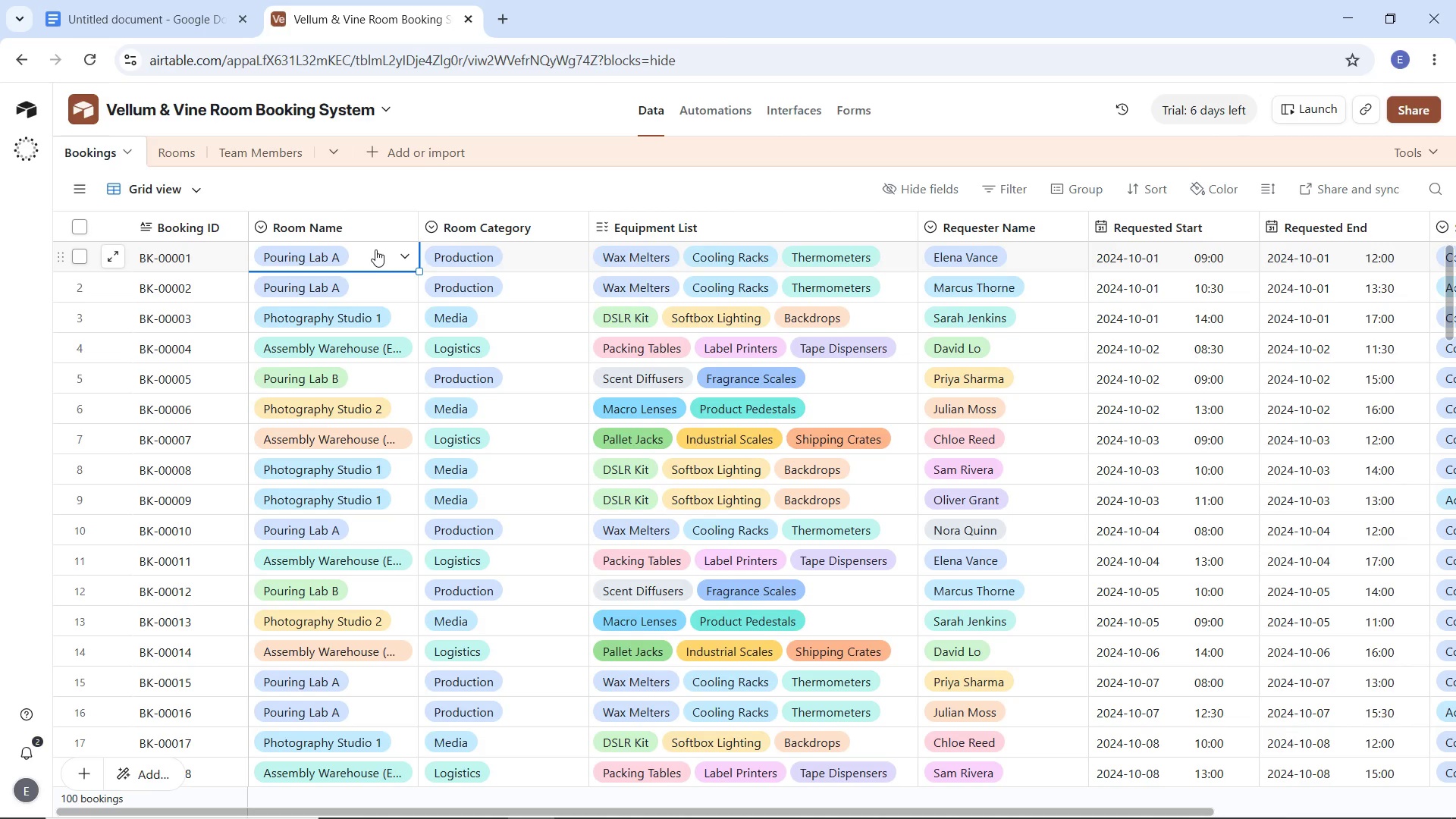 
left_click([182, 153])
 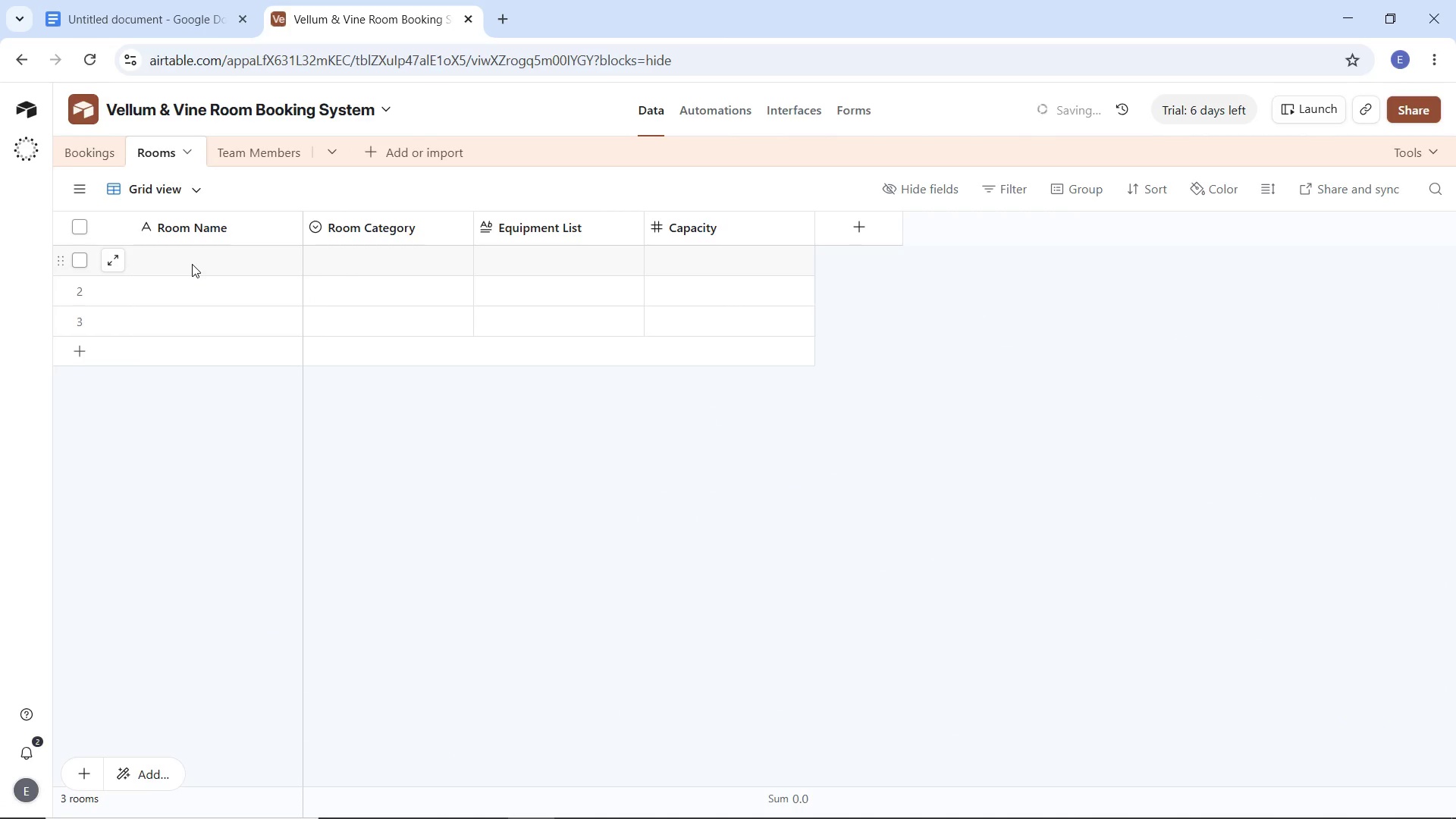 
double_click([192, 264])
 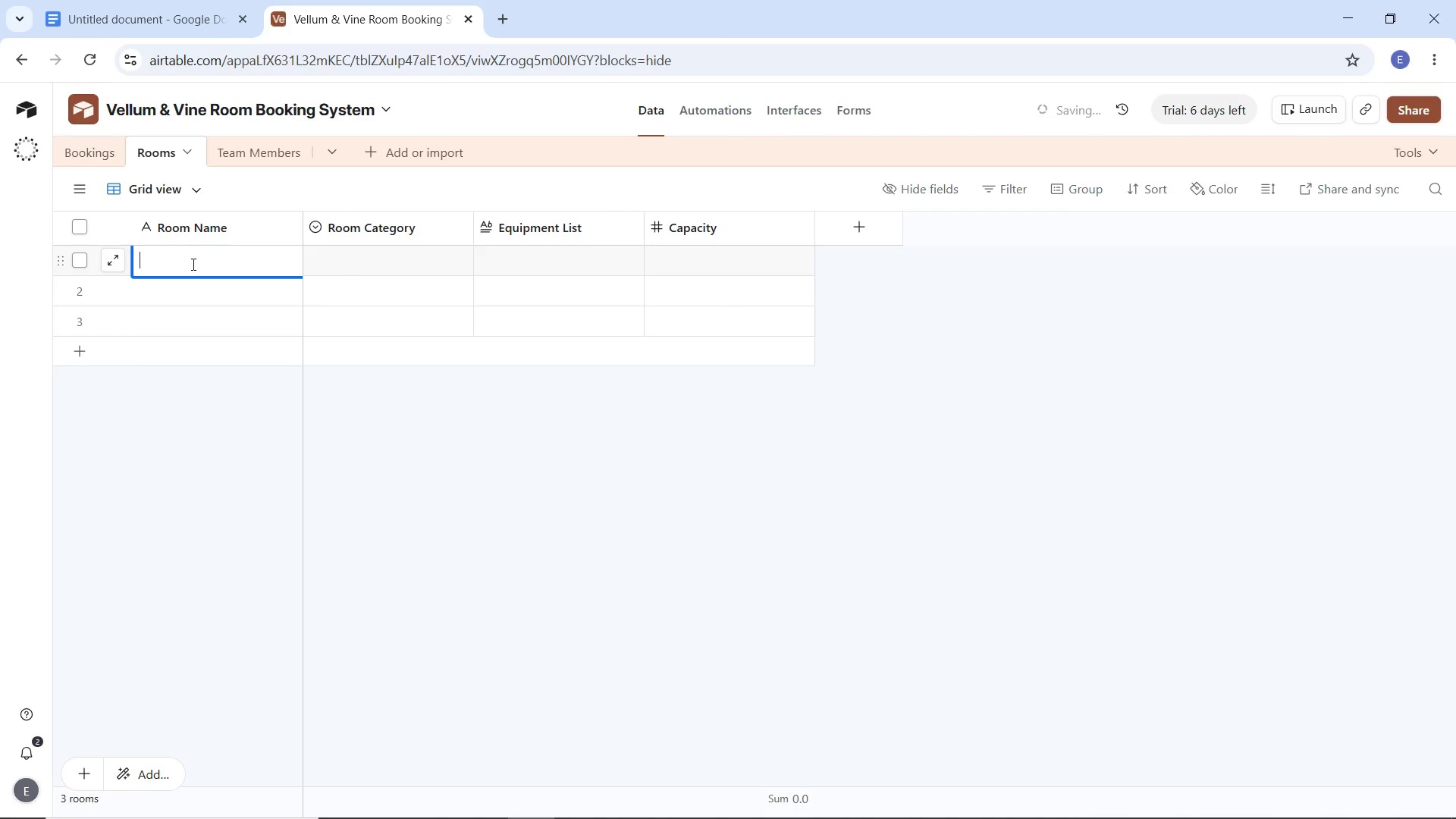 
type(Pouring Lab A)
 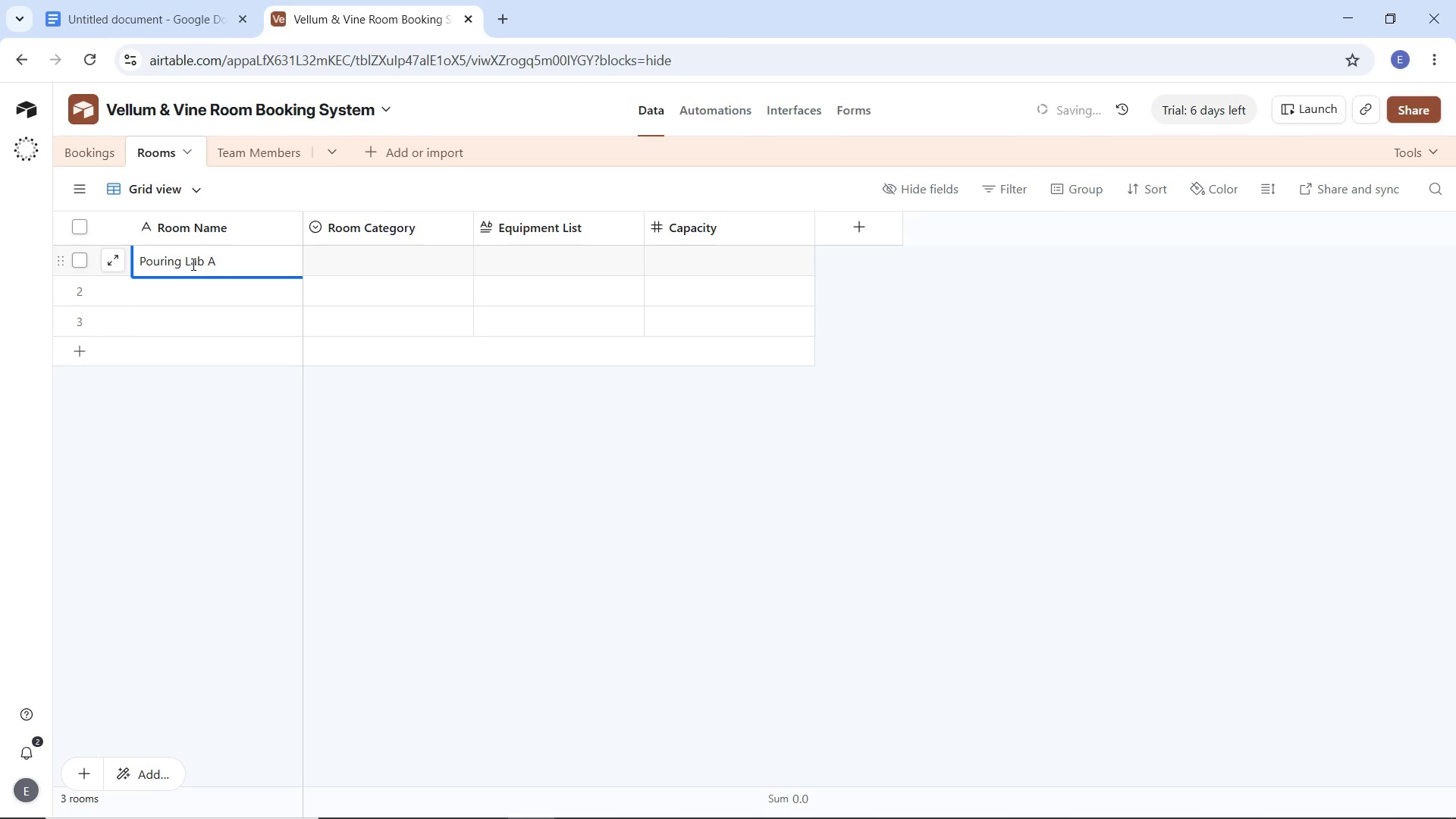 
mouse_move([74, 163])
 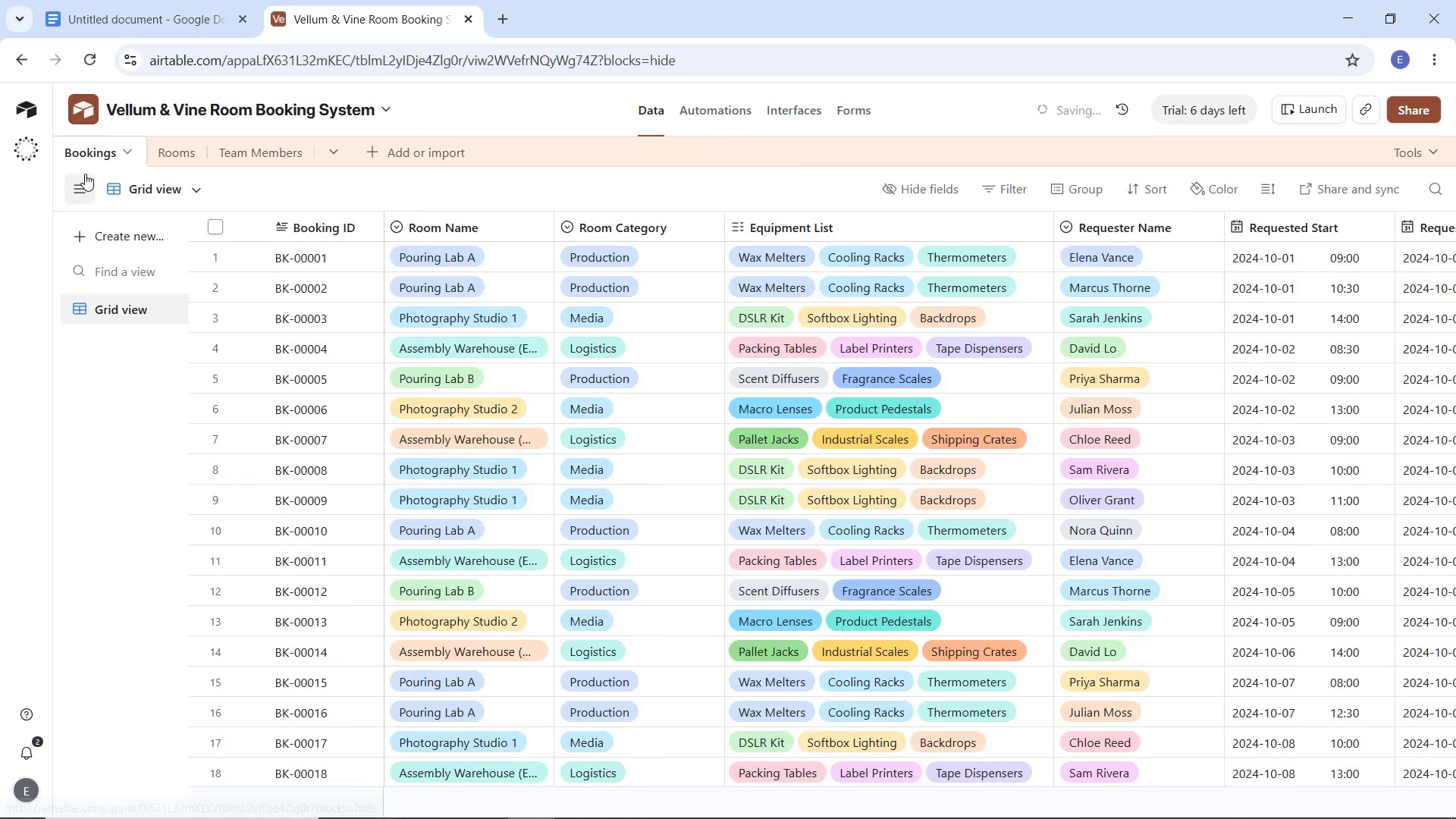 
mouse_move([91, 173])
 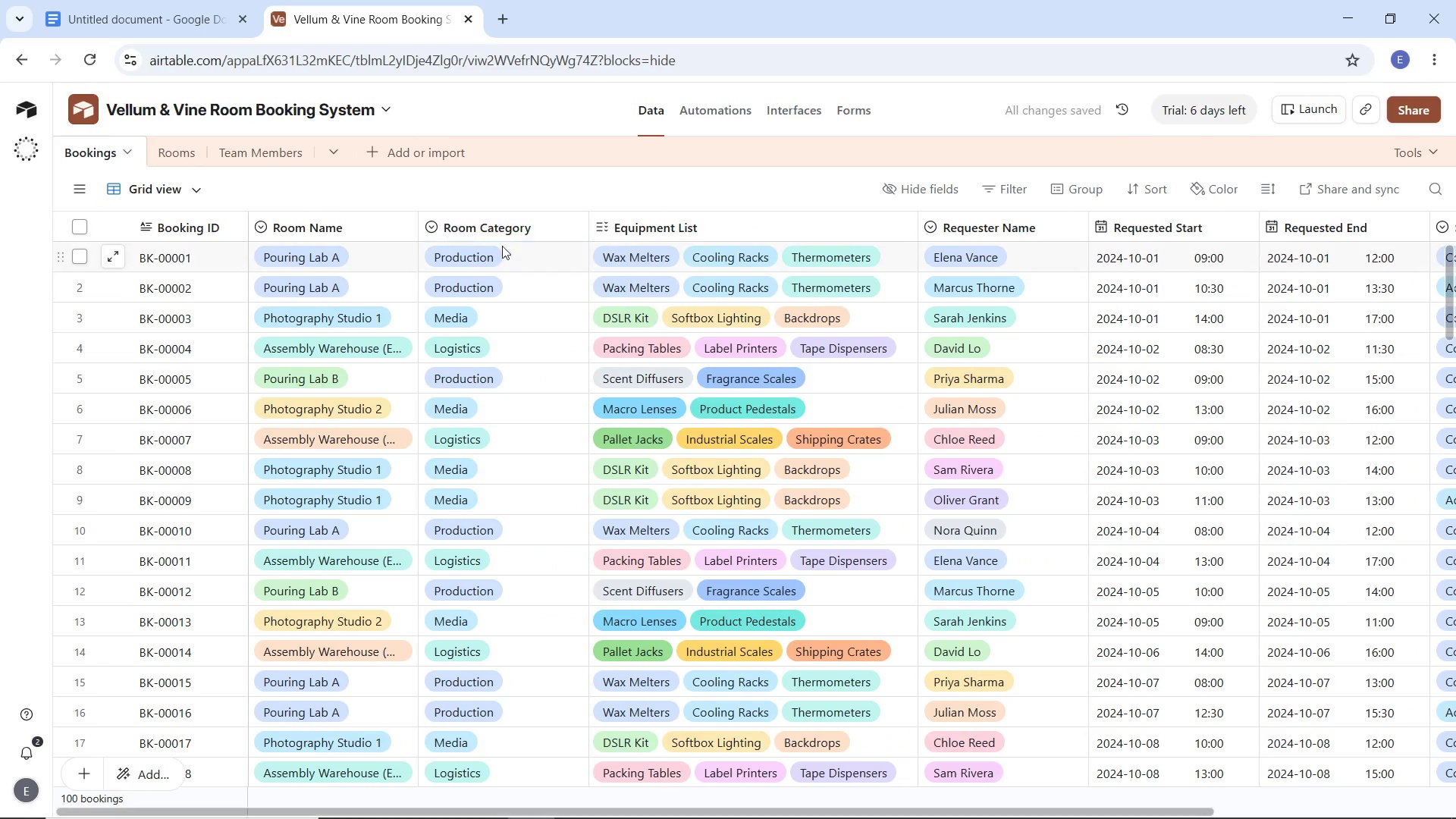 
mouse_move([511, 257])
 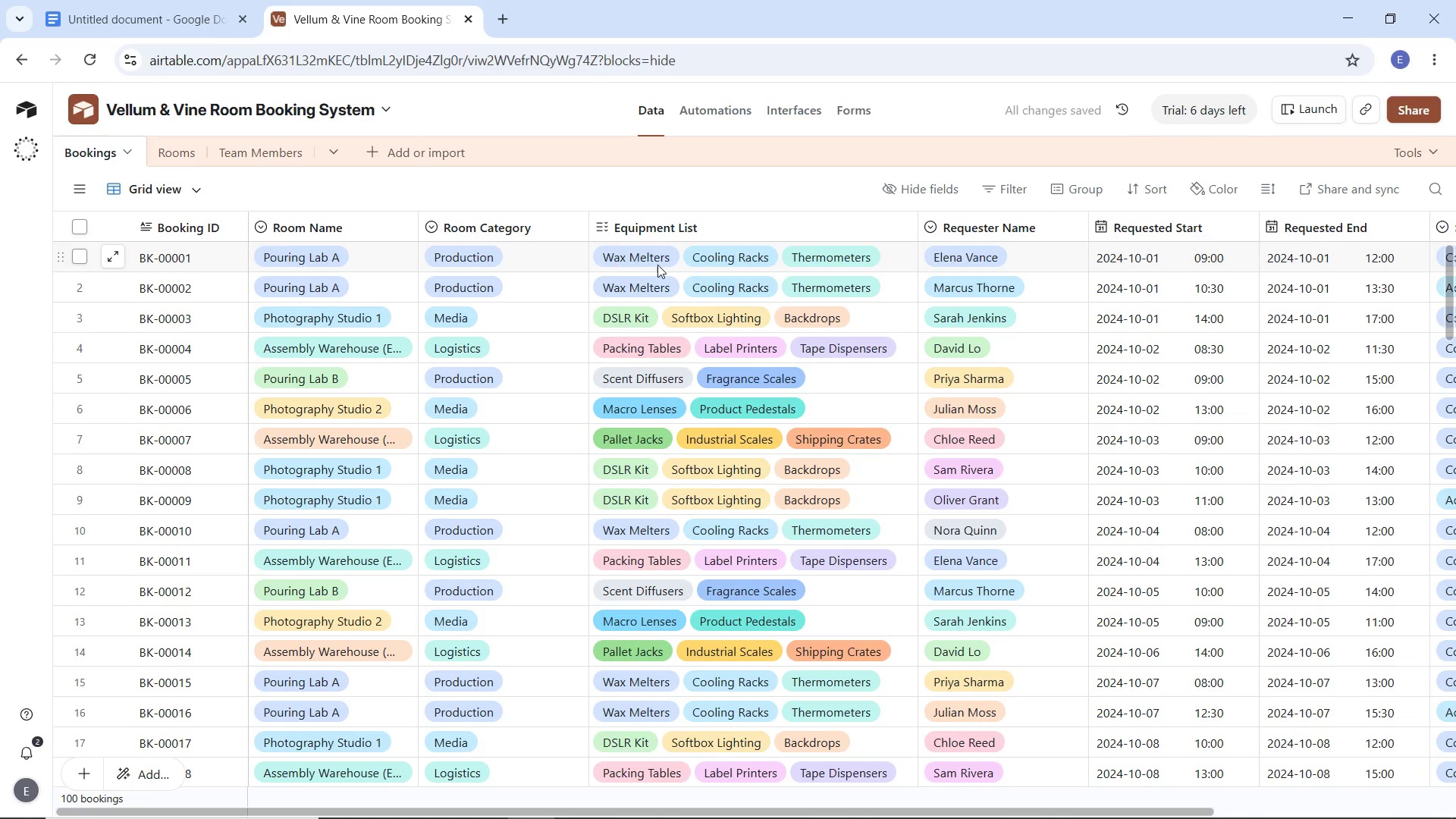 
mouse_move([640, 257])
 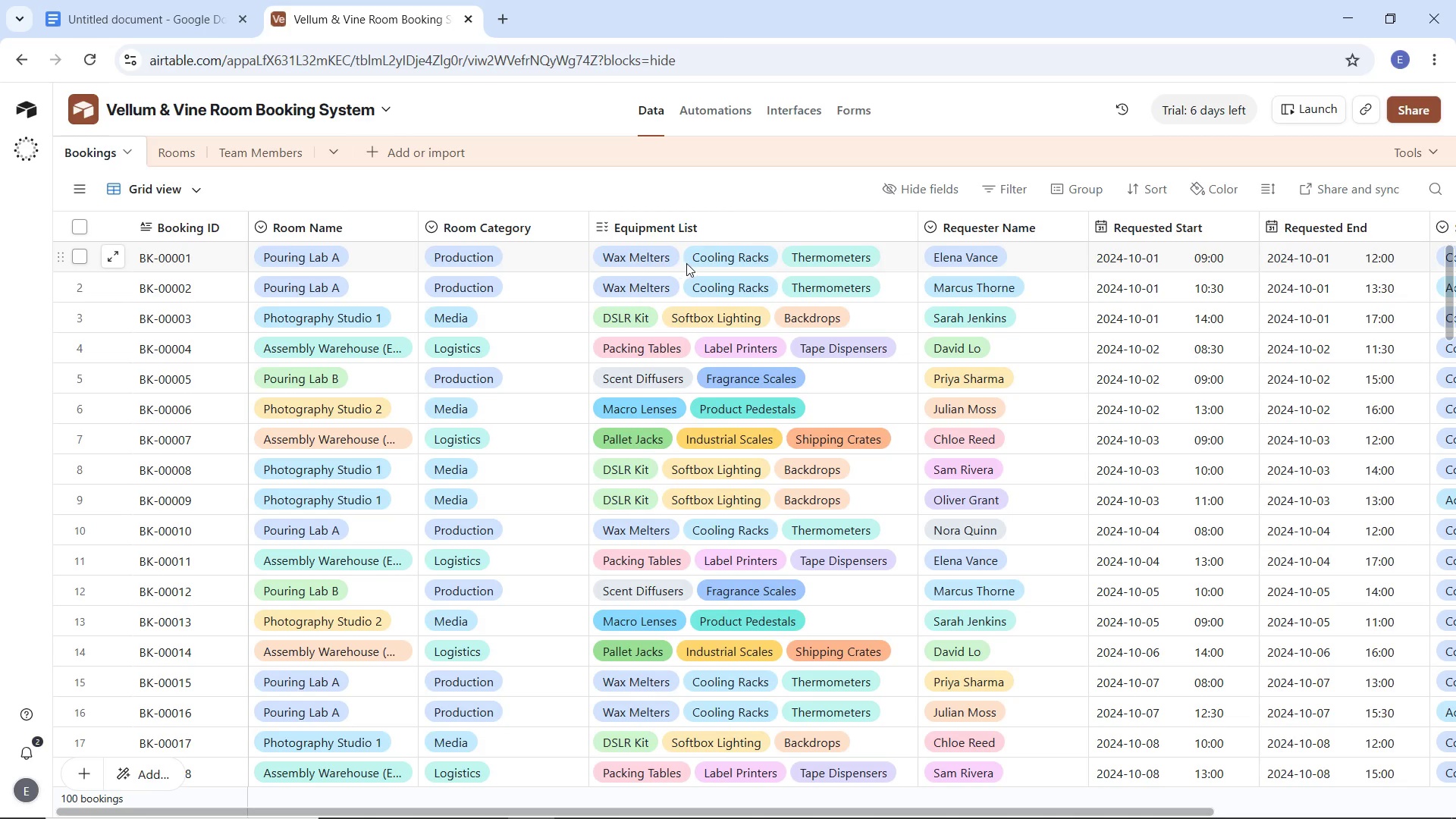 
mouse_move([704, 253])
 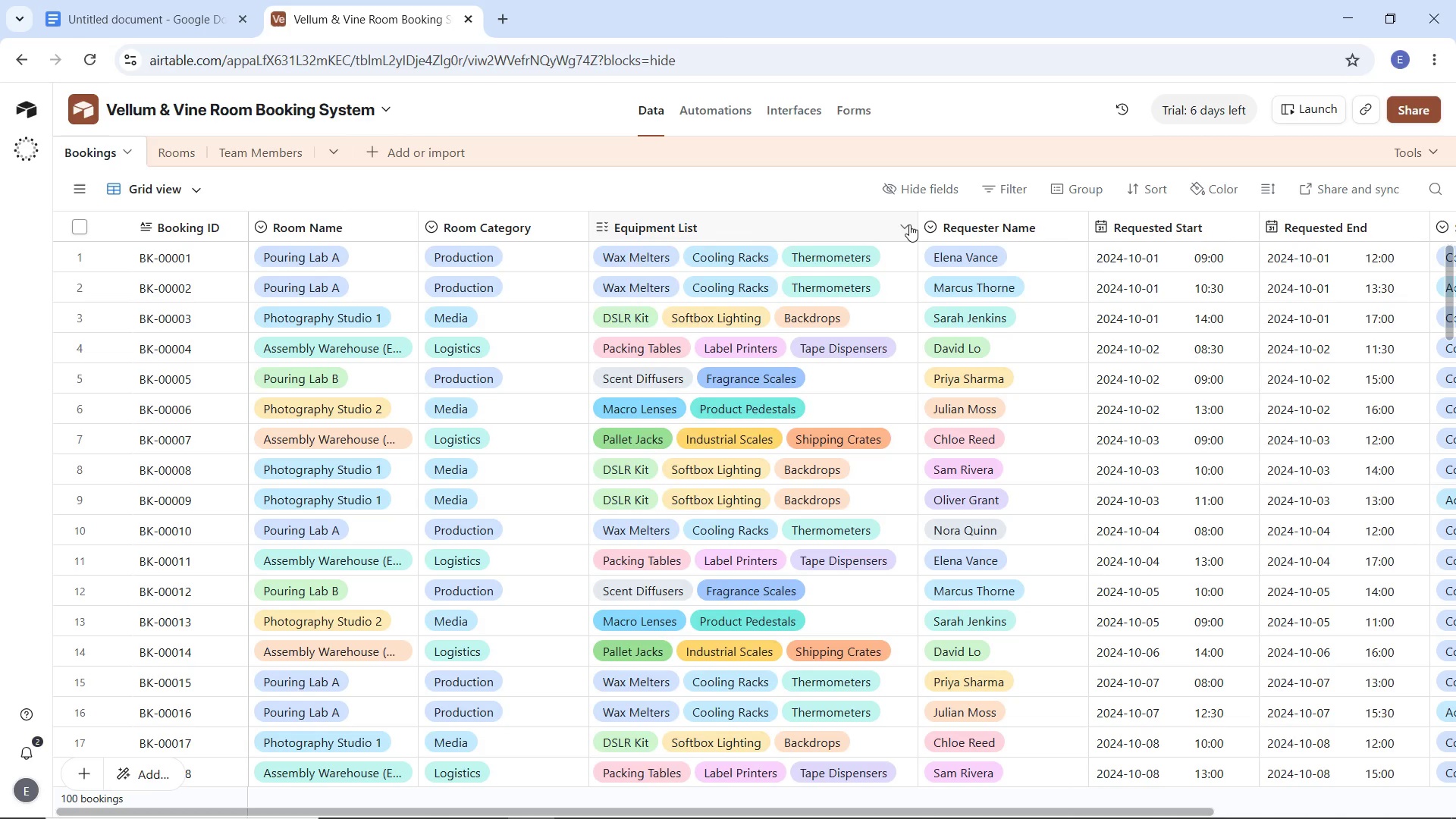 
left_click([909, 224])
 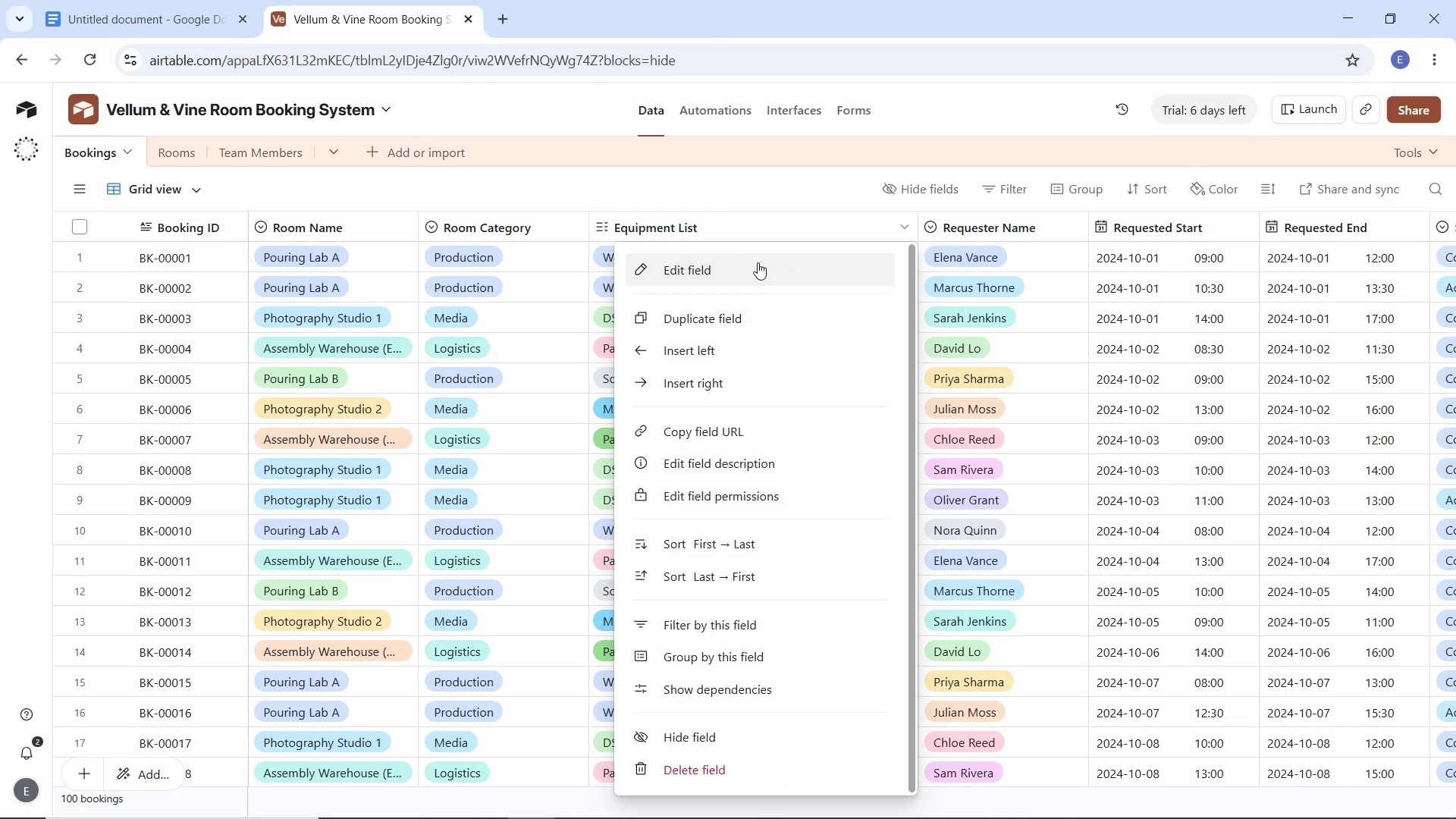 
left_click([758, 262])
 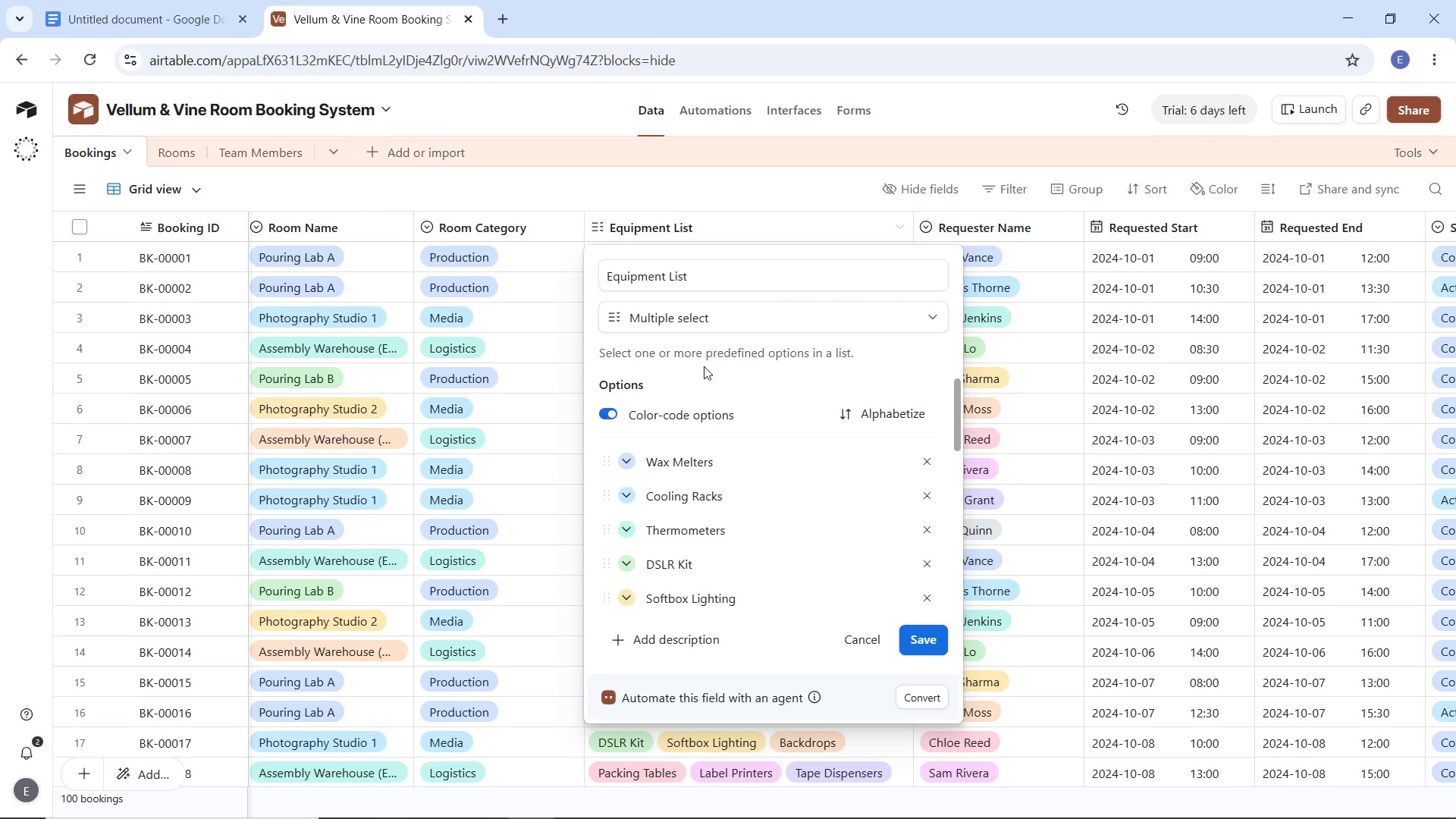 
left_click([716, 318])
 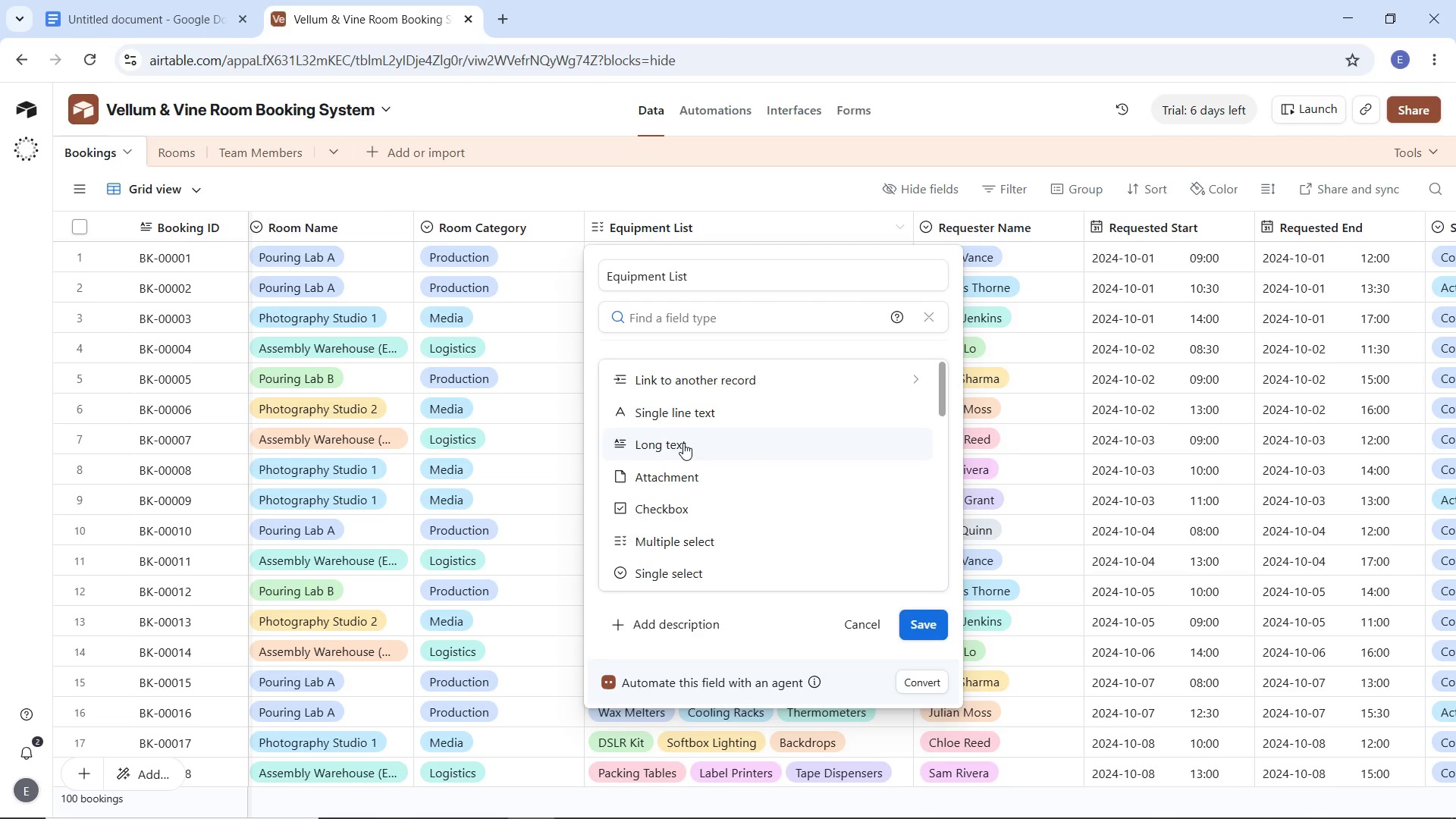 
left_click([683, 443])
 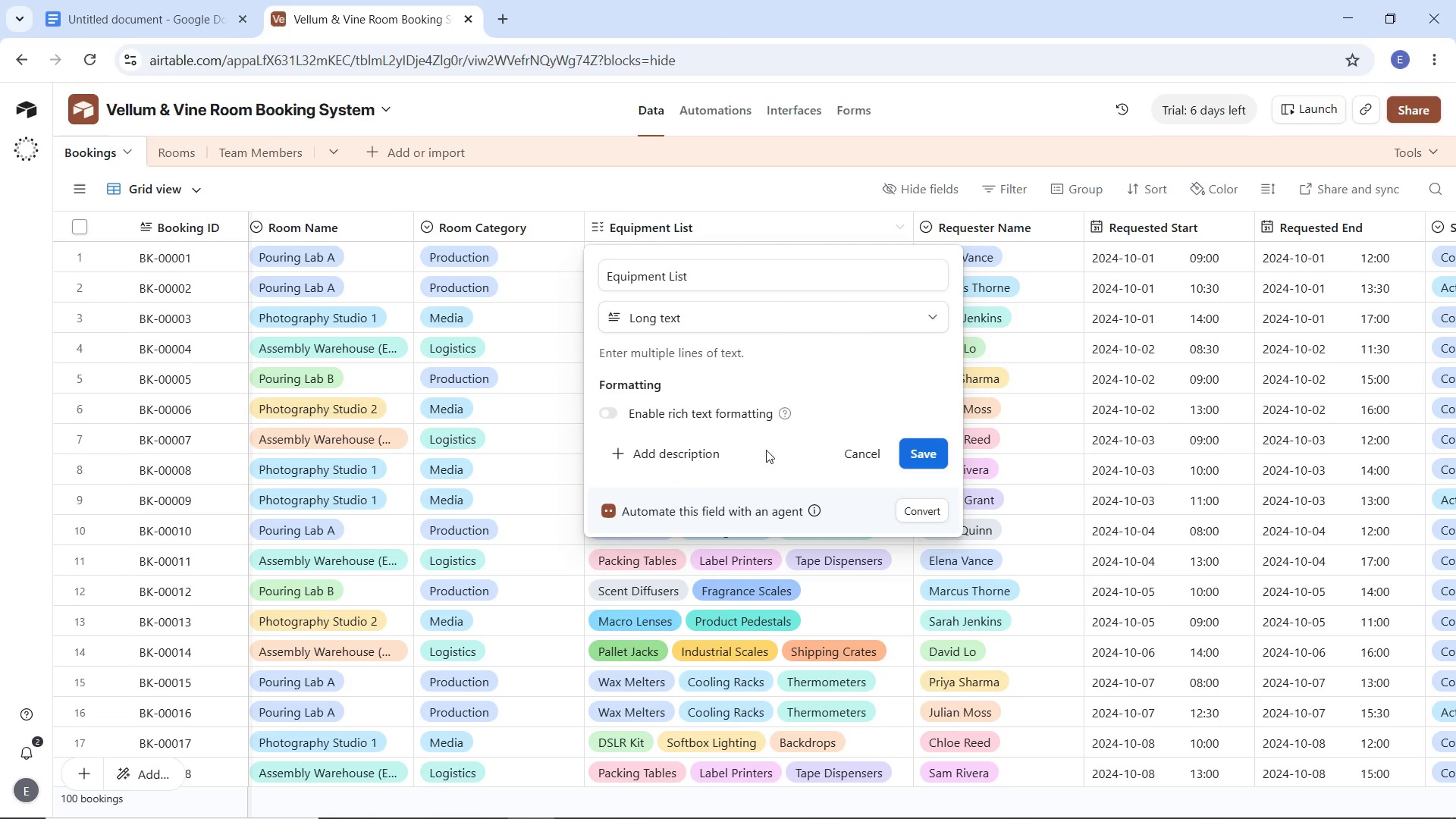 
left_click([722, 414])
 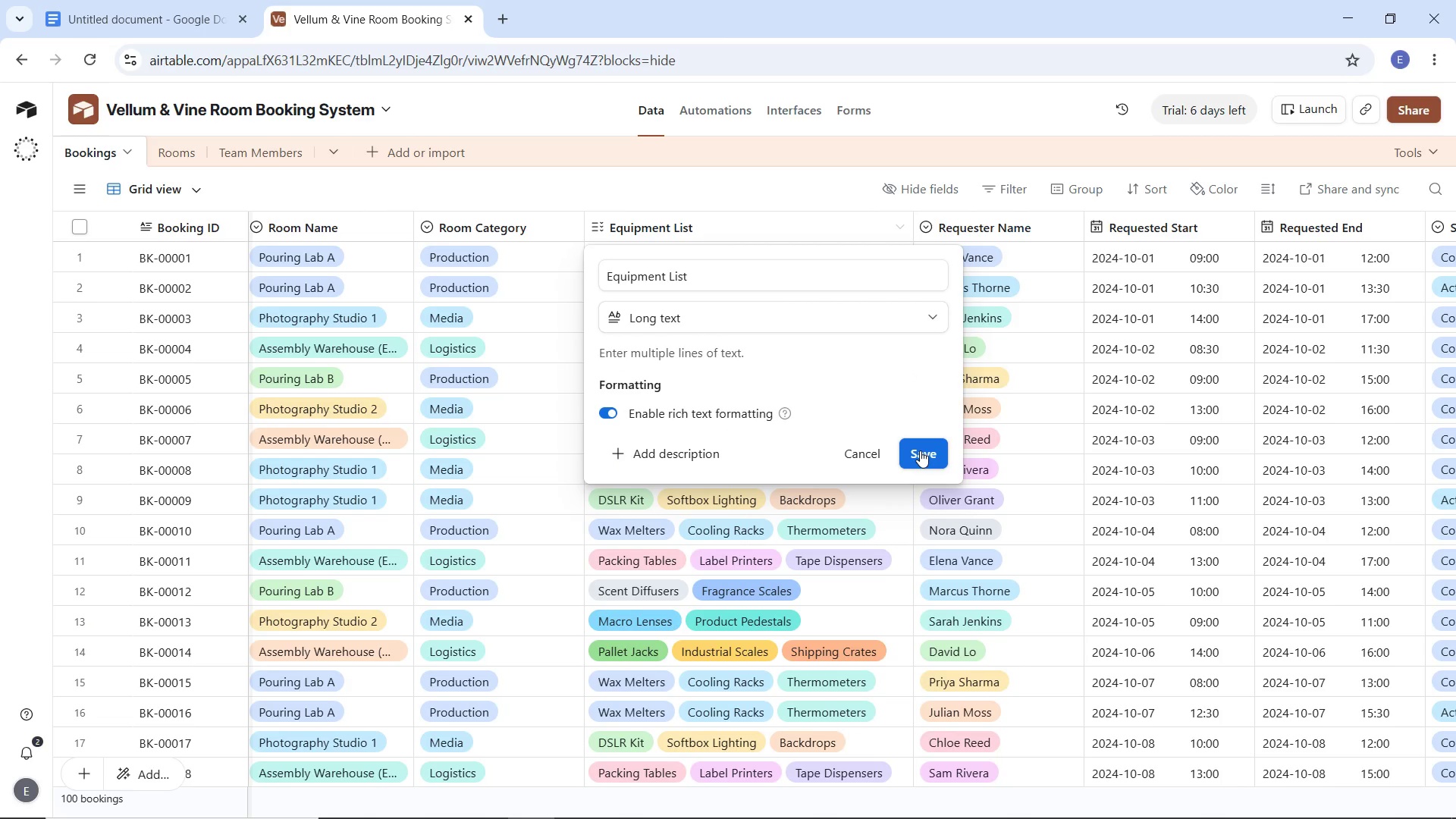 
left_click([924, 450])
 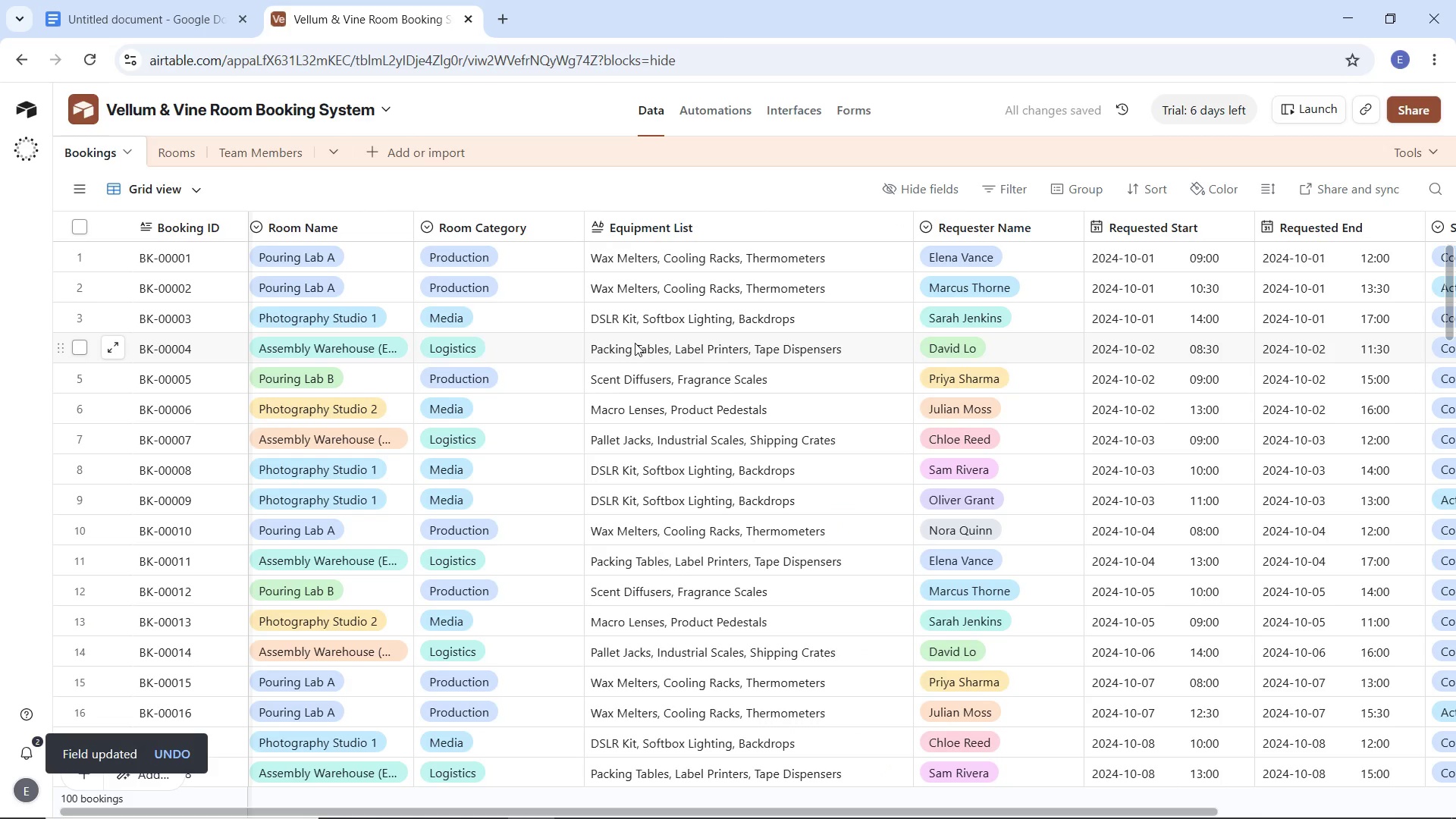 
wait(8.69)
 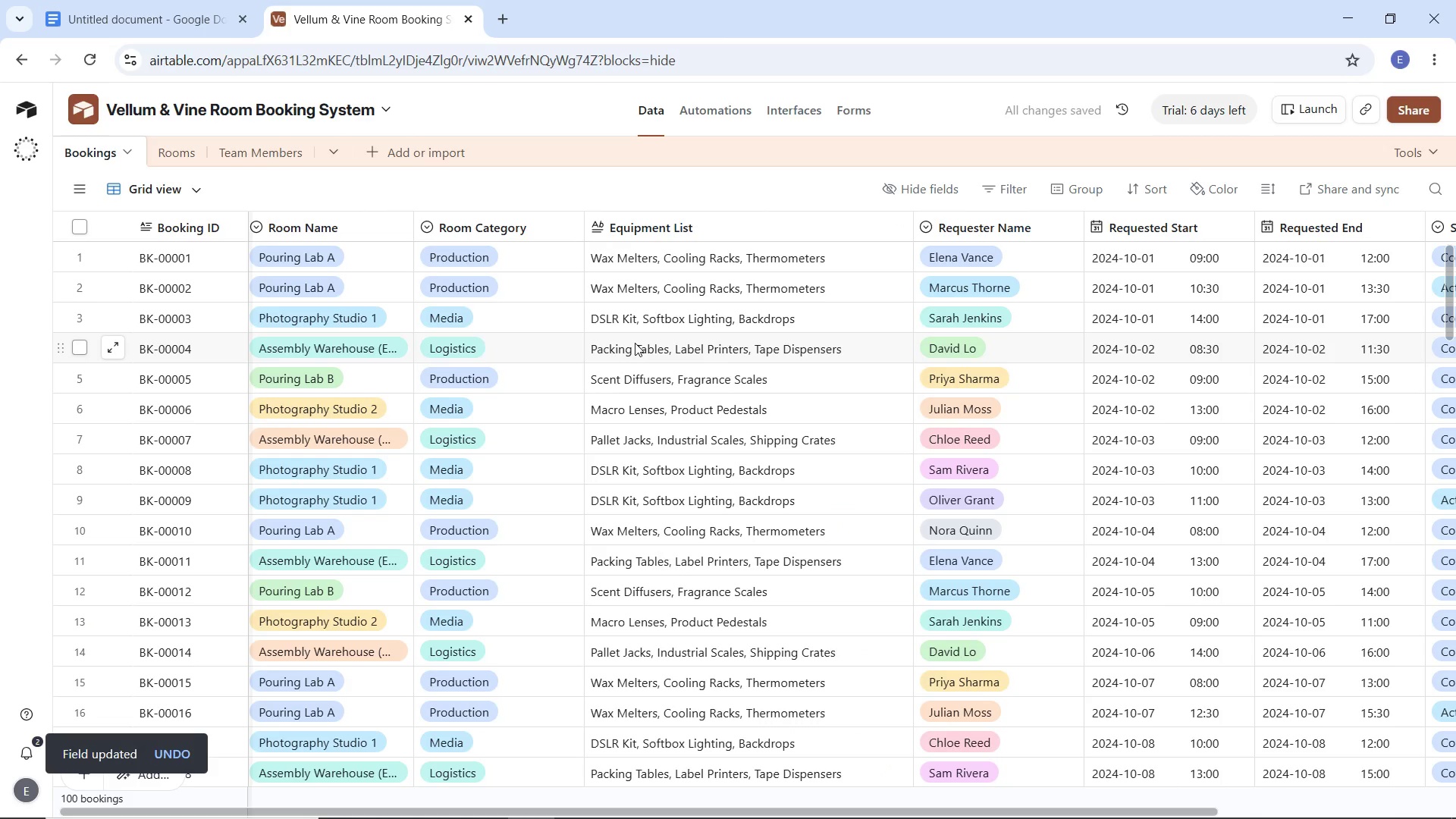 
left_click([399, 230])
 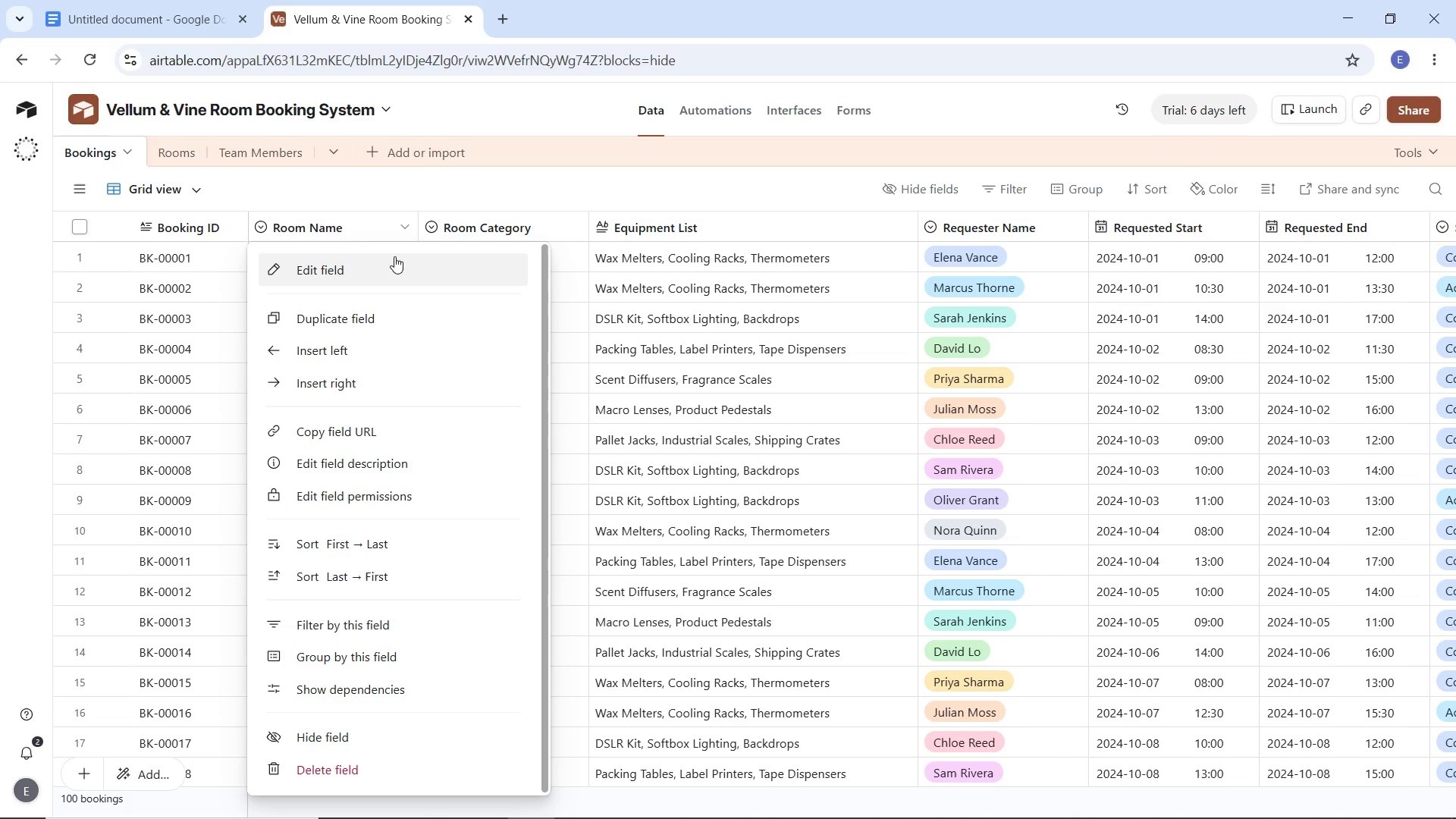 
left_click([394, 270])
 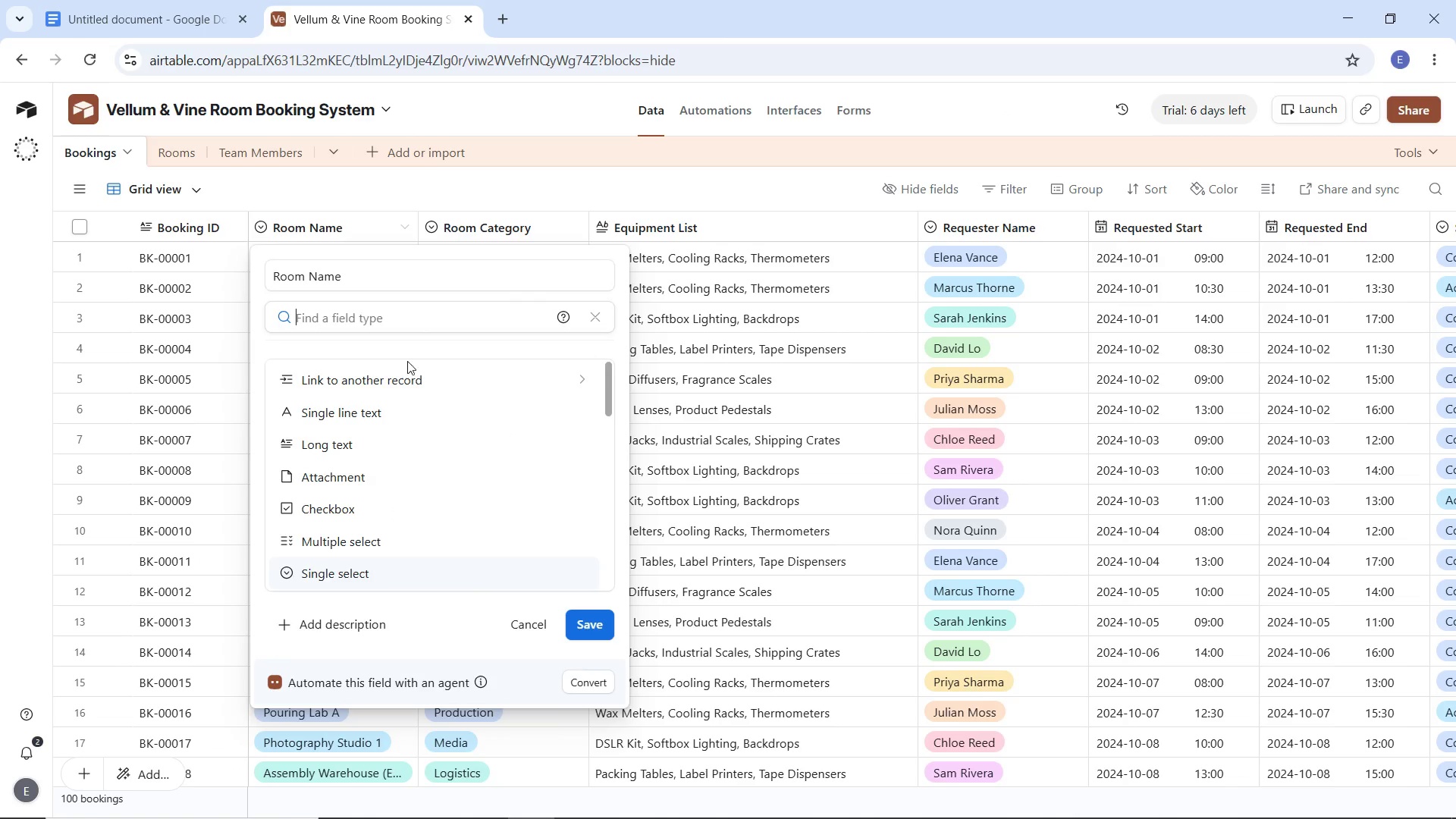 
left_click([382, 406])
 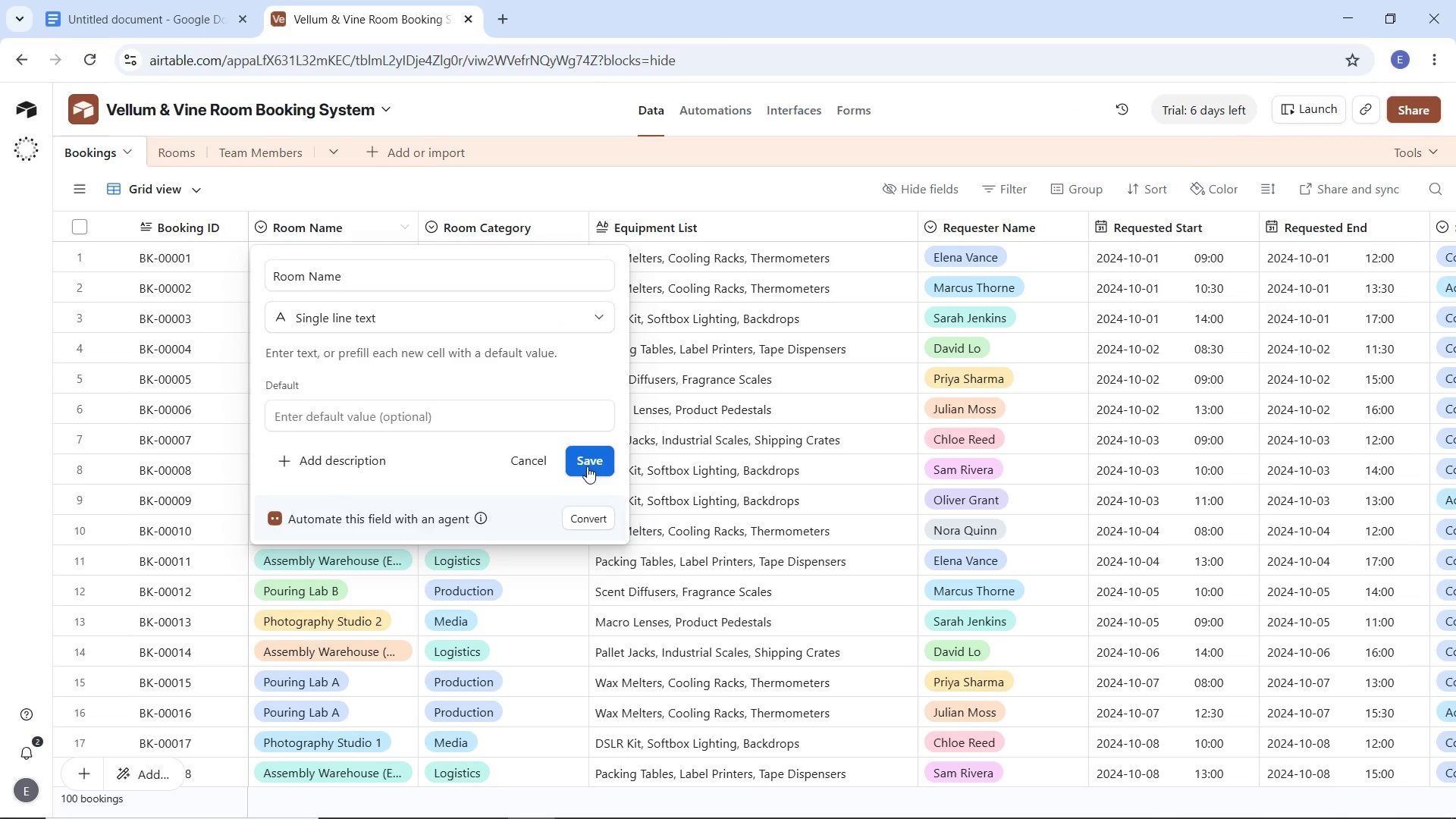 
left_click([586, 465])
 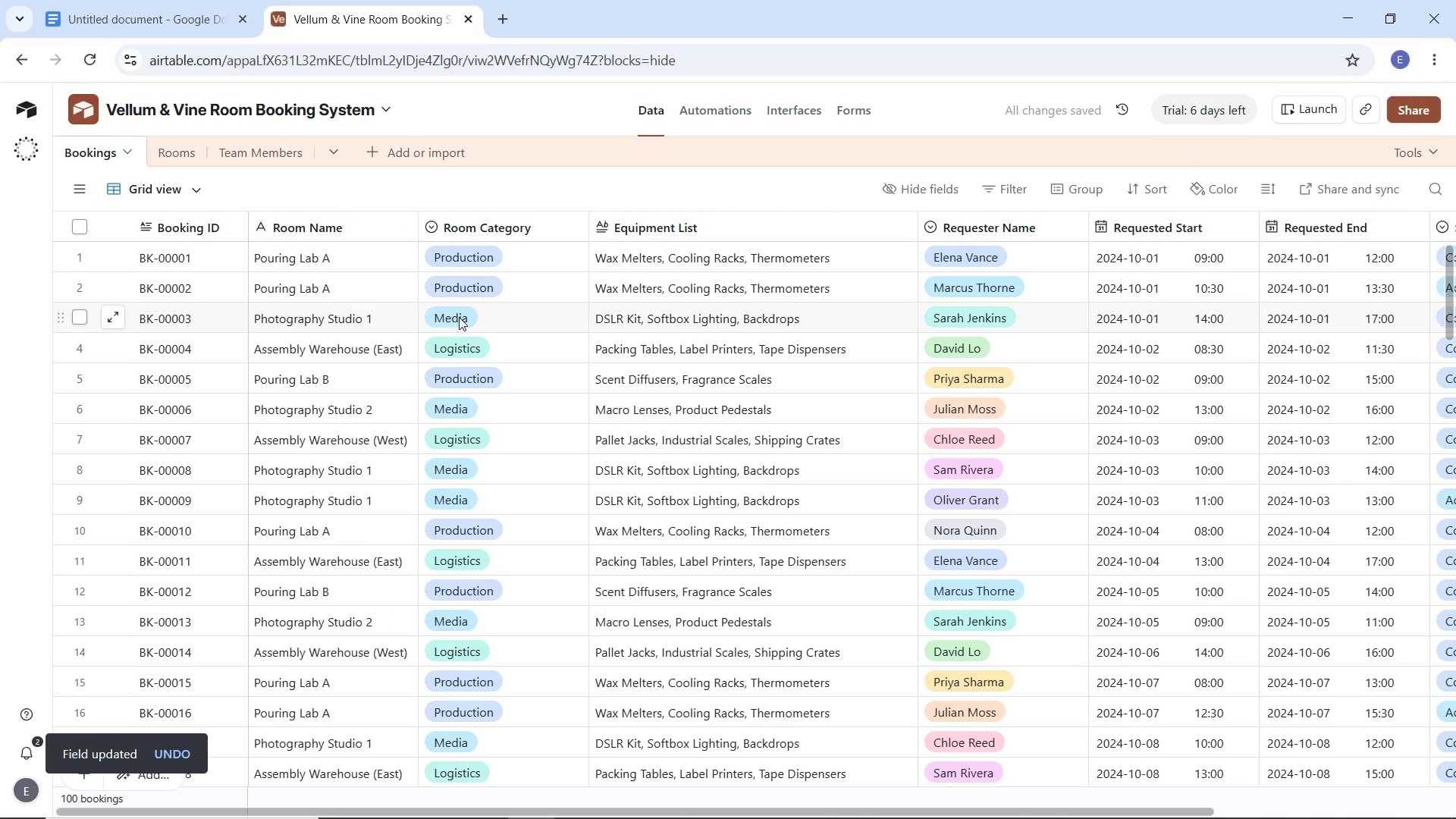 
left_click([655, 263])
 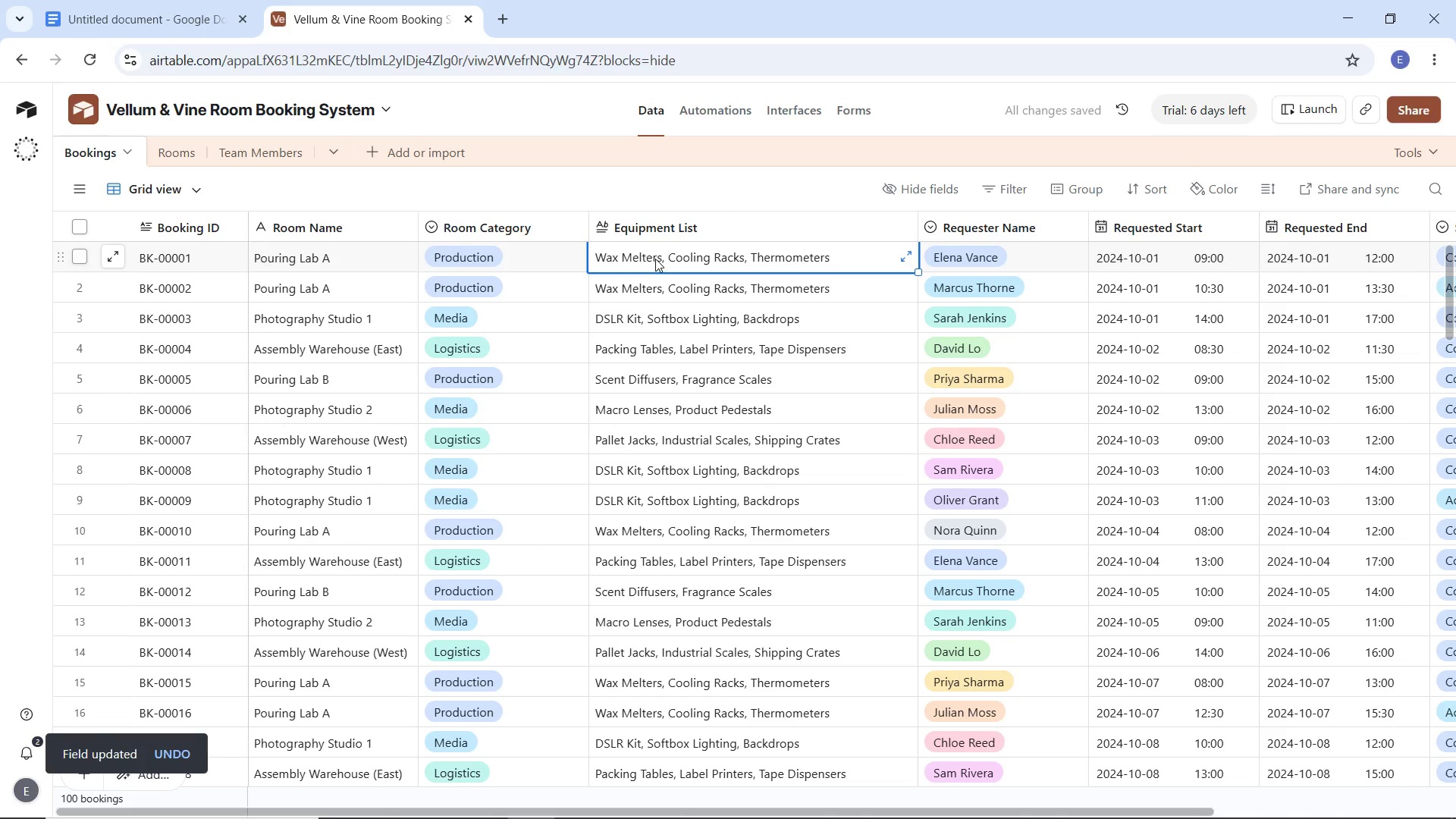 
key(Control+C)
 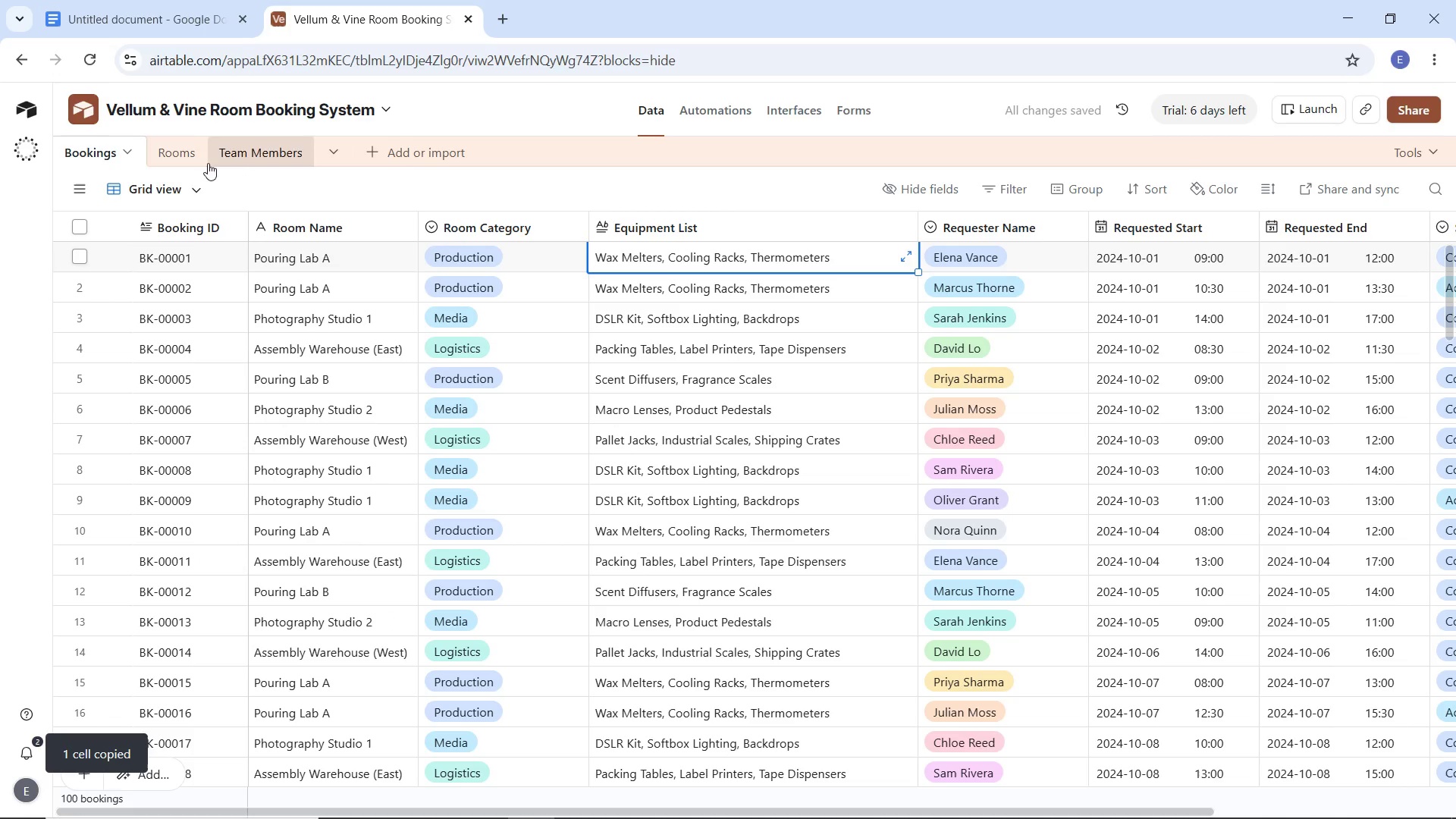 
left_click([179, 155])
 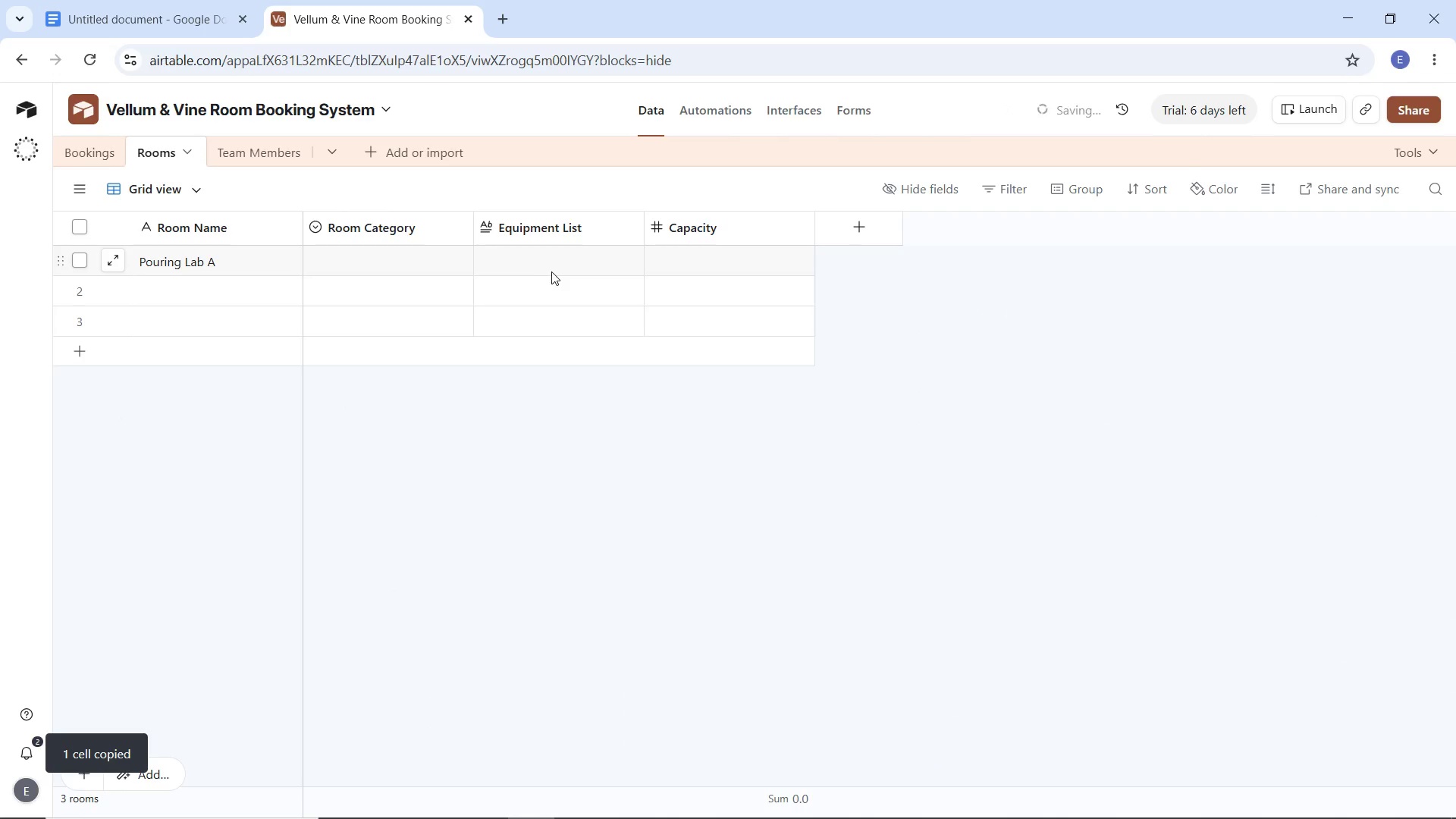 
left_click([551, 270])
 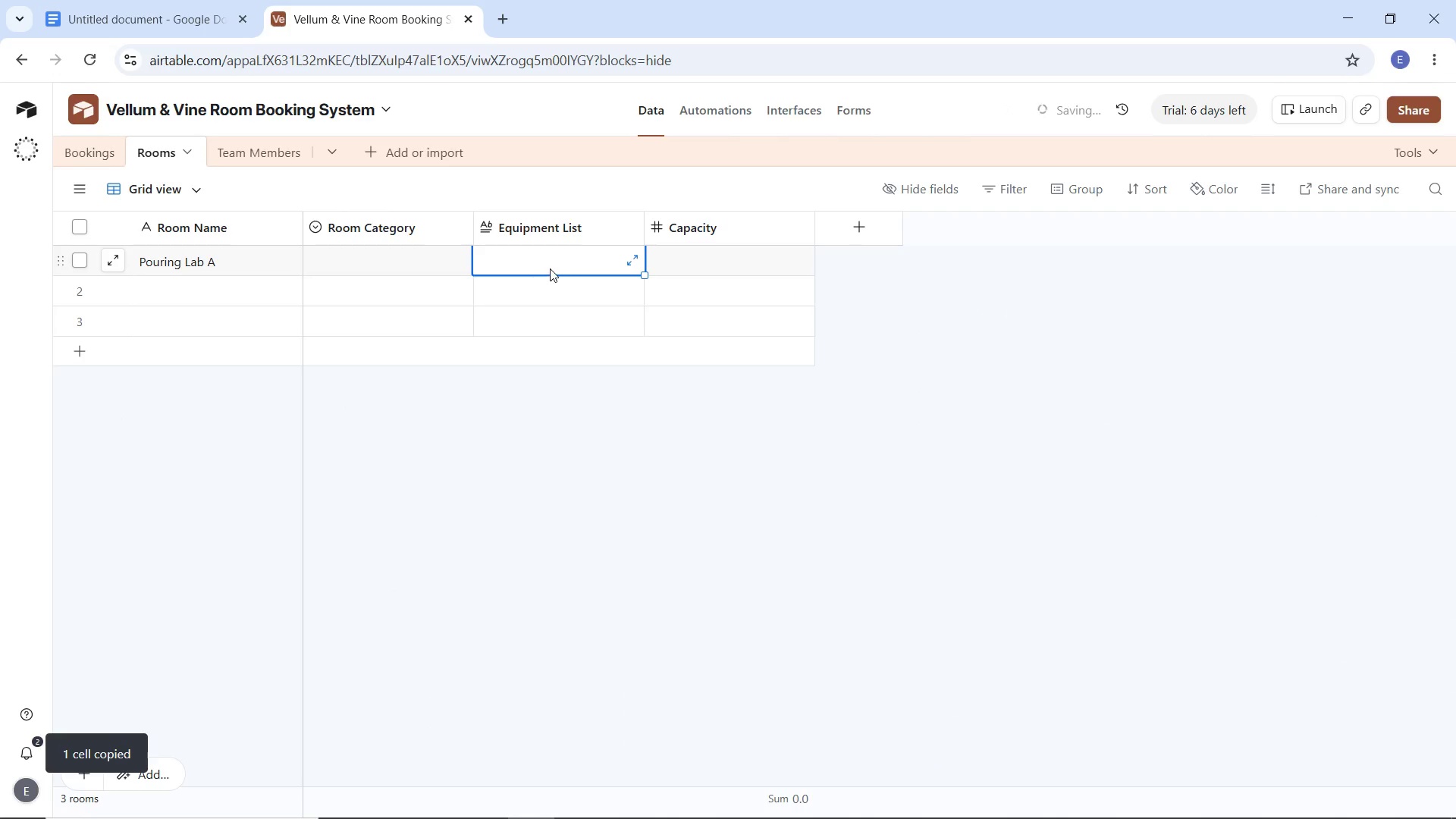 
key(Control+V)
 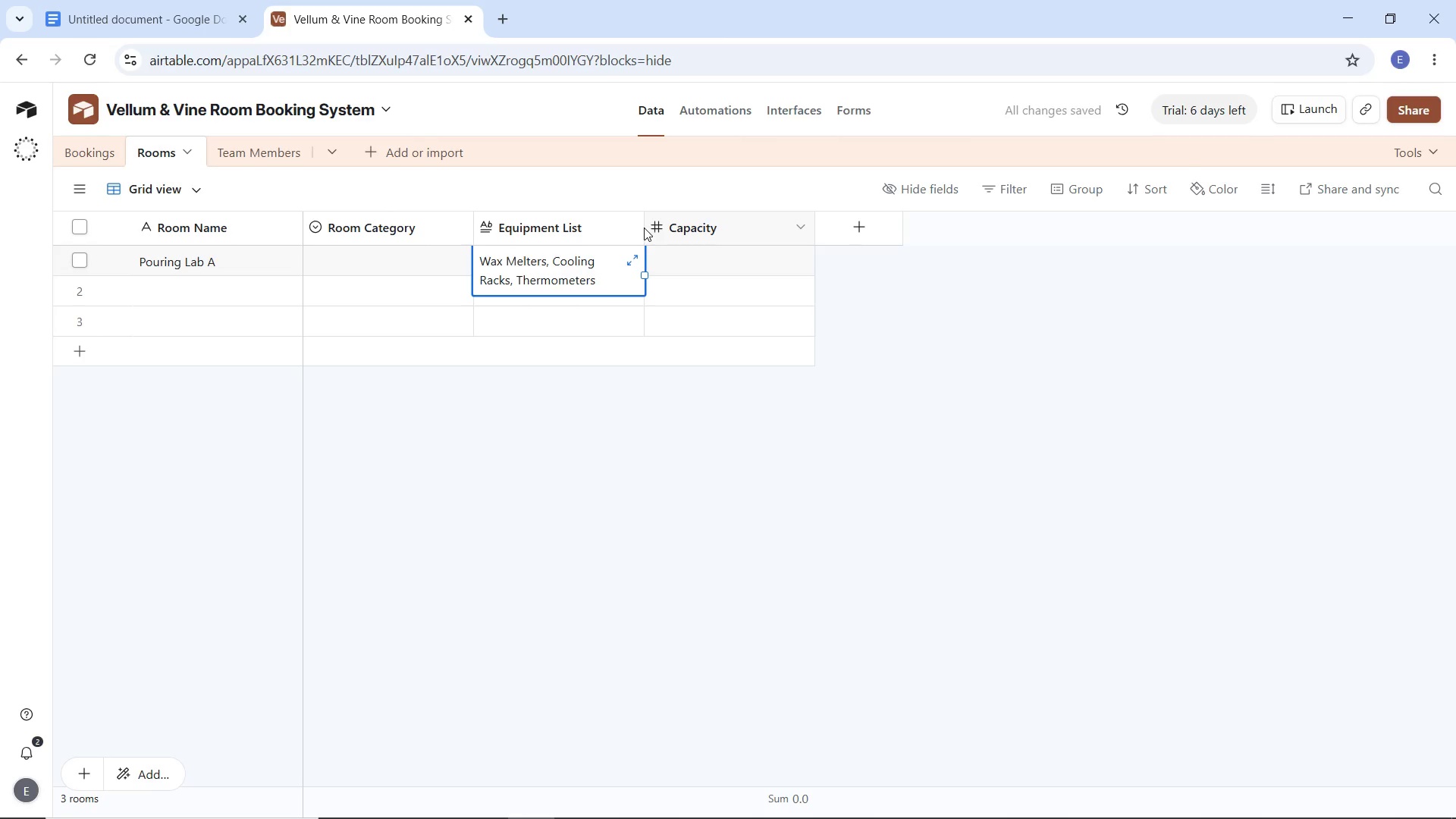 
left_click_drag(start_coordinate=[653, 402], to_coordinate=[654, 375])
 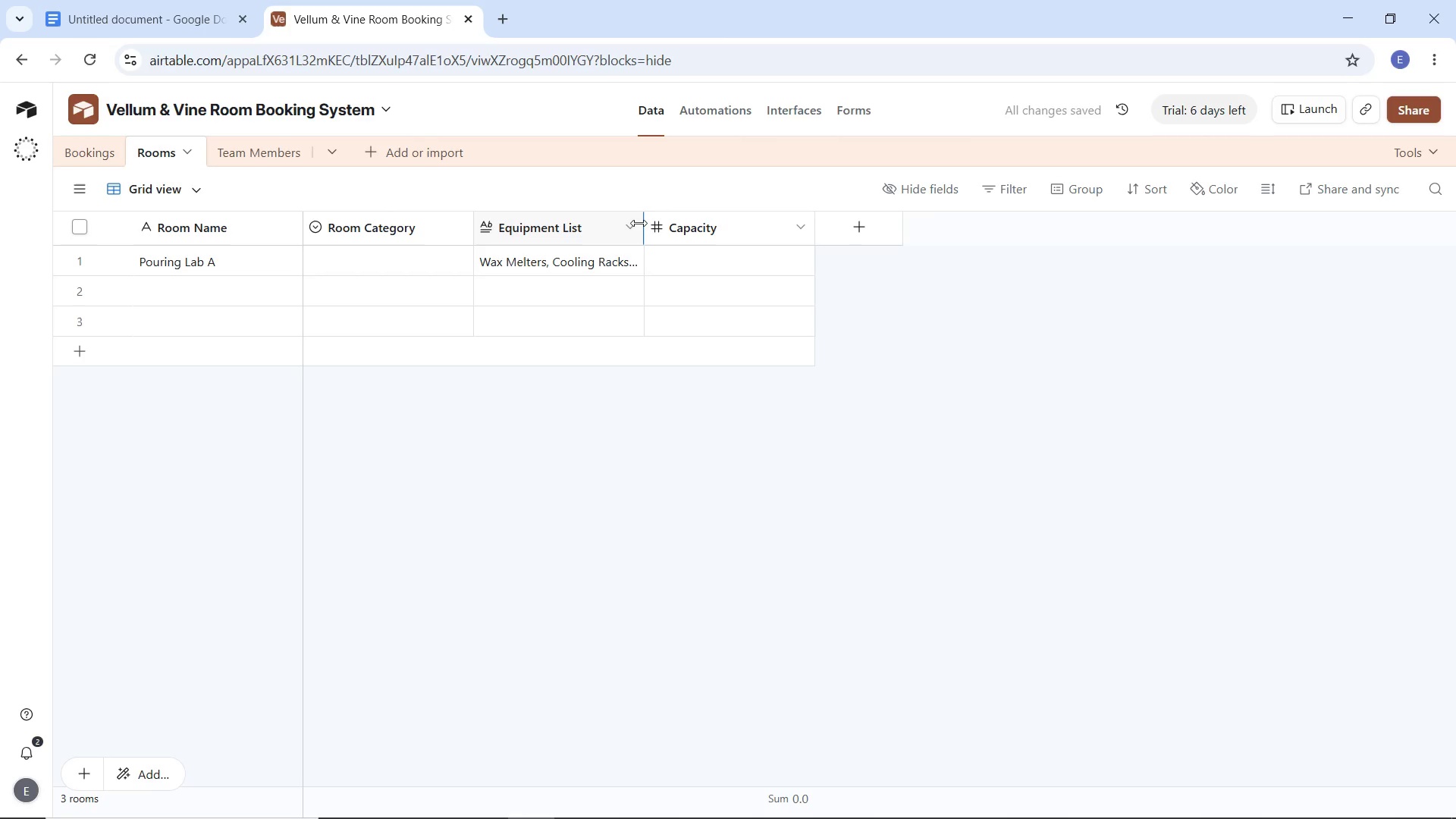 
left_click_drag(start_coordinate=[639, 223], to_coordinate=[736, 222])
 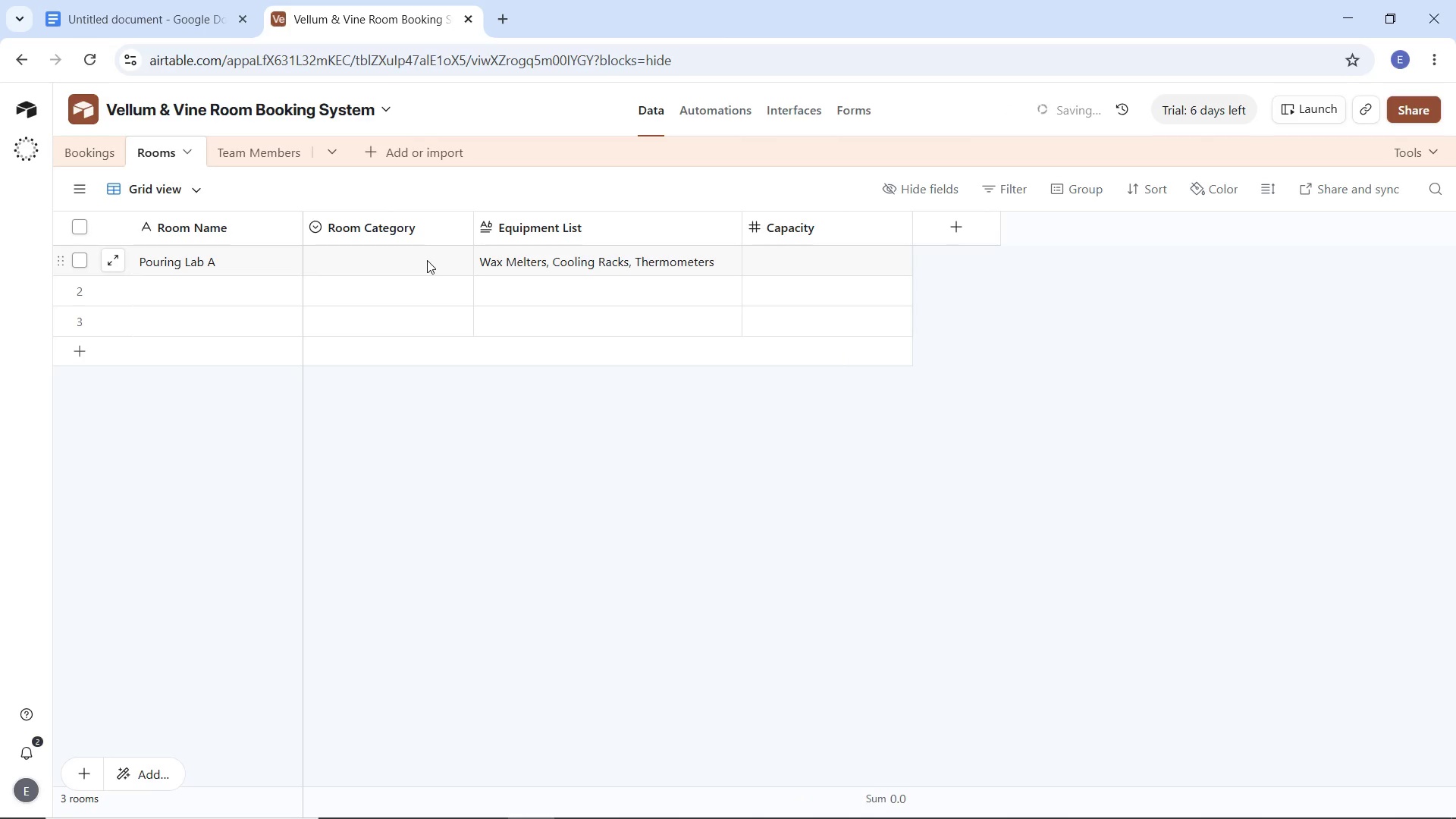 
left_click([426, 260])
 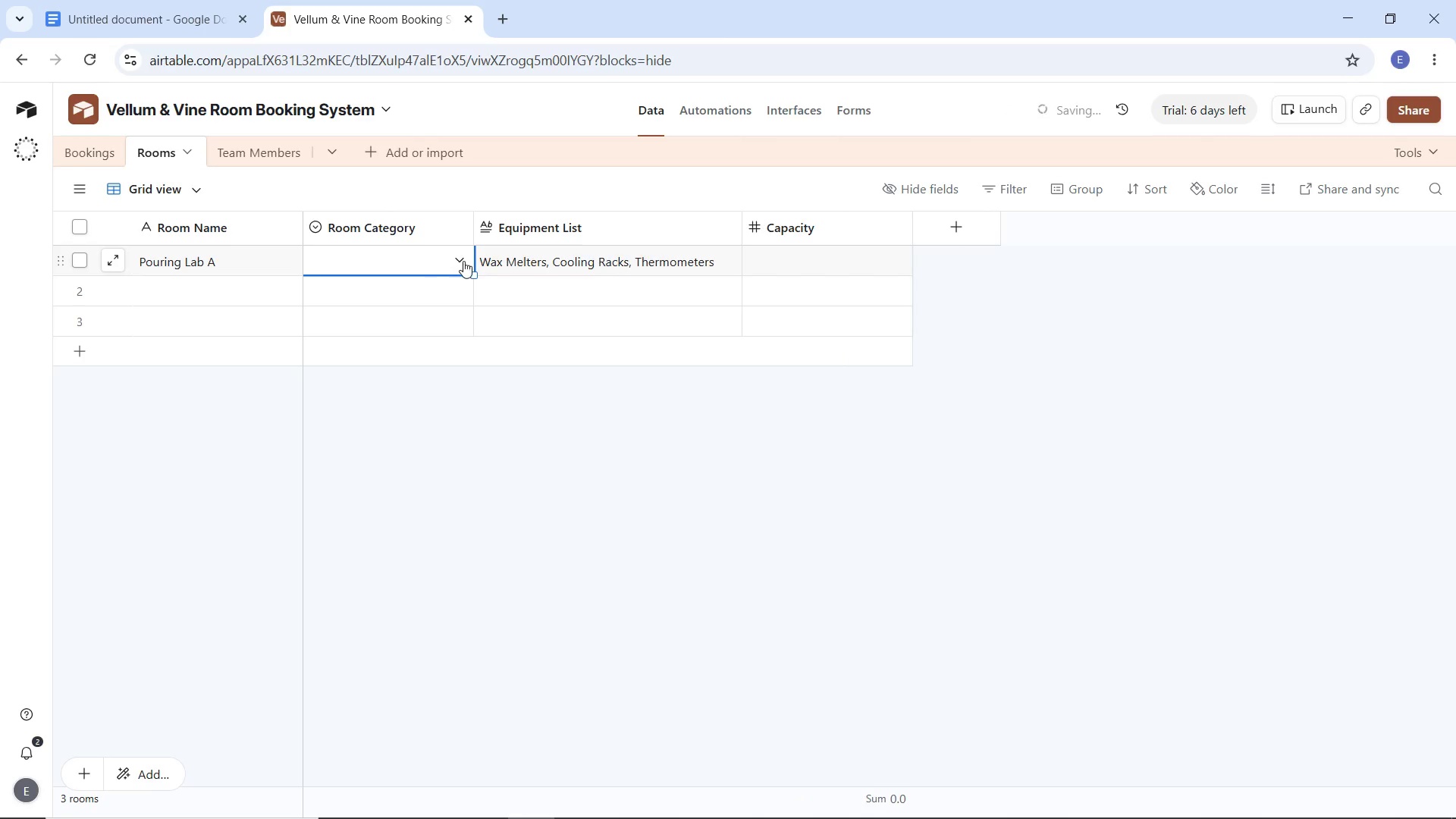 
left_click([463, 261])
 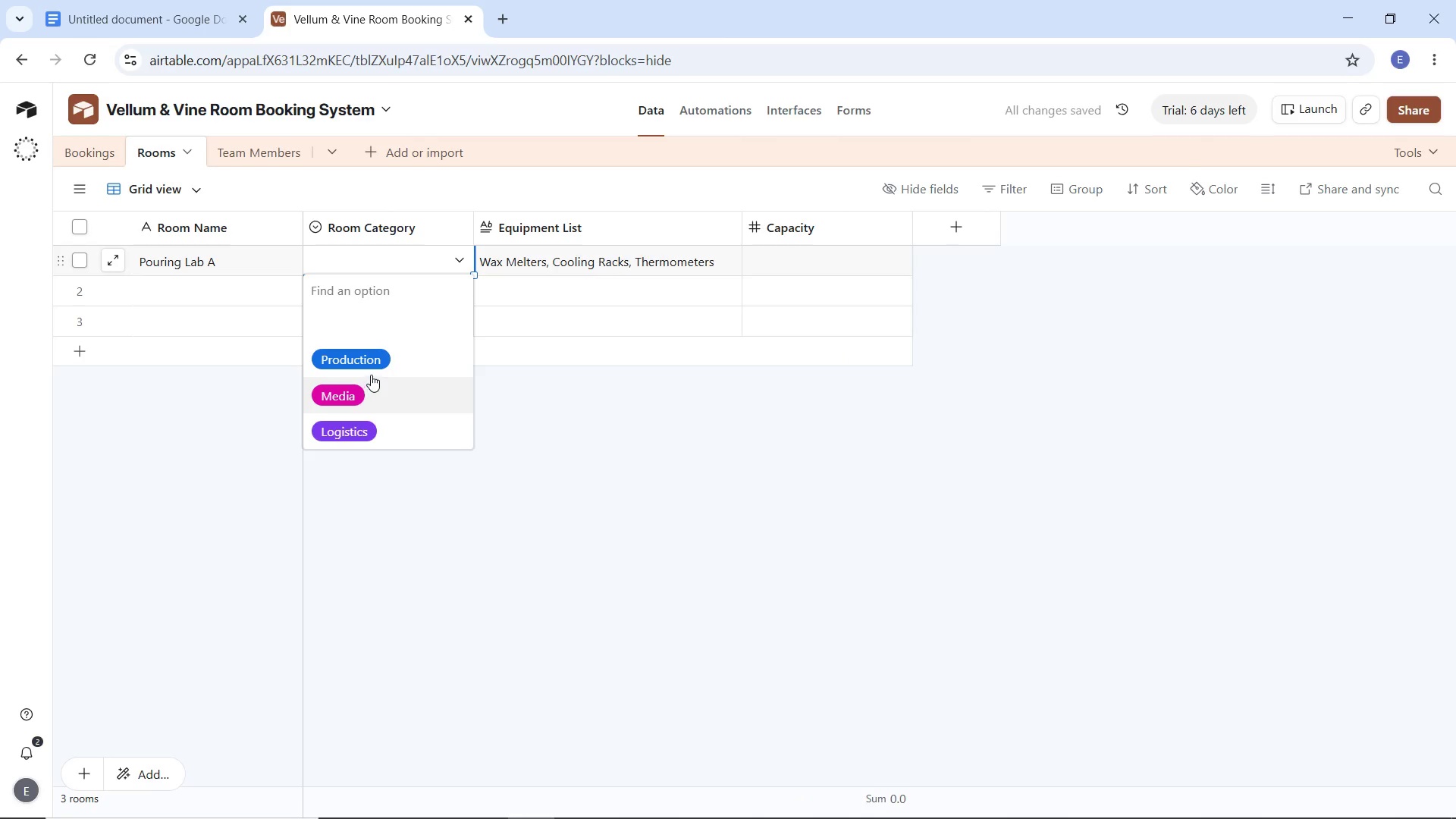 
left_click([372, 368])
 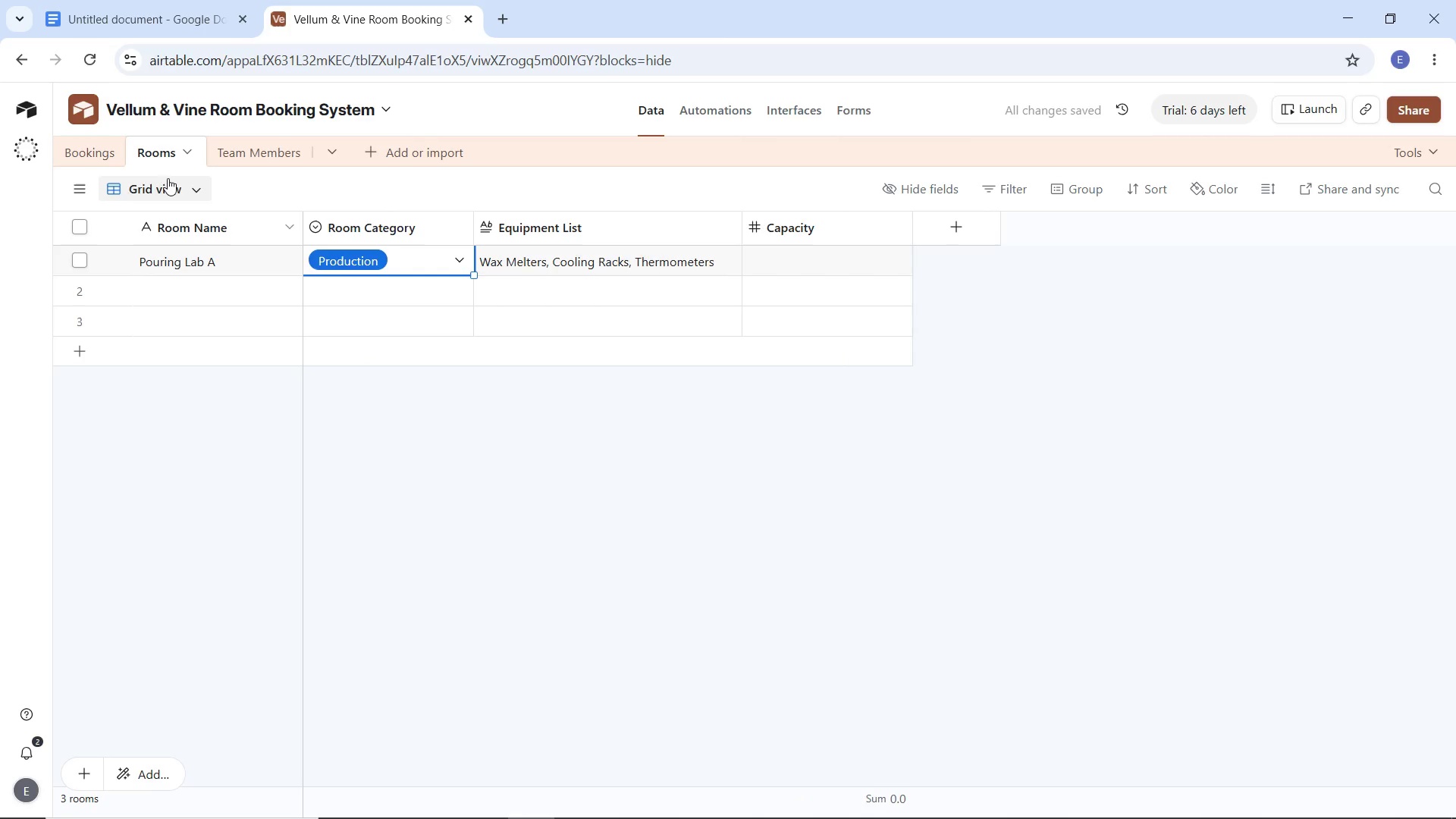 
left_click([85, 158])
 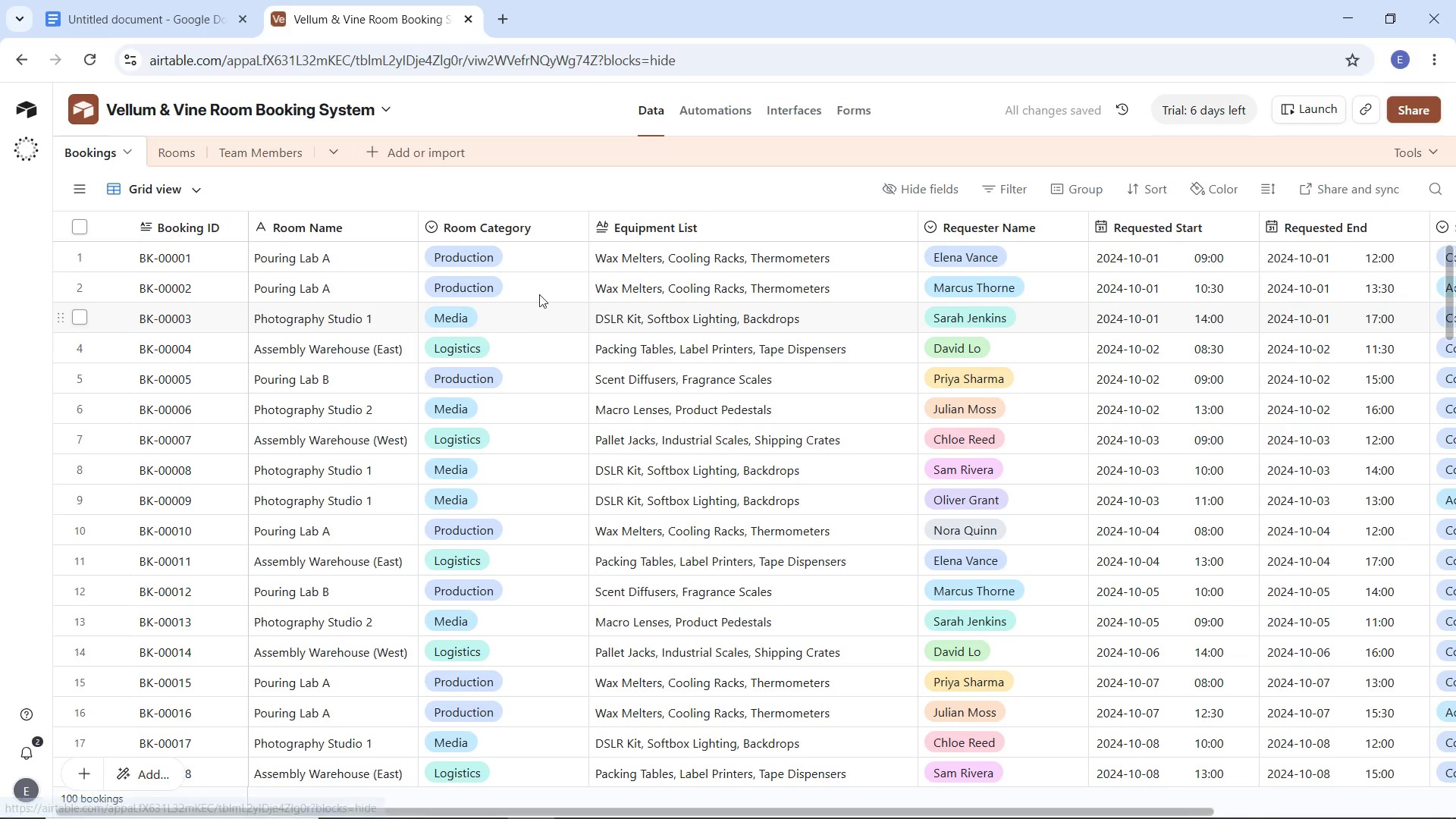 
left_click([553, 262])
 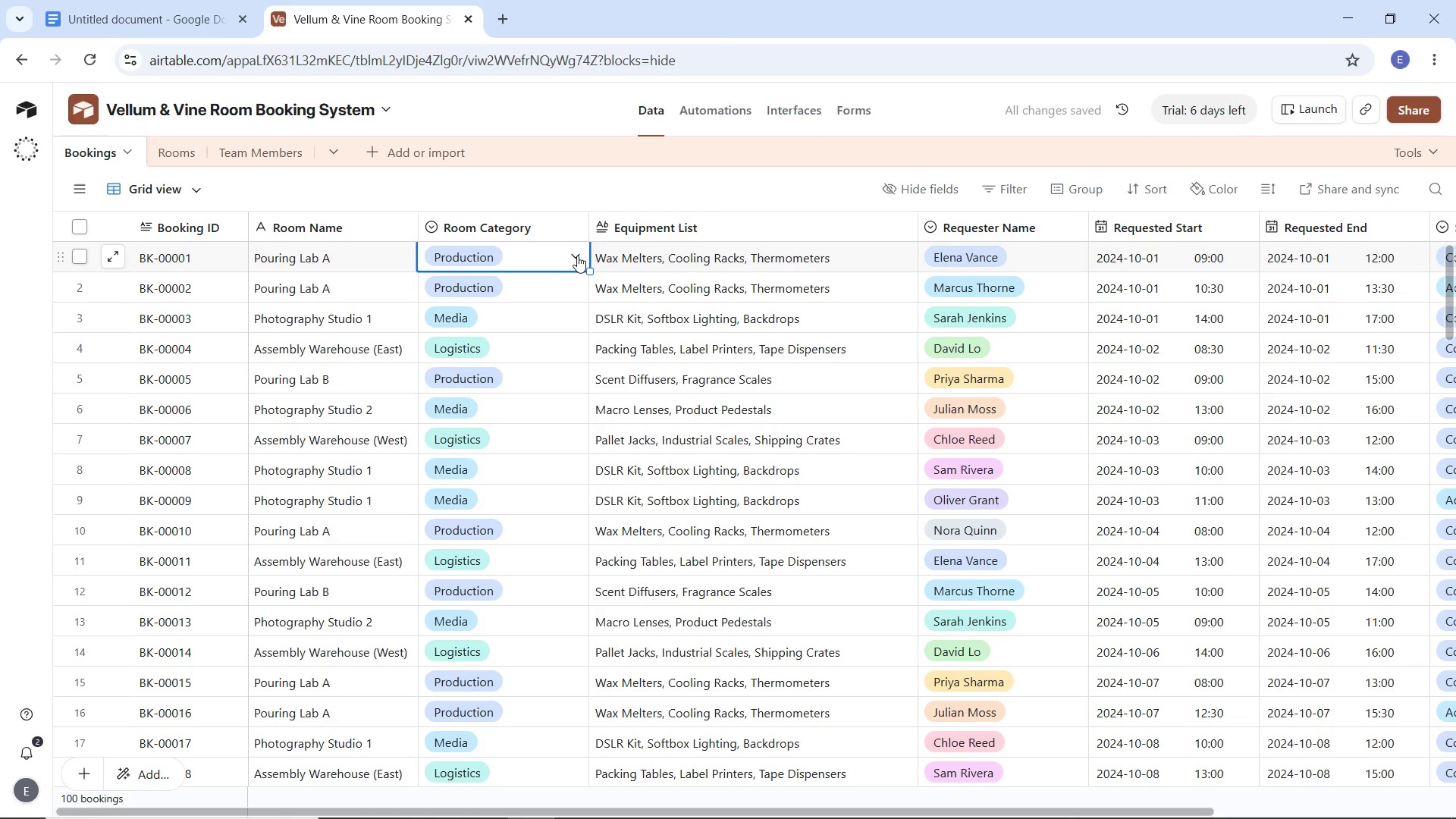 
left_click([577, 256])
 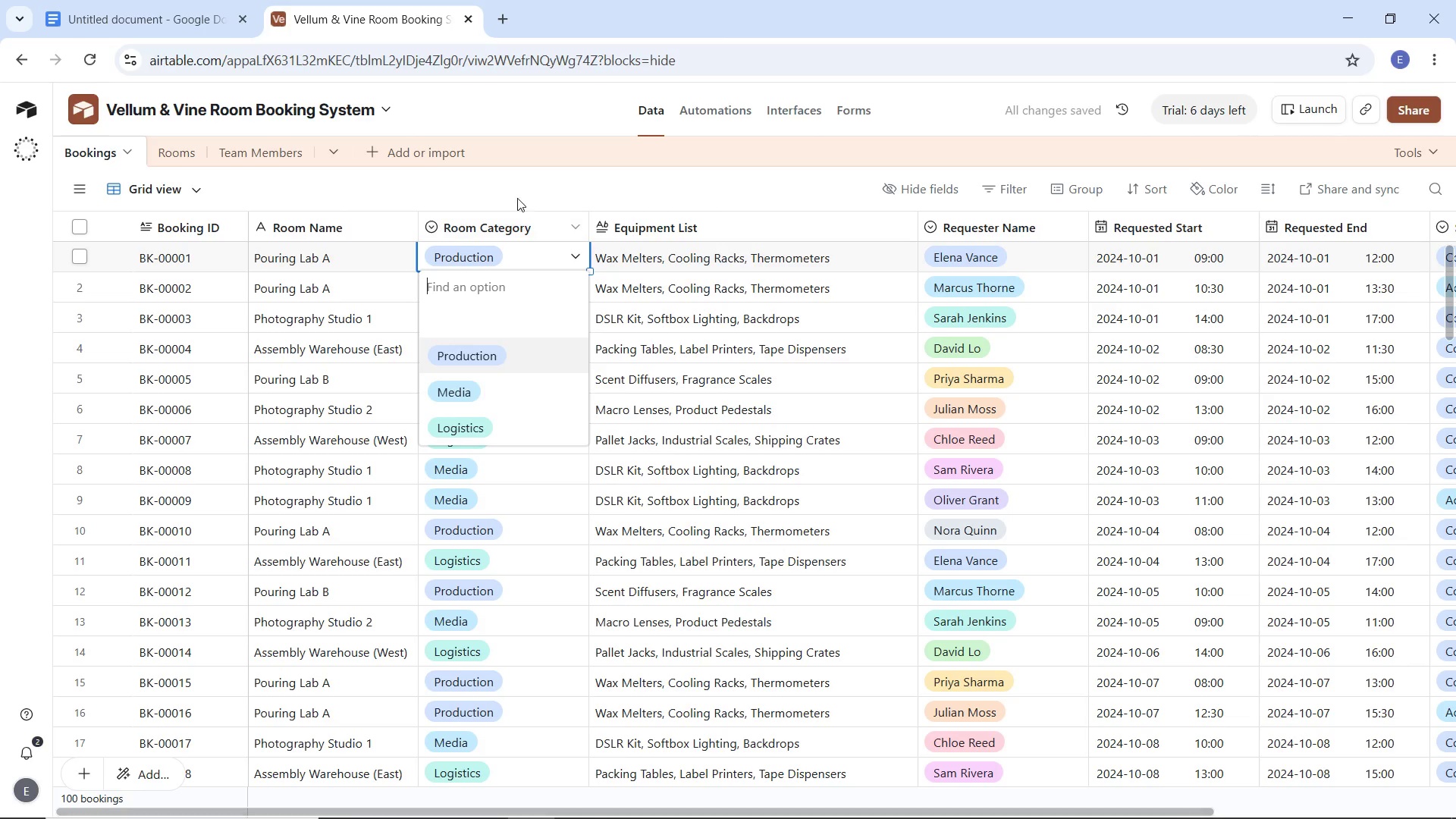 
left_click([512, 190])
 